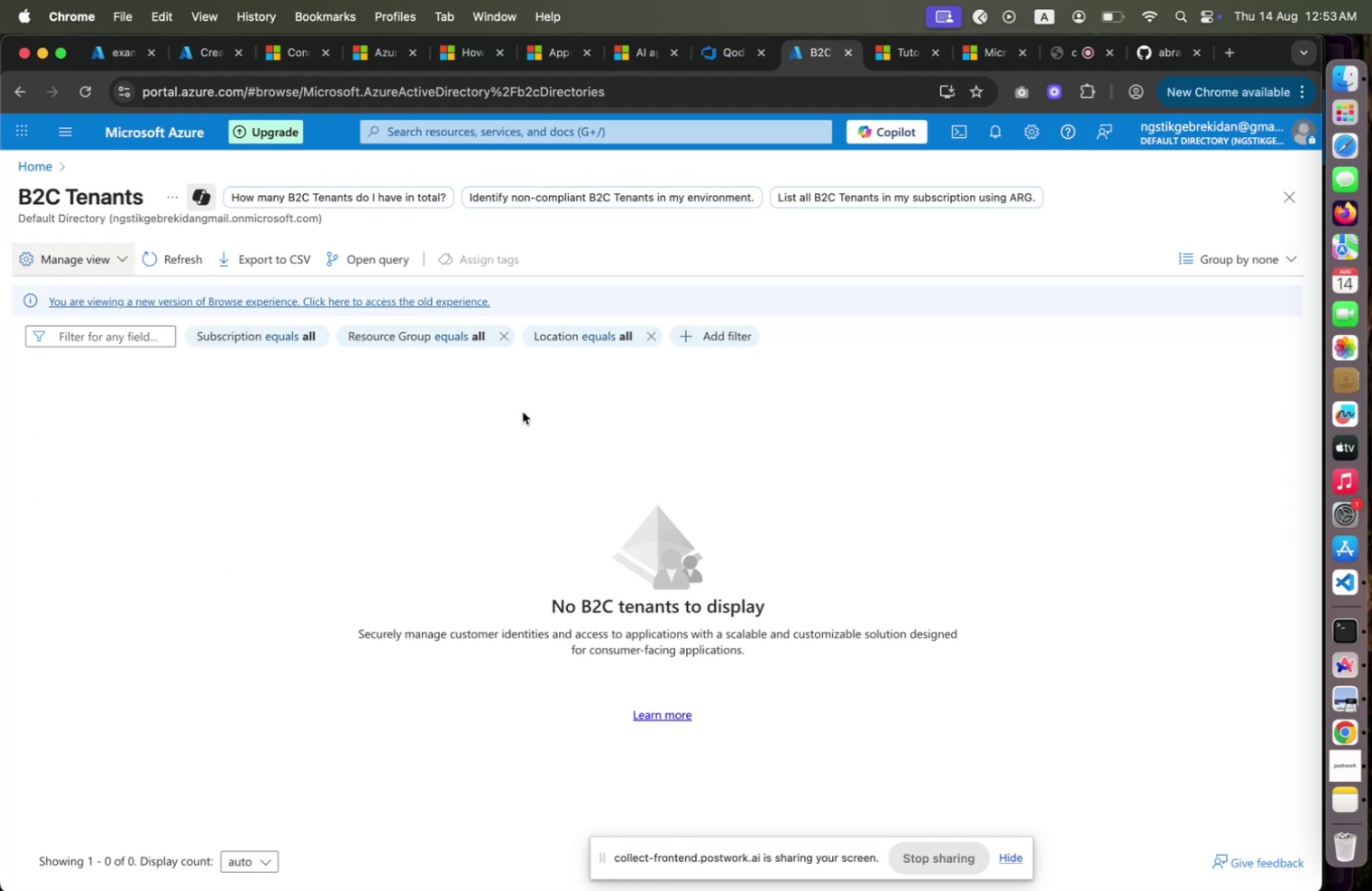 
left_click([32, 93])
 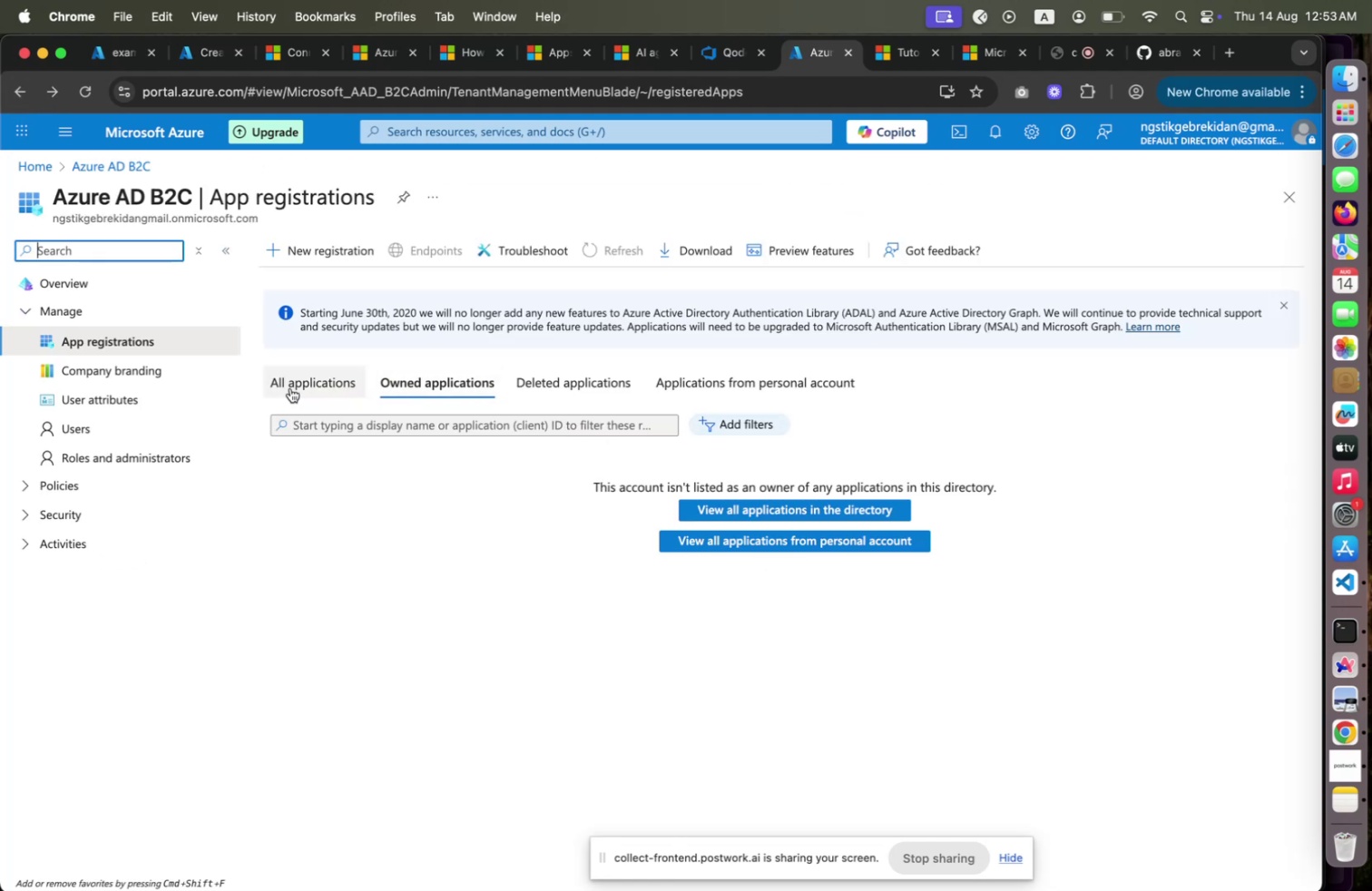 
left_click([290, 387])
 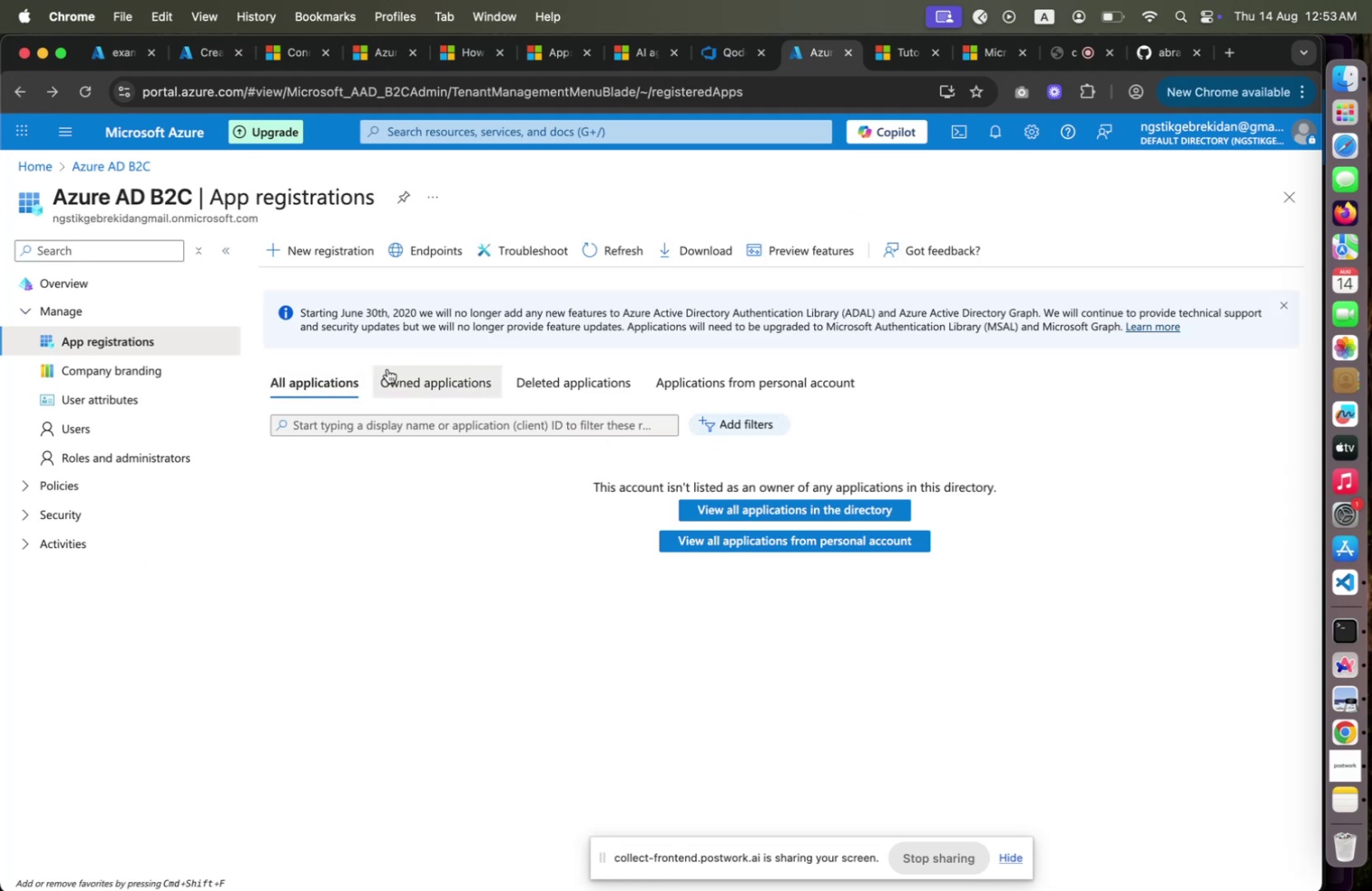 
left_click([387, 368])
 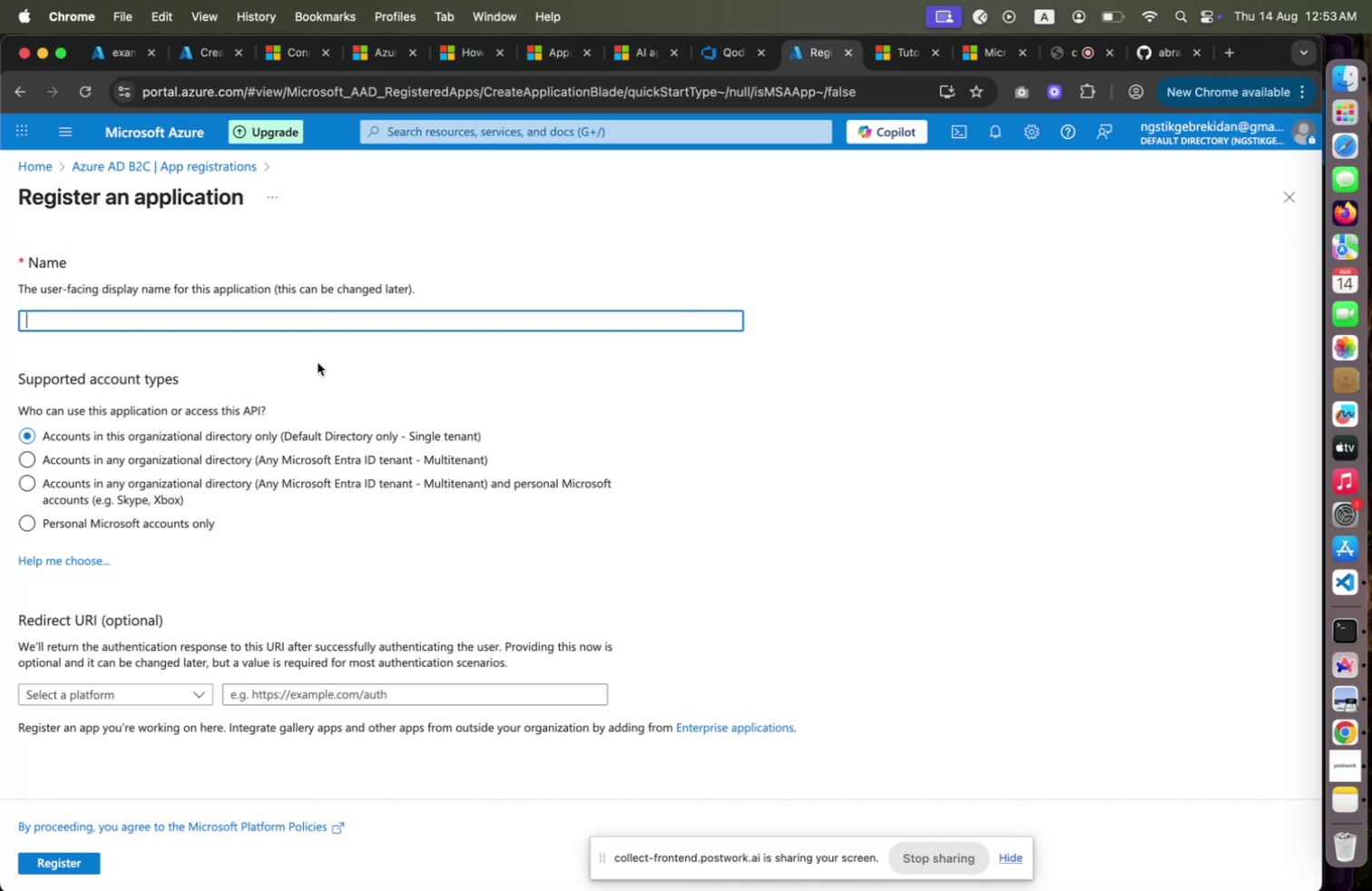 
wait(7.28)
 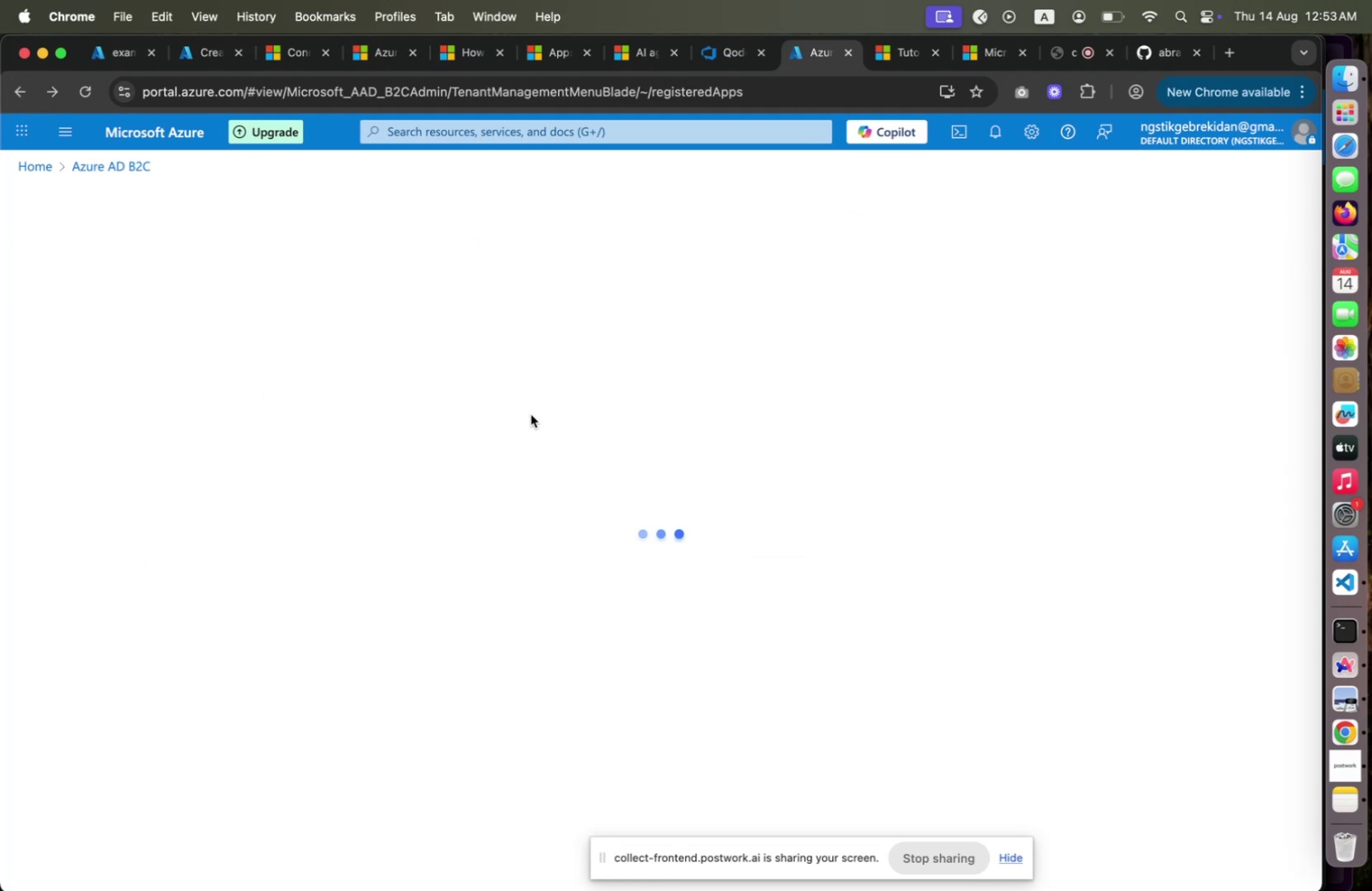 
type(W)
key(Backspace)
type(Qodda Healt)
key(Backspace)
key(Backspace)
key(Backspace)
key(Backspace)
key(Backspace)
type(Skin Health App)
 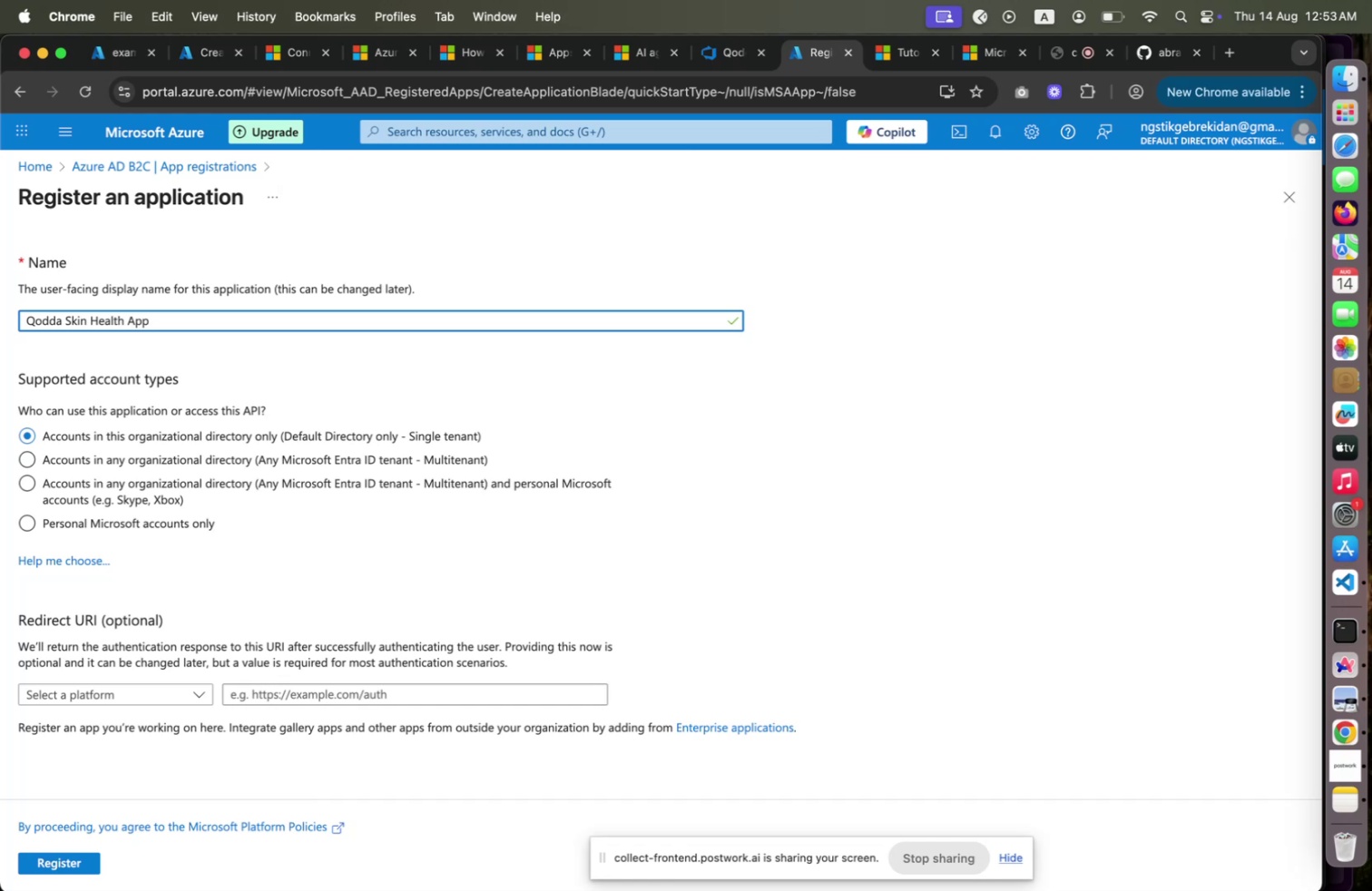 
wait(17.65)
 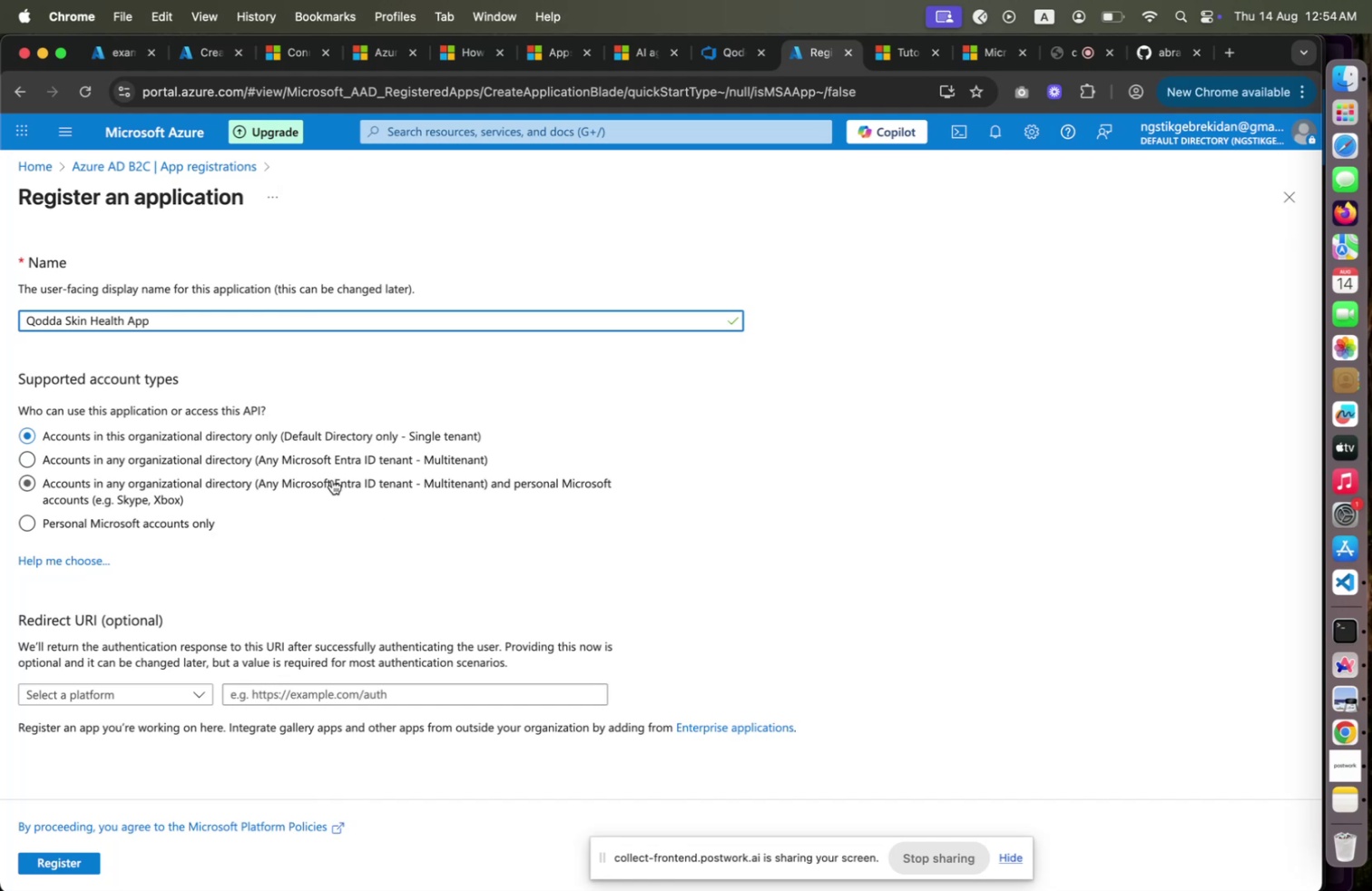 
left_click([332, 479])
 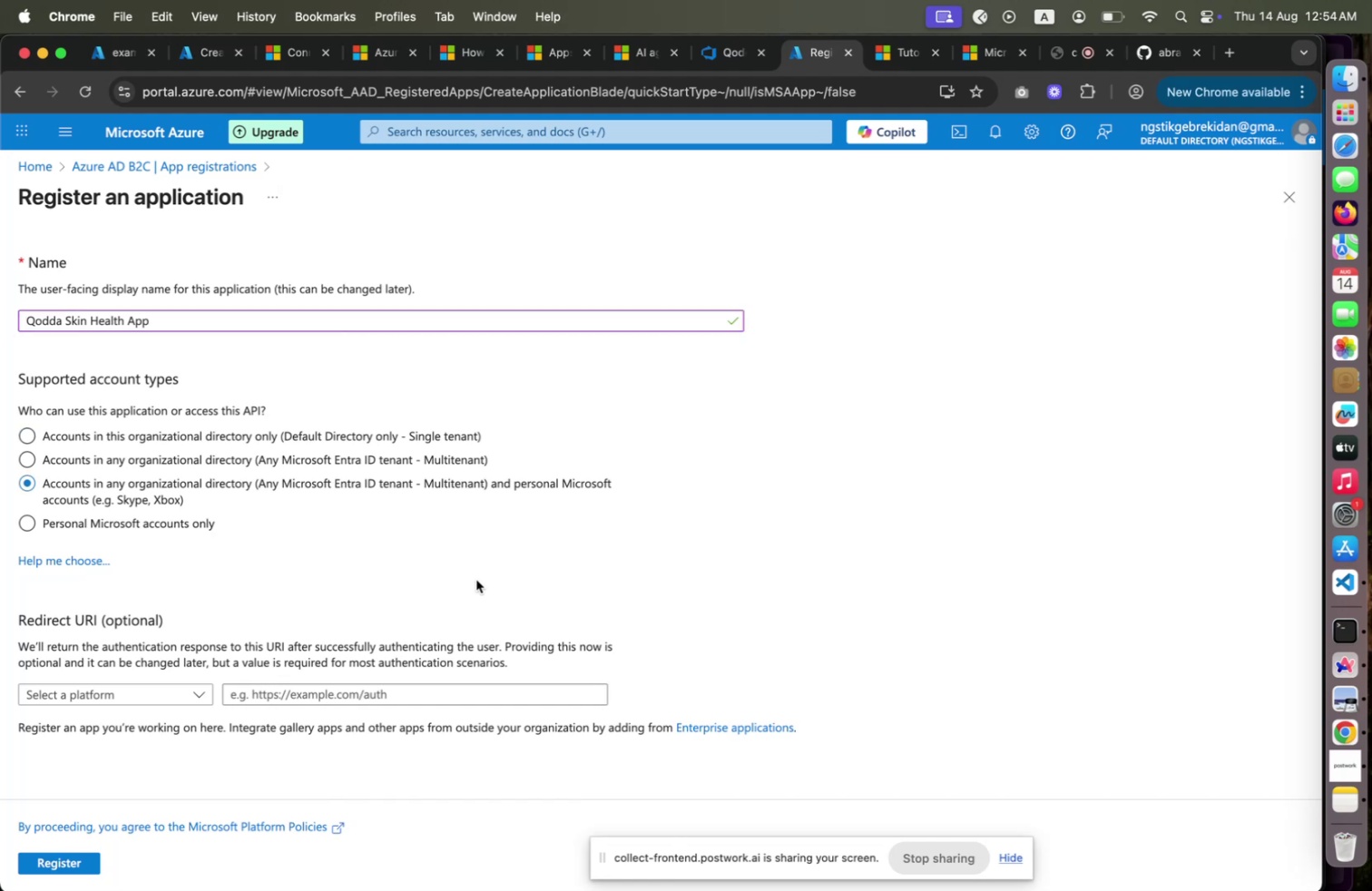 
scroll: coordinate [476, 579], scroll_direction: down, amount: 2.0
 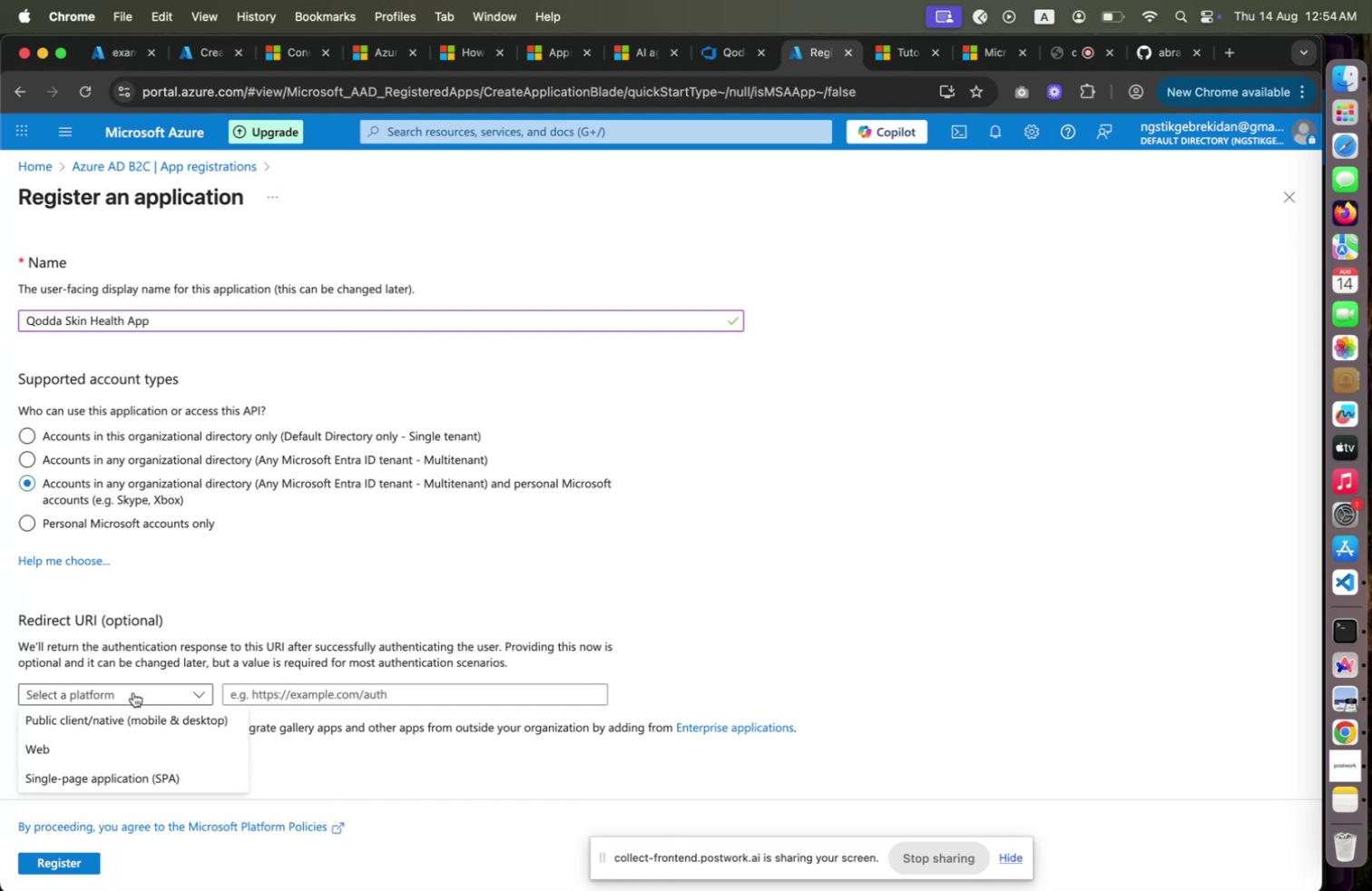 
left_click([133, 691])
 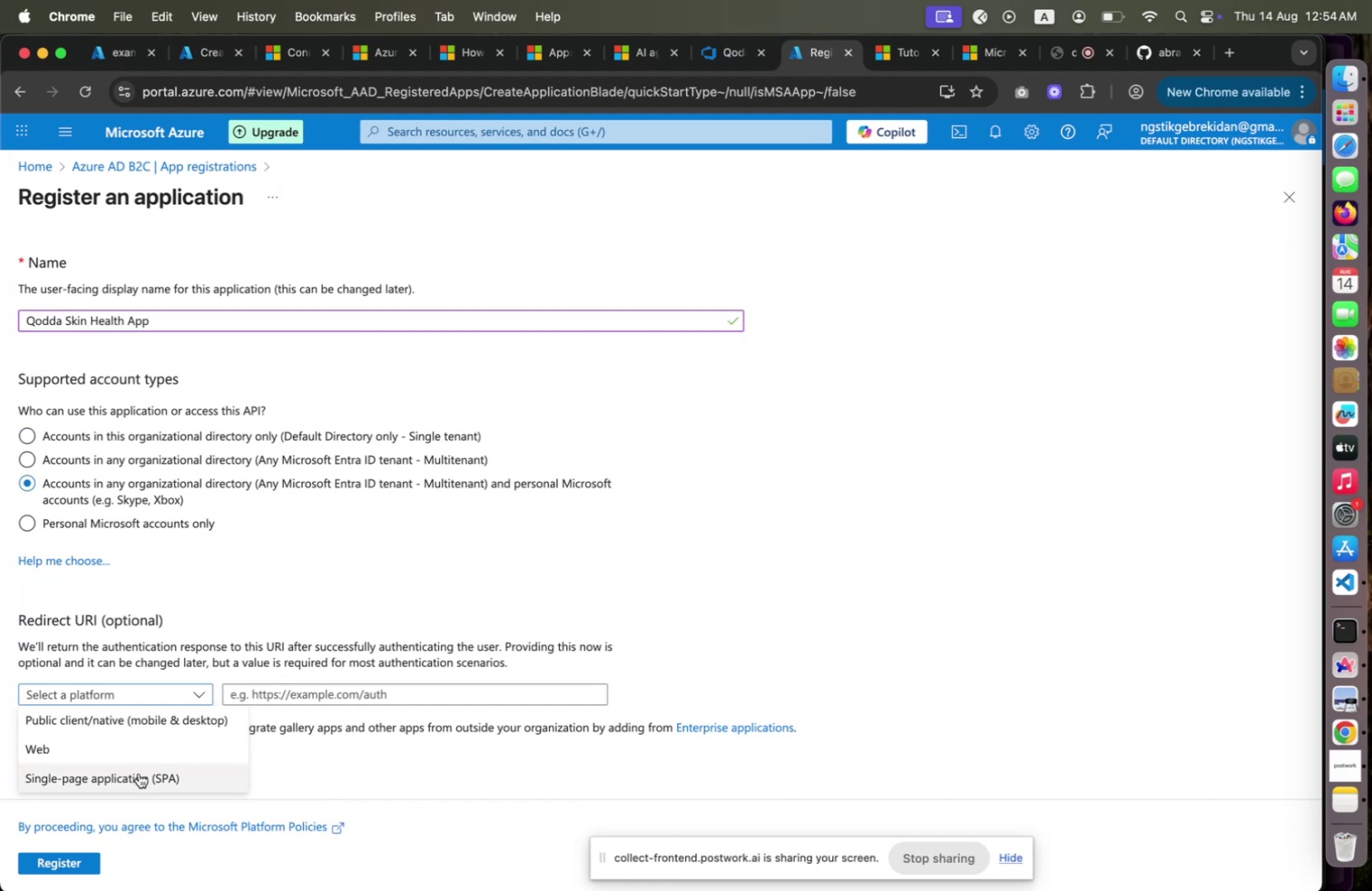 
left_click([139, 772])
 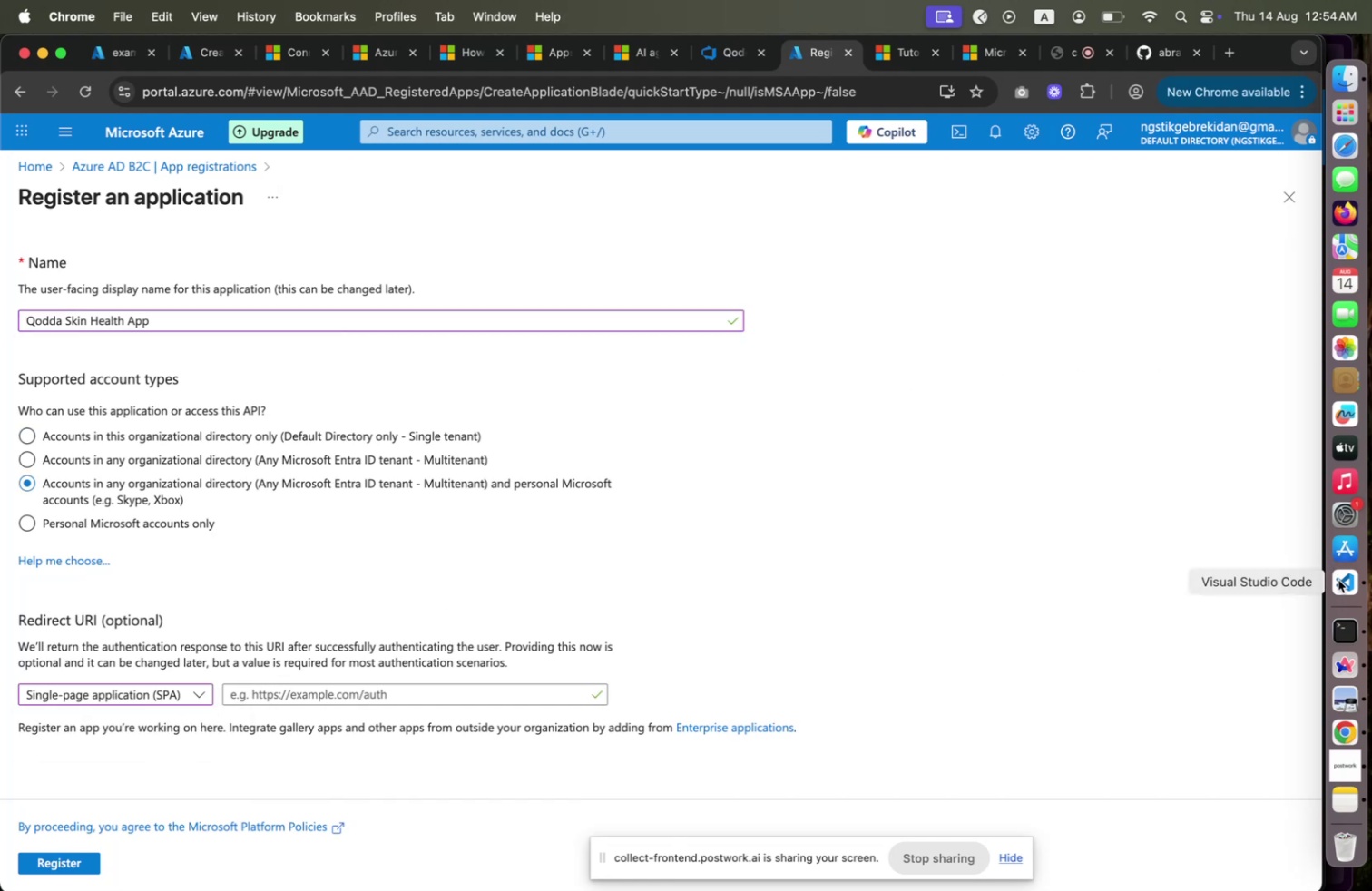 
left_click([1338, 579])
 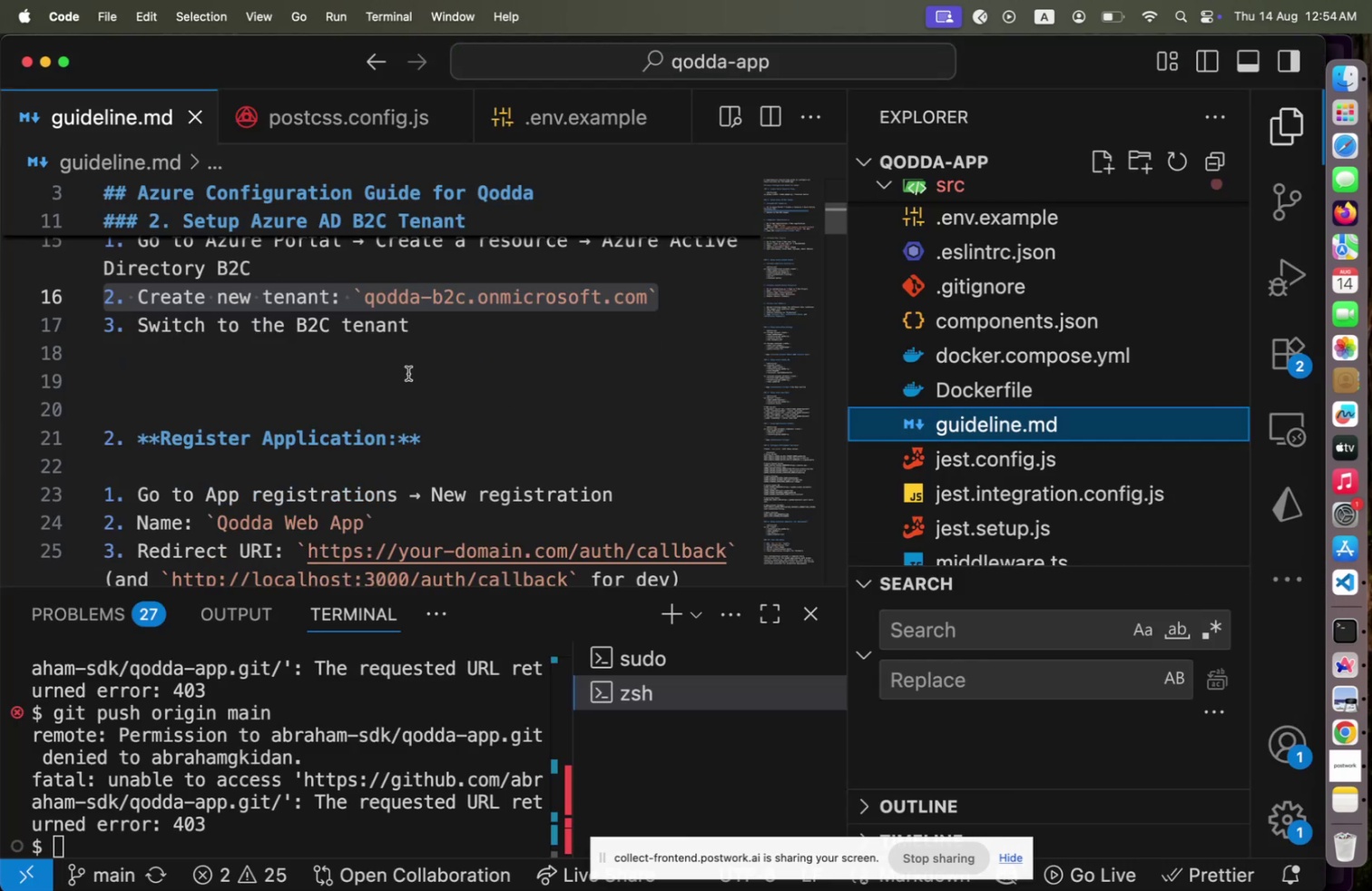 
scroll: coordinate [411, 372], scroll_direction: down, amount: 3.0
 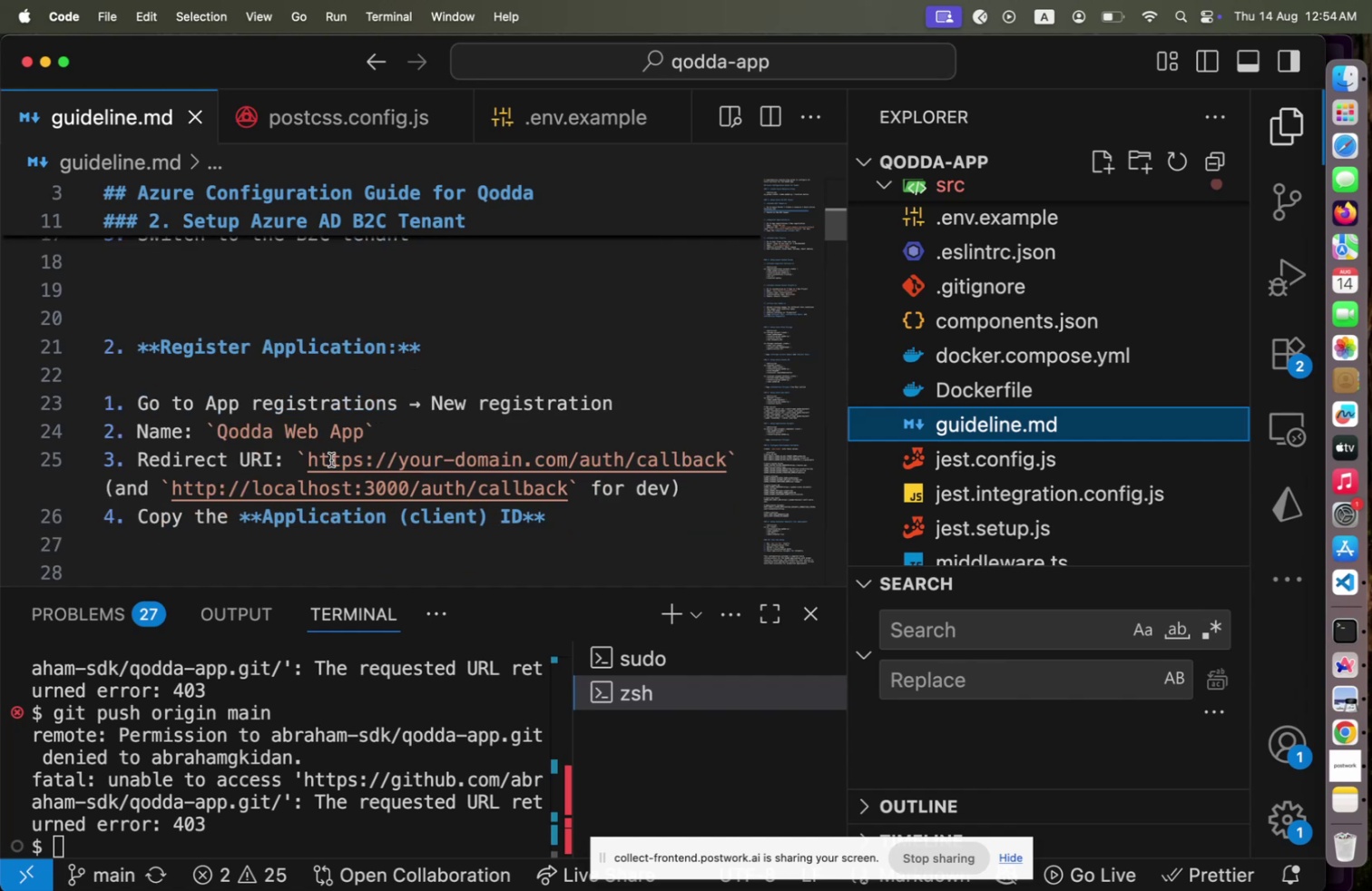 
mouse_move([295, 465])
 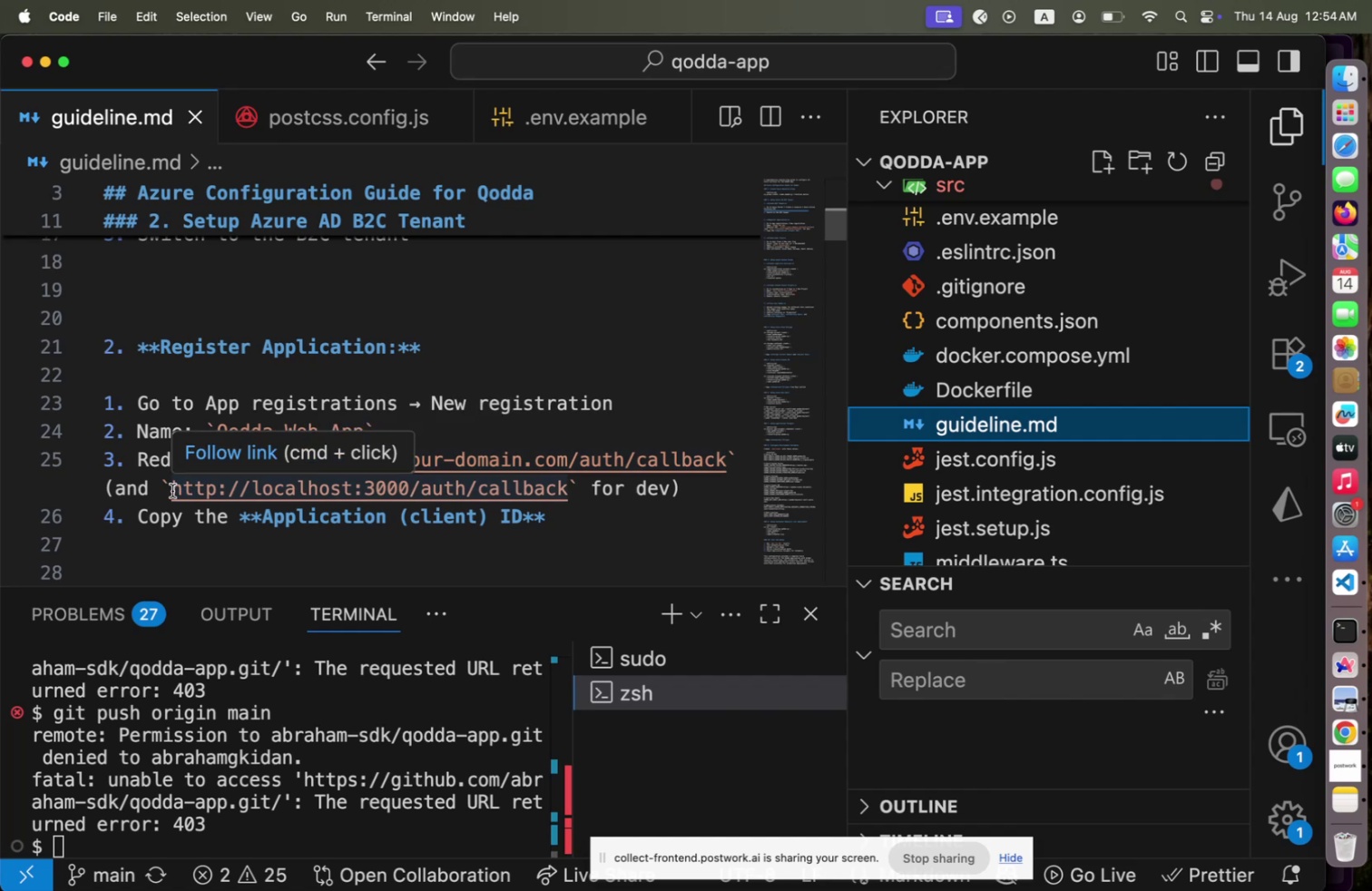 
left_click_drag(start_coordinate=[172, 490], to_coordinate=[570, 494])
 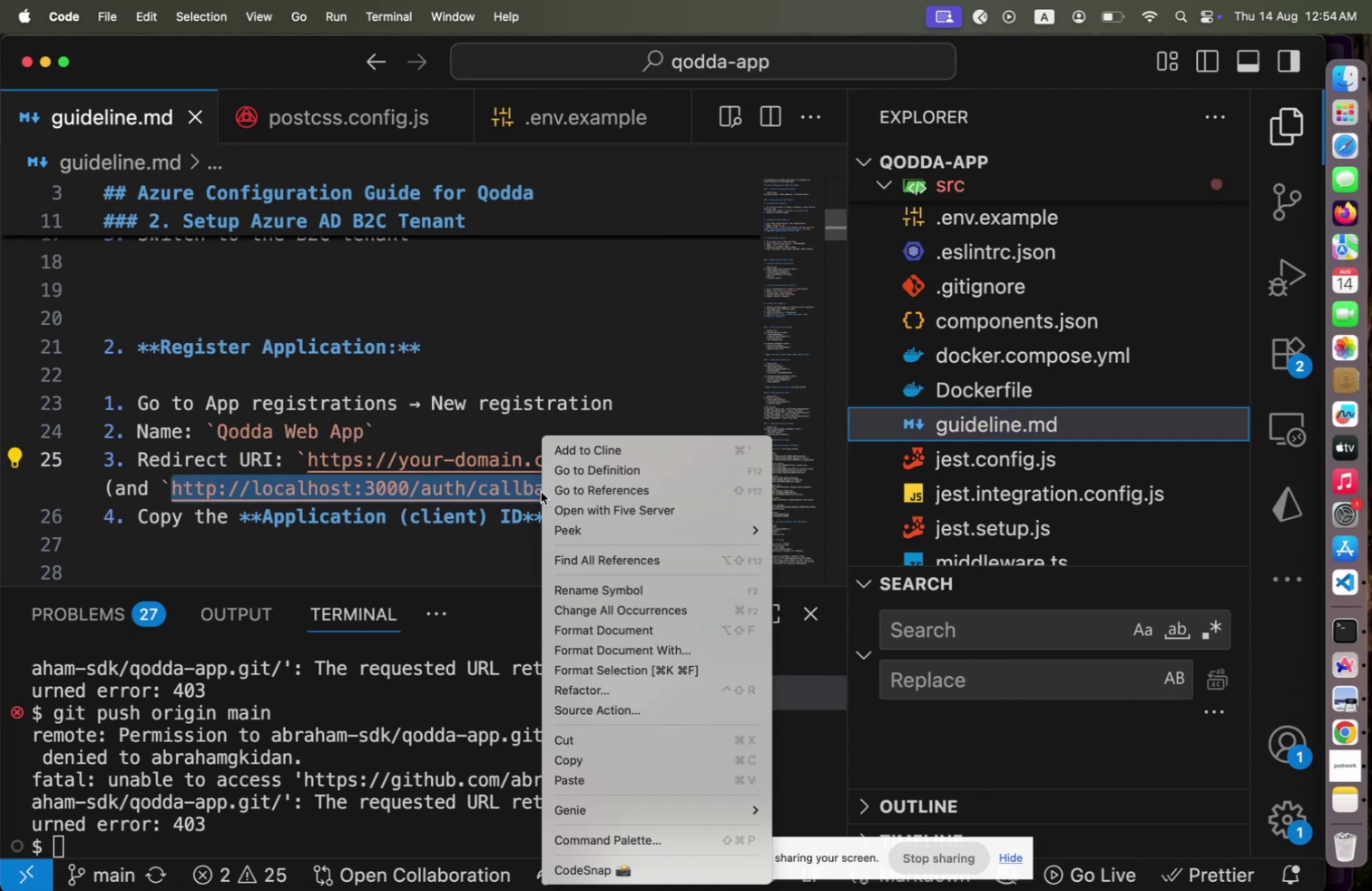 
right_click([542, 491])
 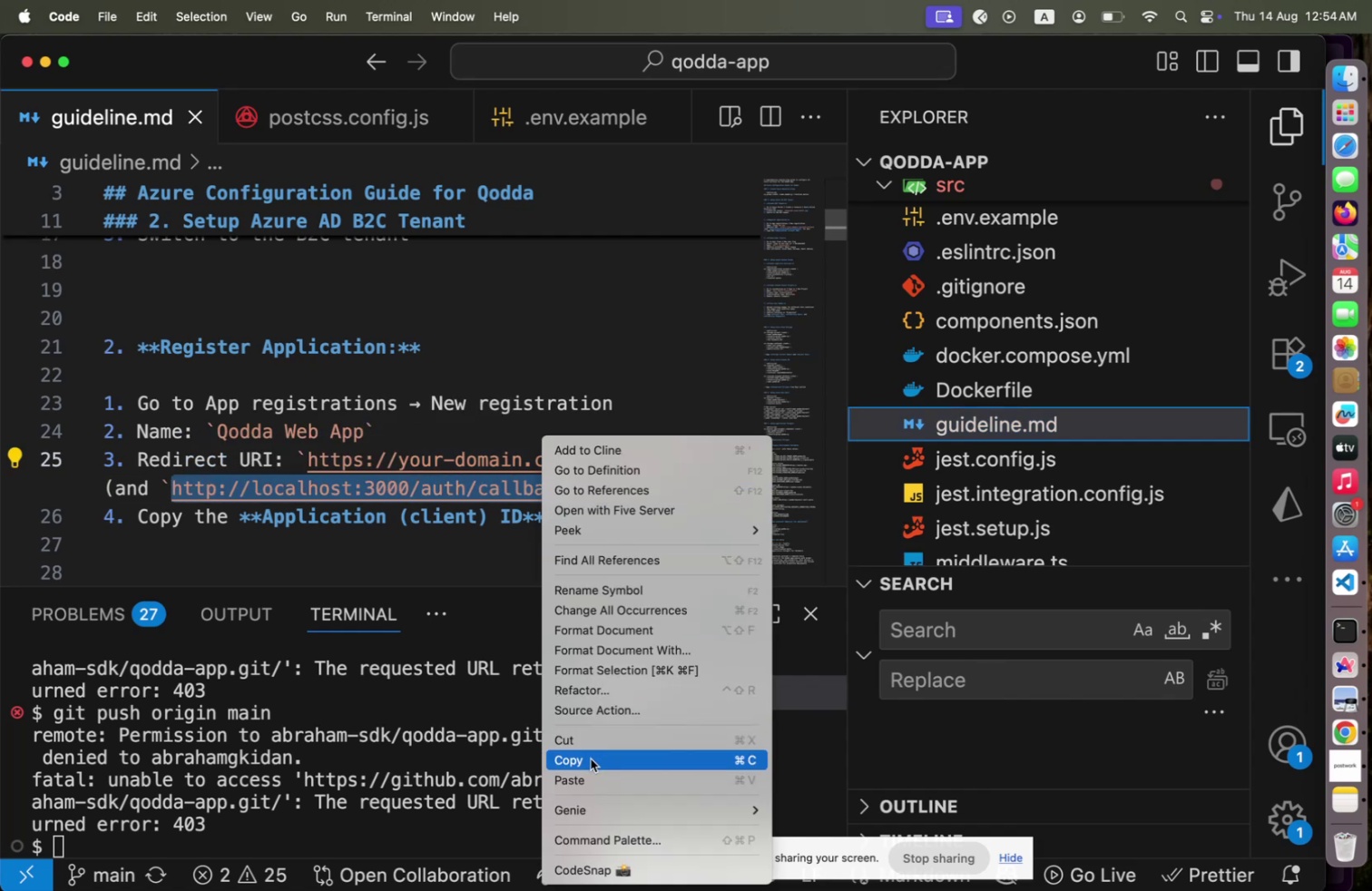 
left_click([591, 758])
 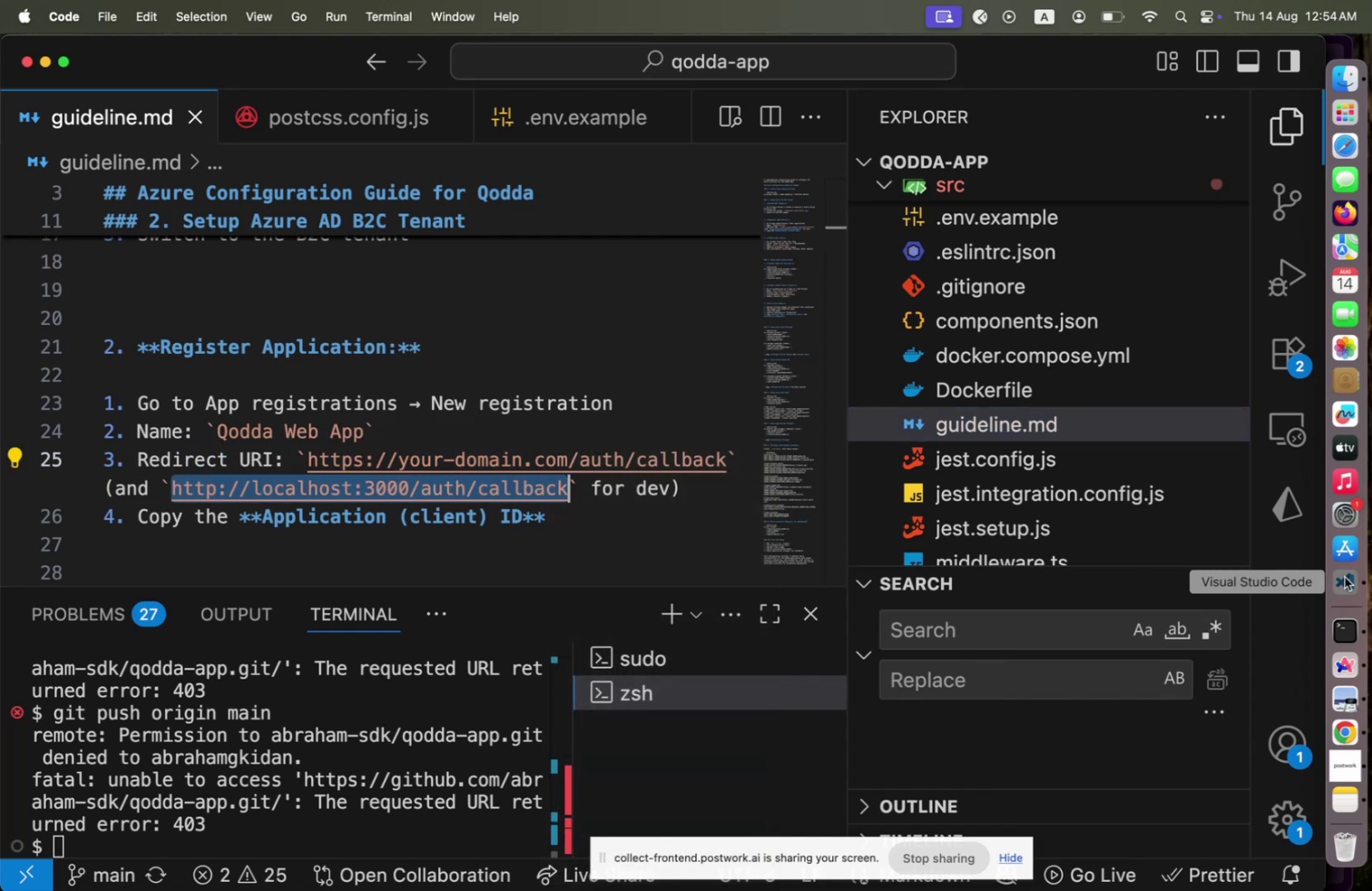 
left_click([1345, 576])
 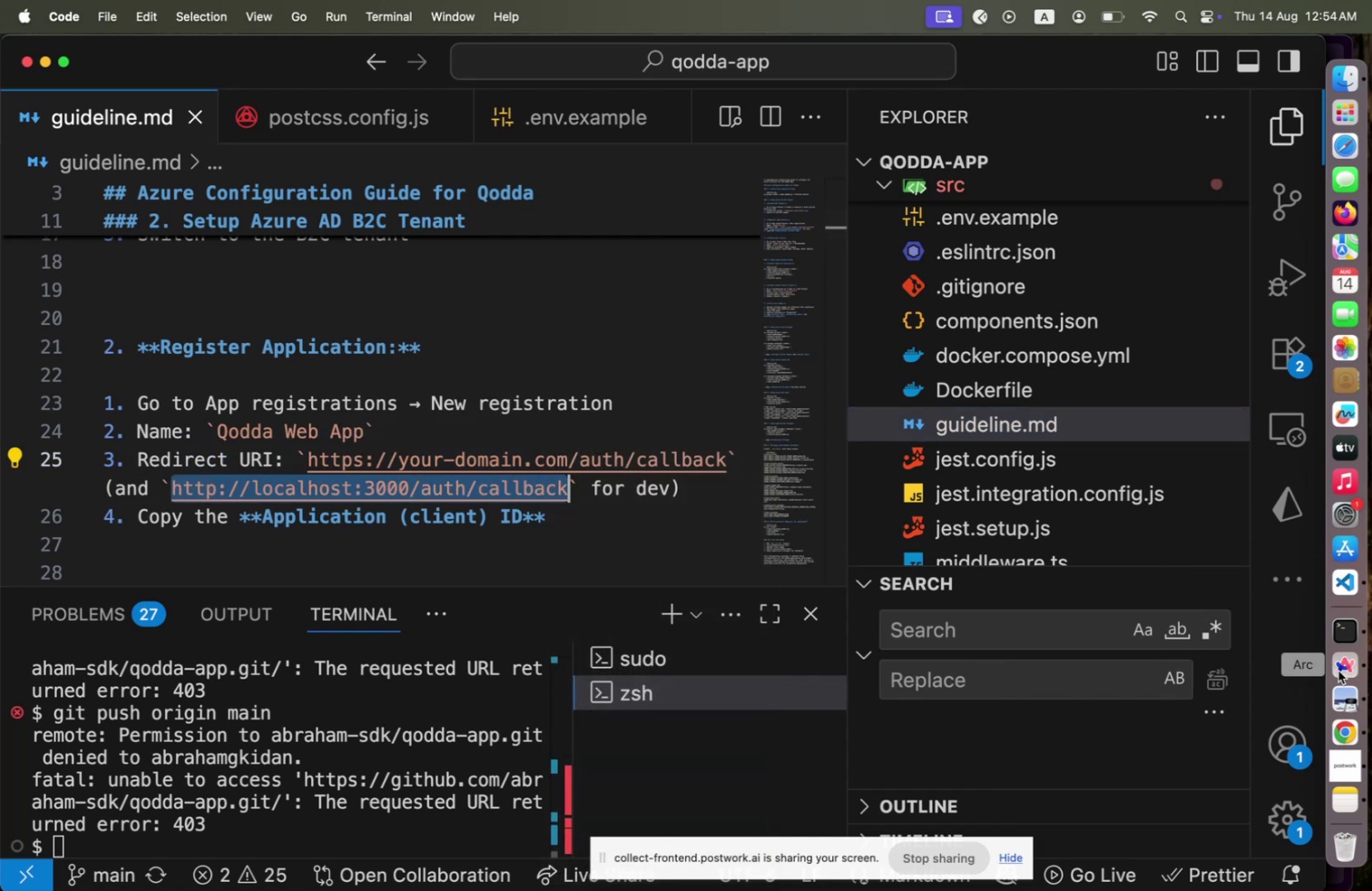 
left_click([1338, 670])
 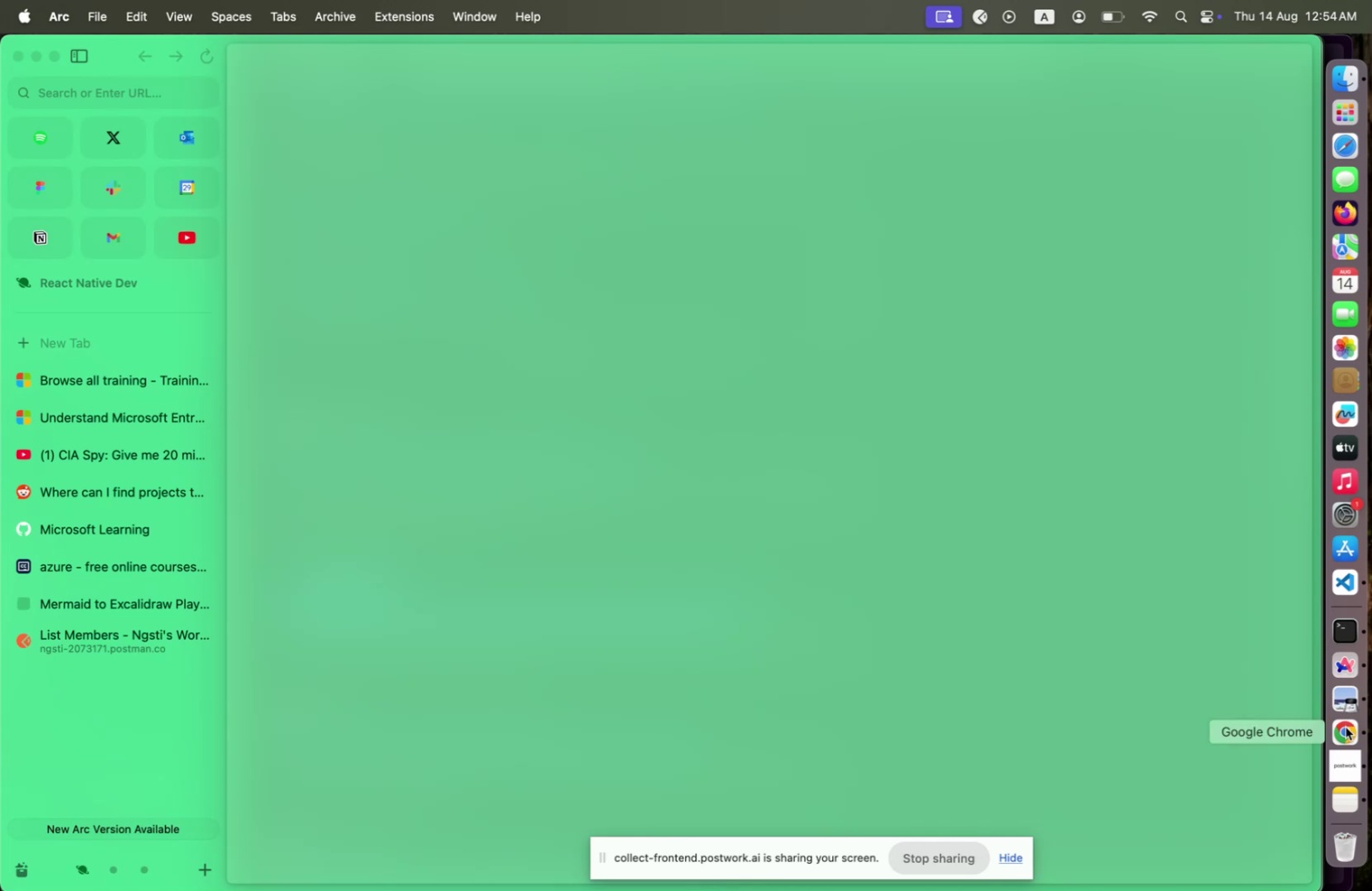 
left_click([1346, 726])
 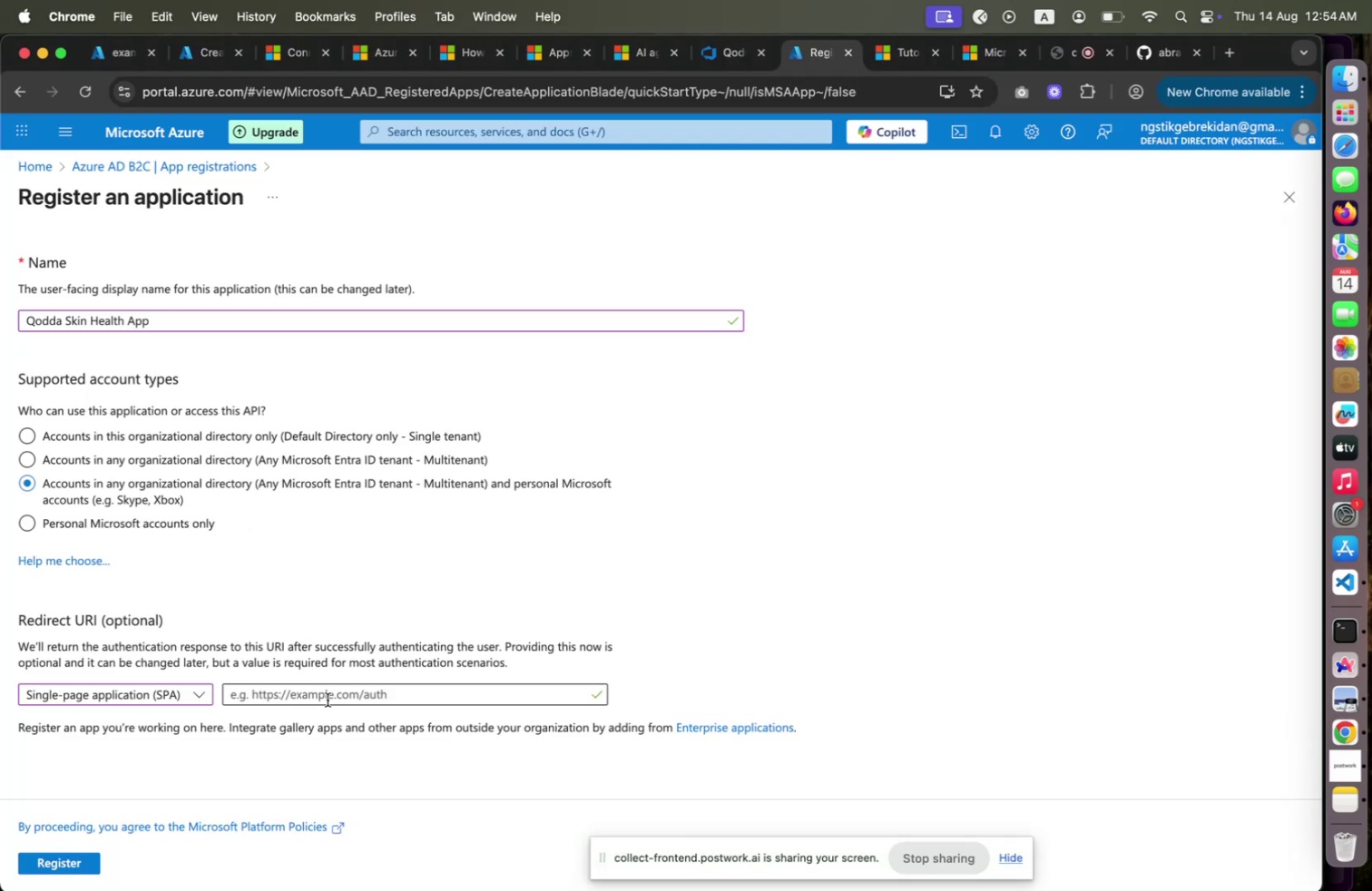 
left_click([328, 699])
 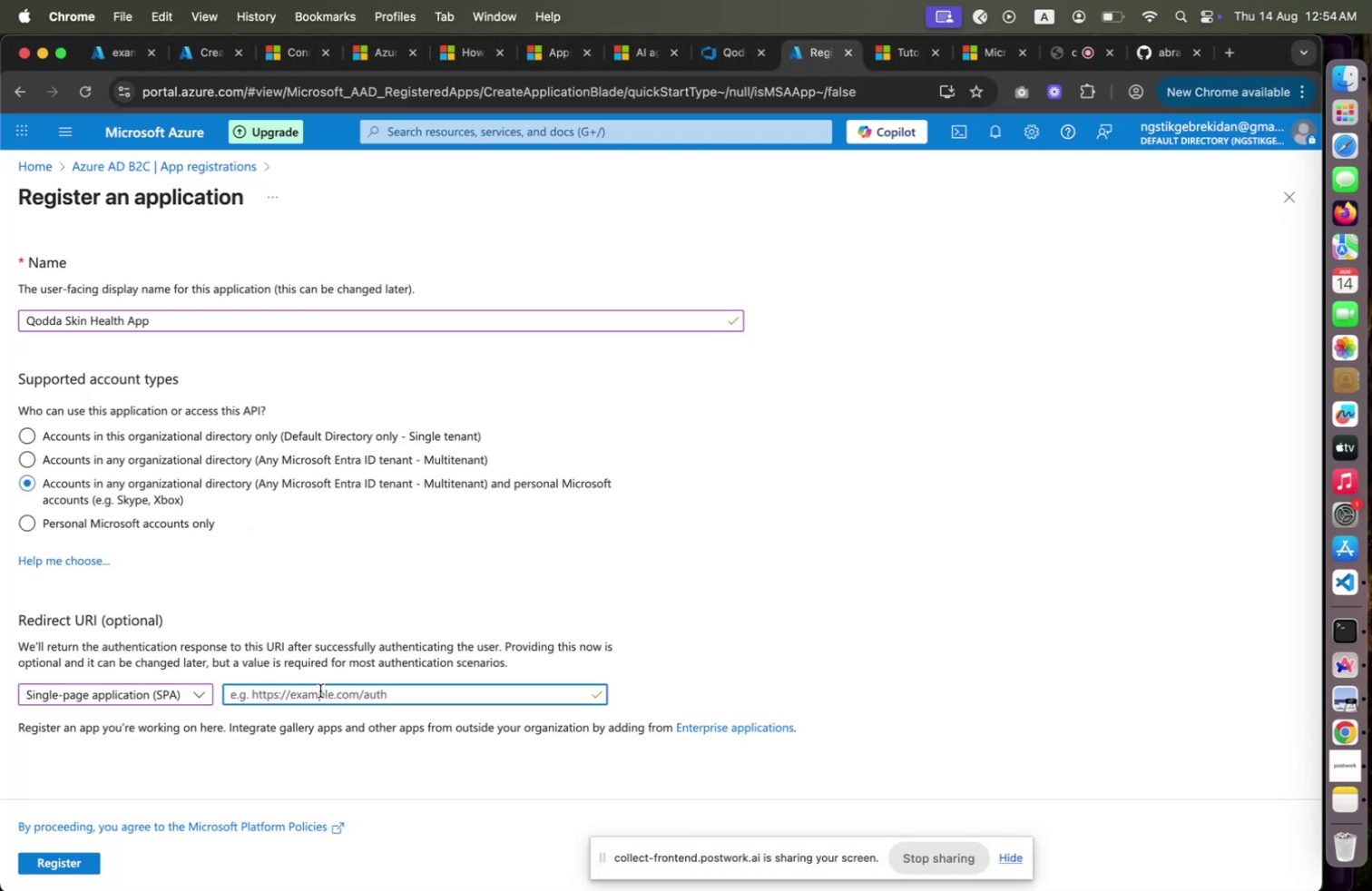 
key(Meta+V)
 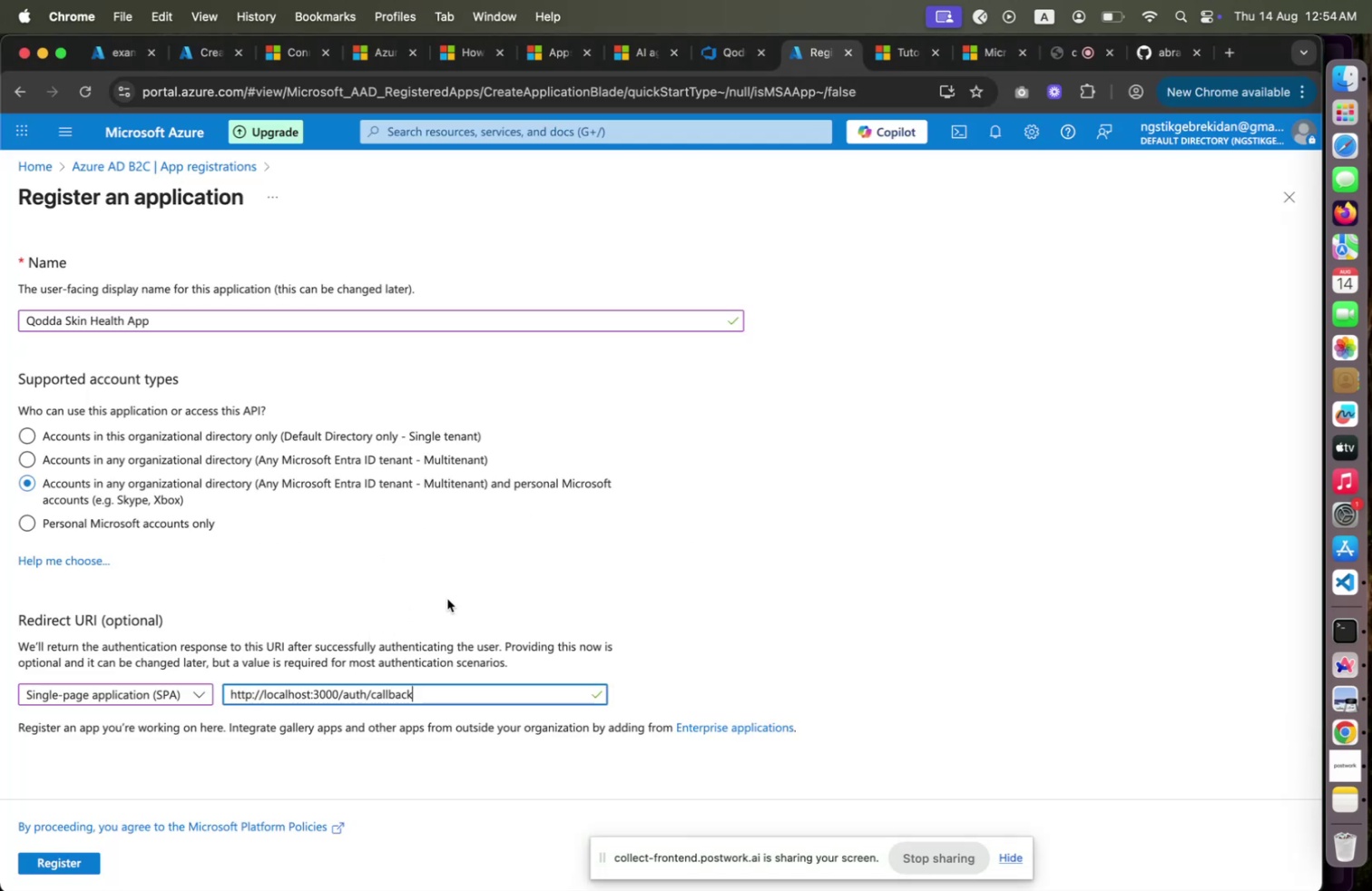 
scroll: coordinate [447, 598], scroll_direction: down, amount: 3.0
 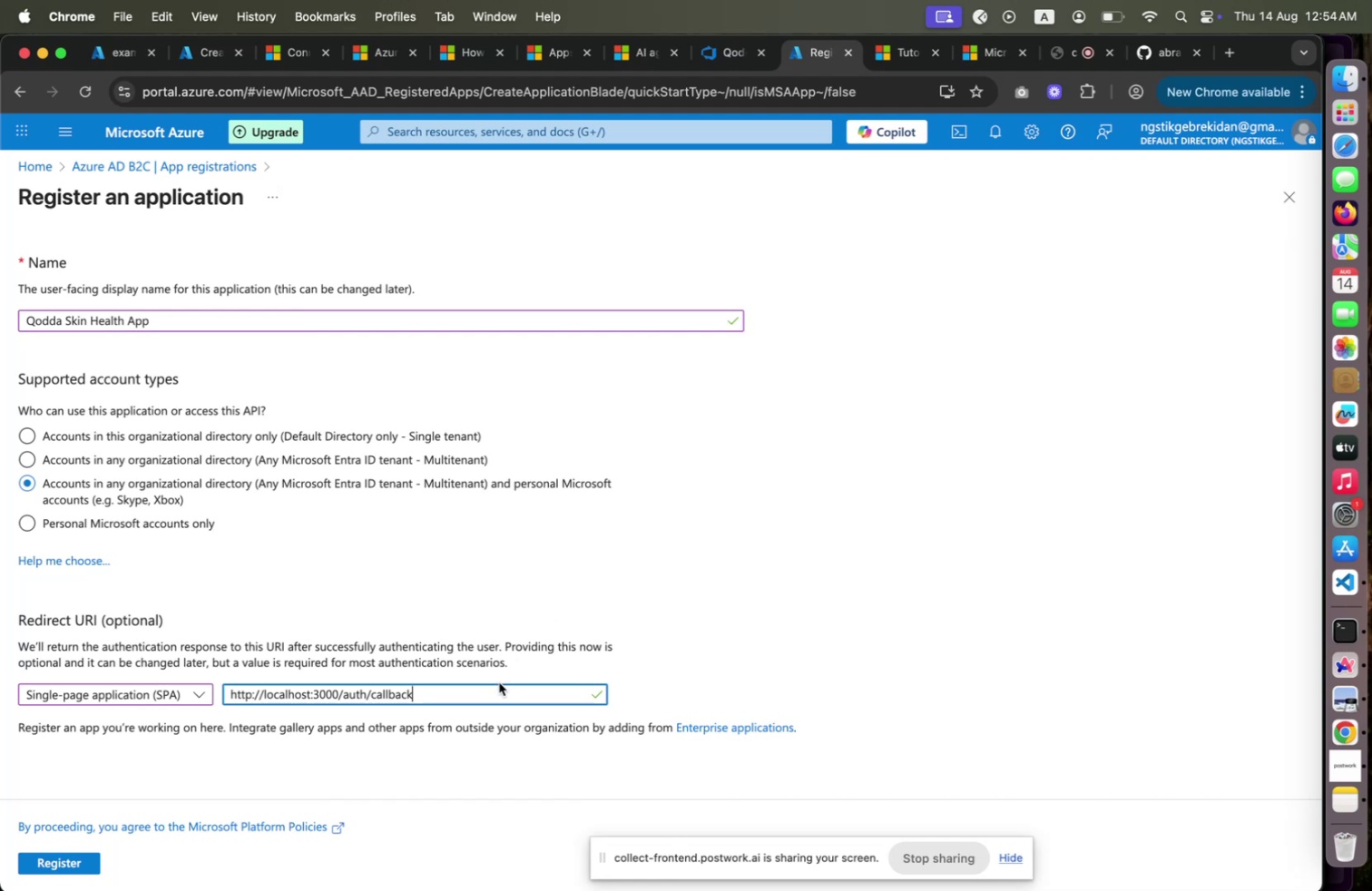 
wait(10.41)
 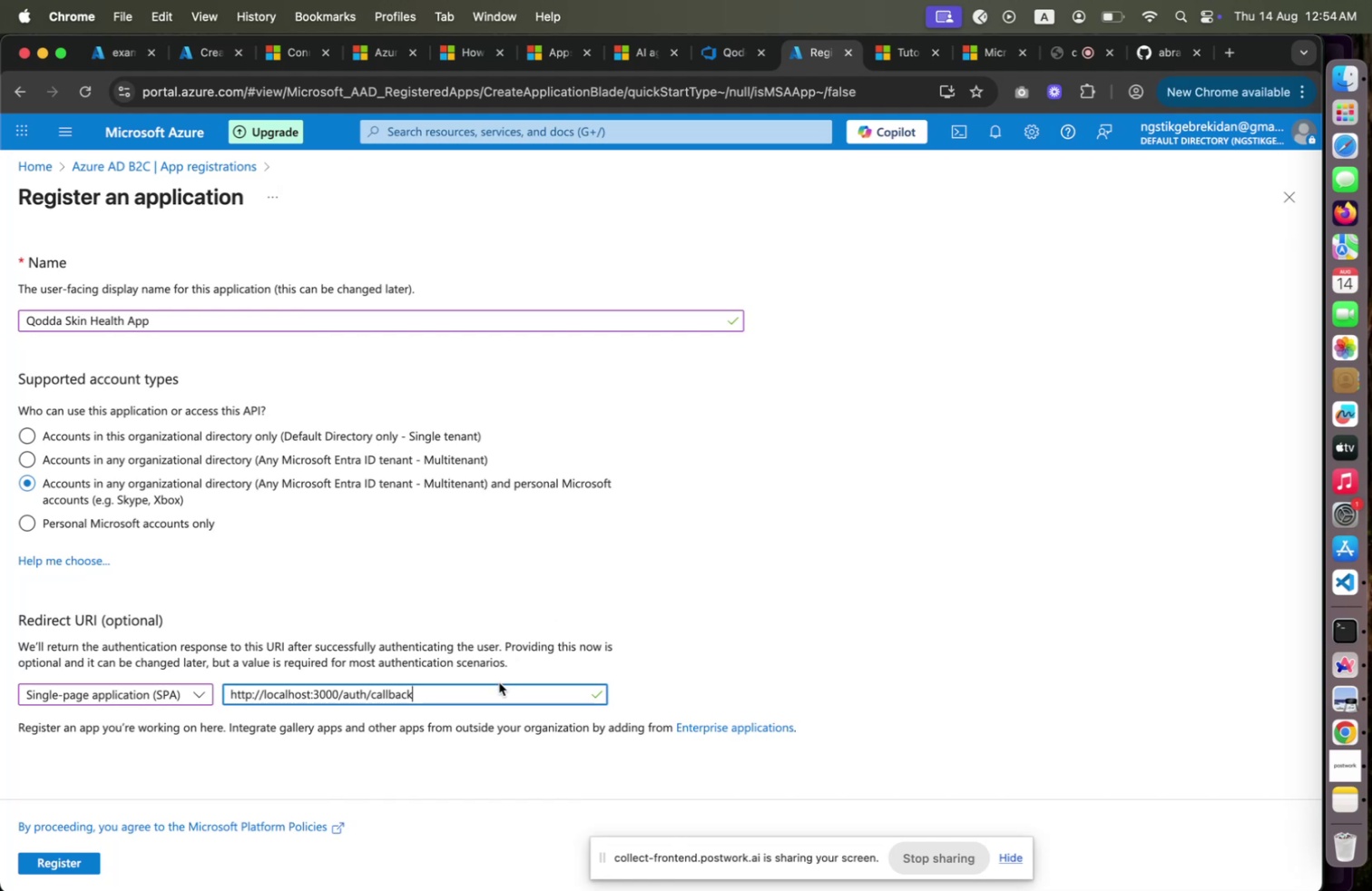 
left_click([1344, 583])
 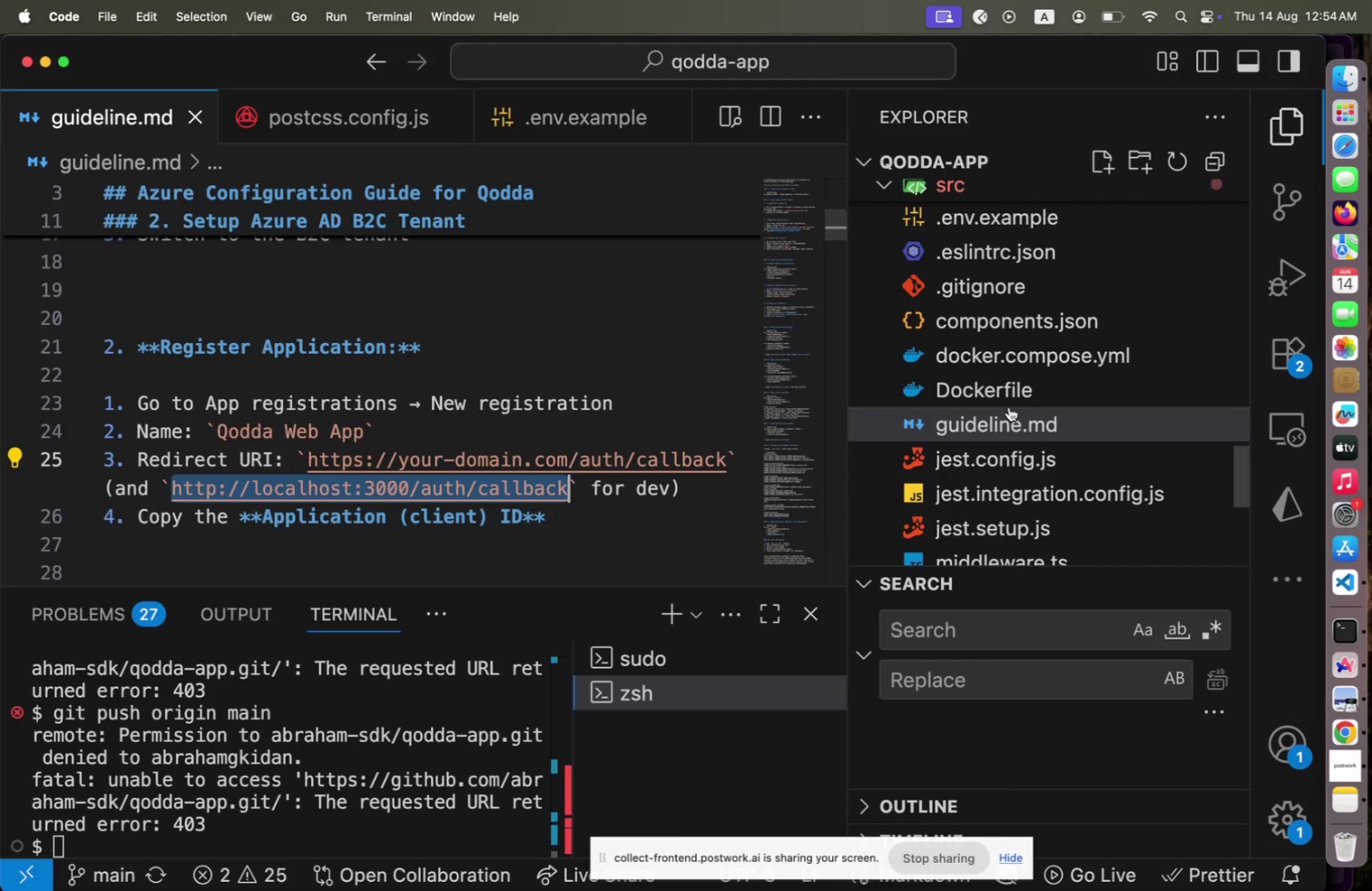 
scroll: coordinate [1013, 413], scroll_direction: up, amount: 38.0
 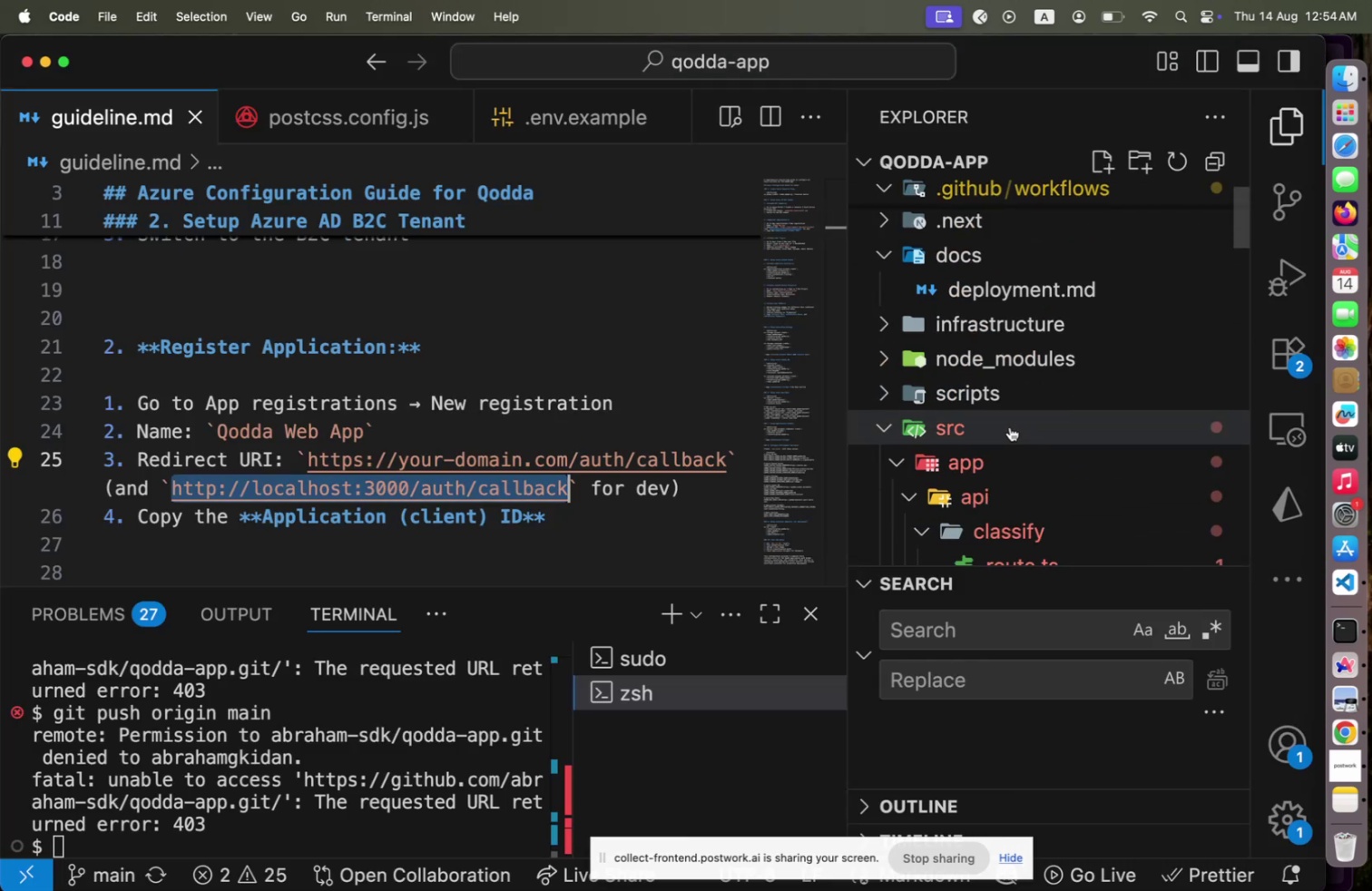 
scroll: coordinate [1034, 456], scroll_direction: down, amount: 4.0
 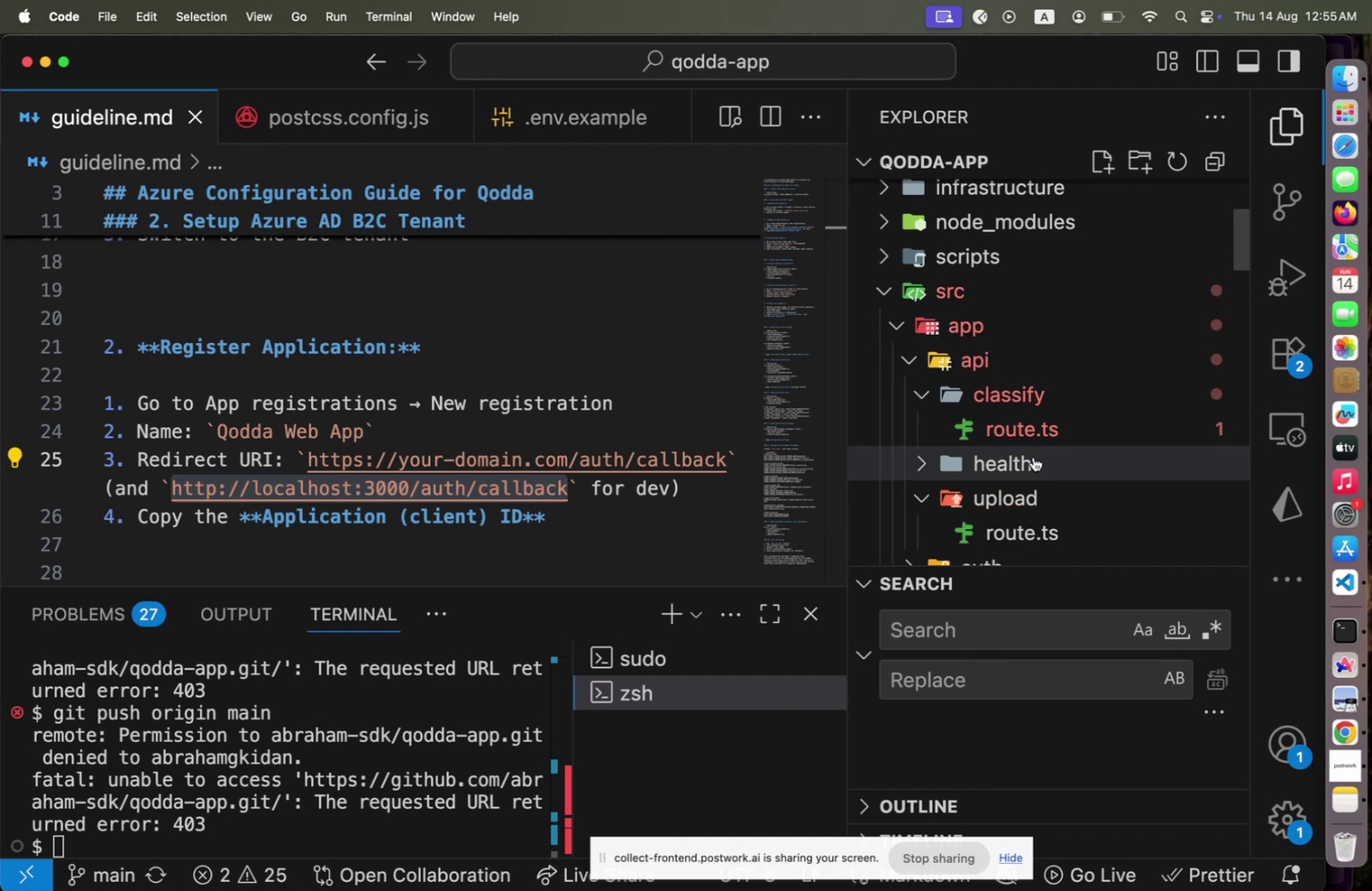 
left_click([1034, 456])
 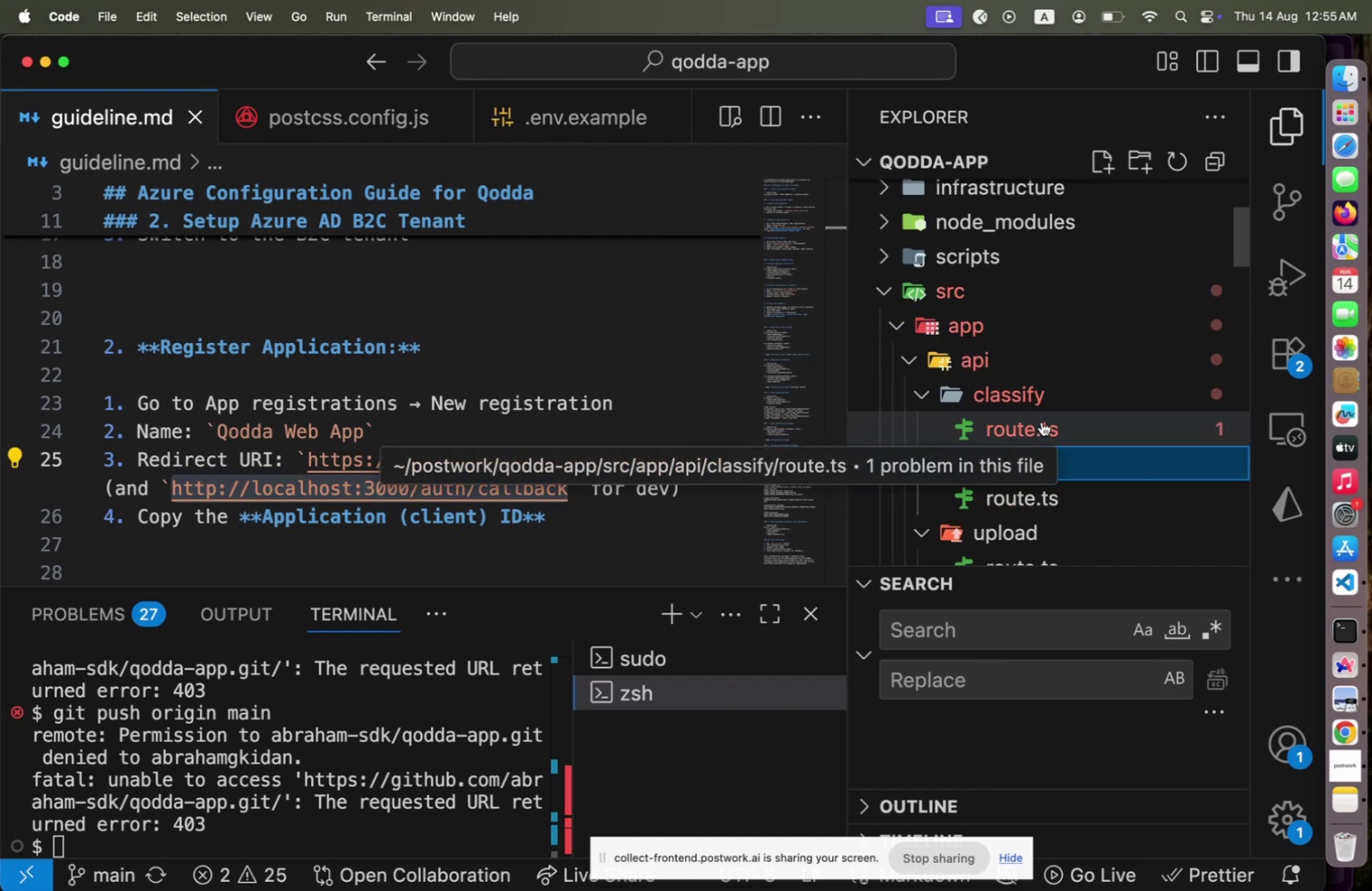 
scroll: coordinate [1042, 420], scroll_direction: down, amount: 3.0
 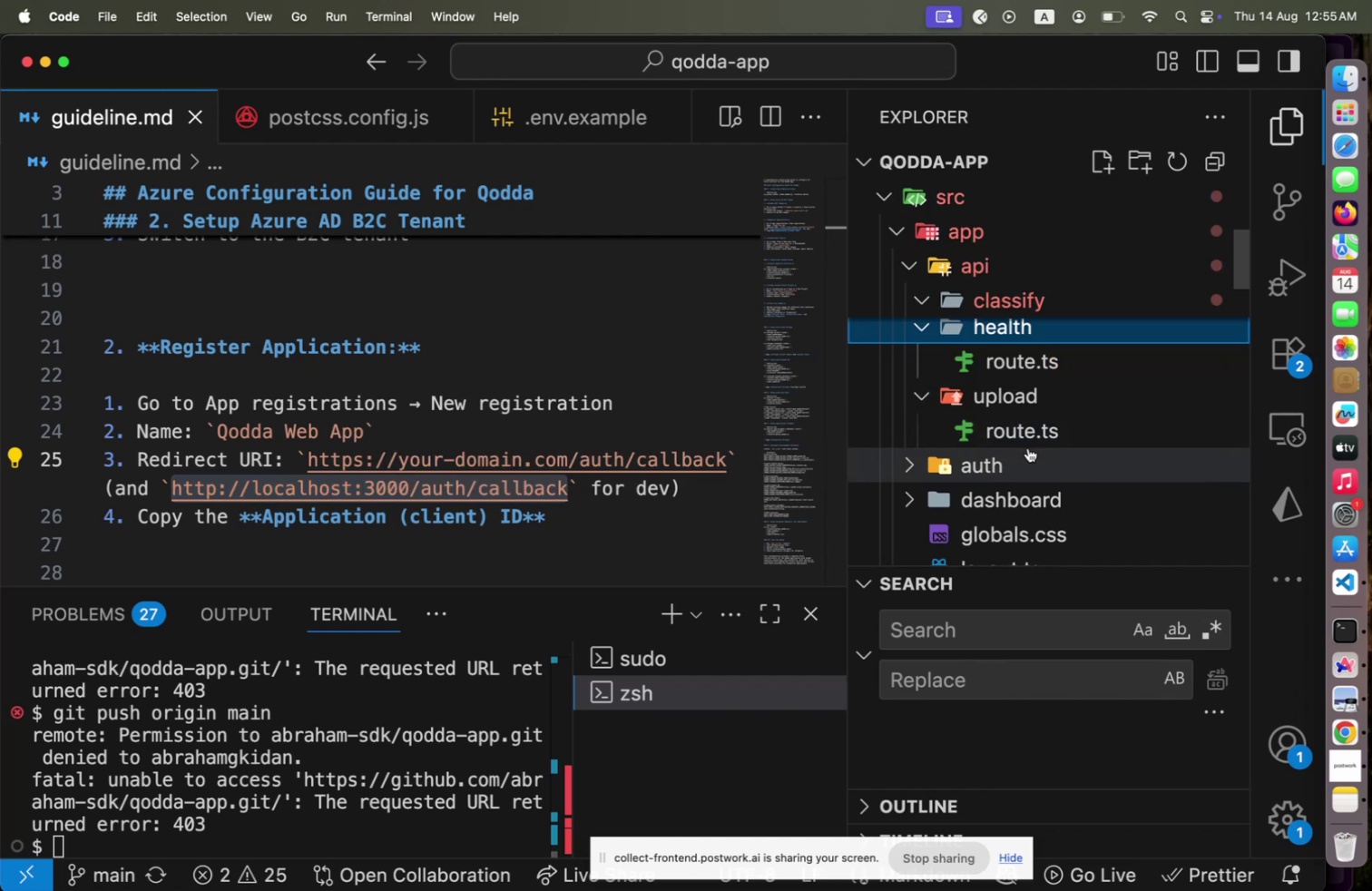 
left_click([1028, 447])
 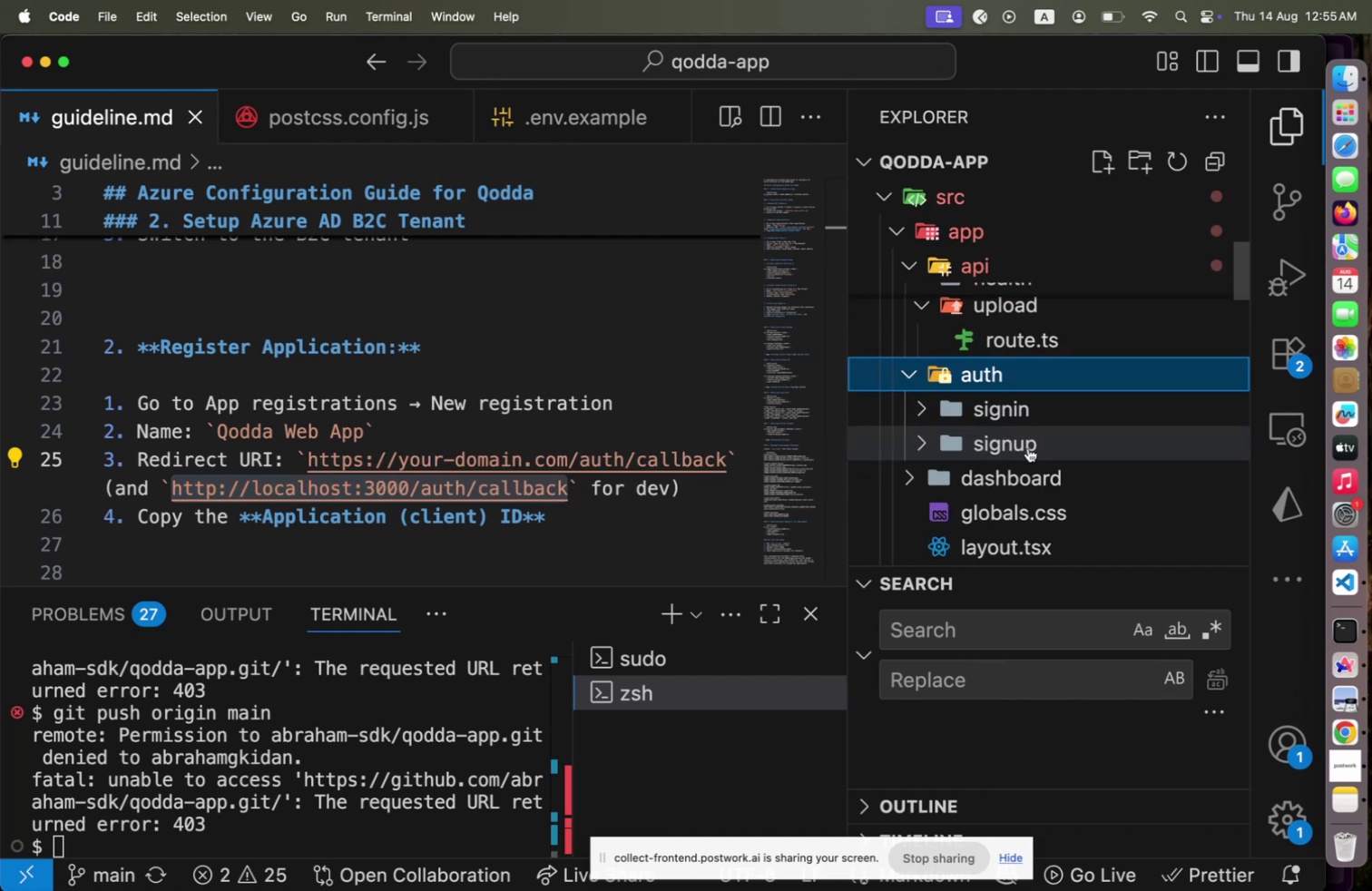 
scroll: coordinate [1028, 447], scroll_direction: down, amount: 2.0
 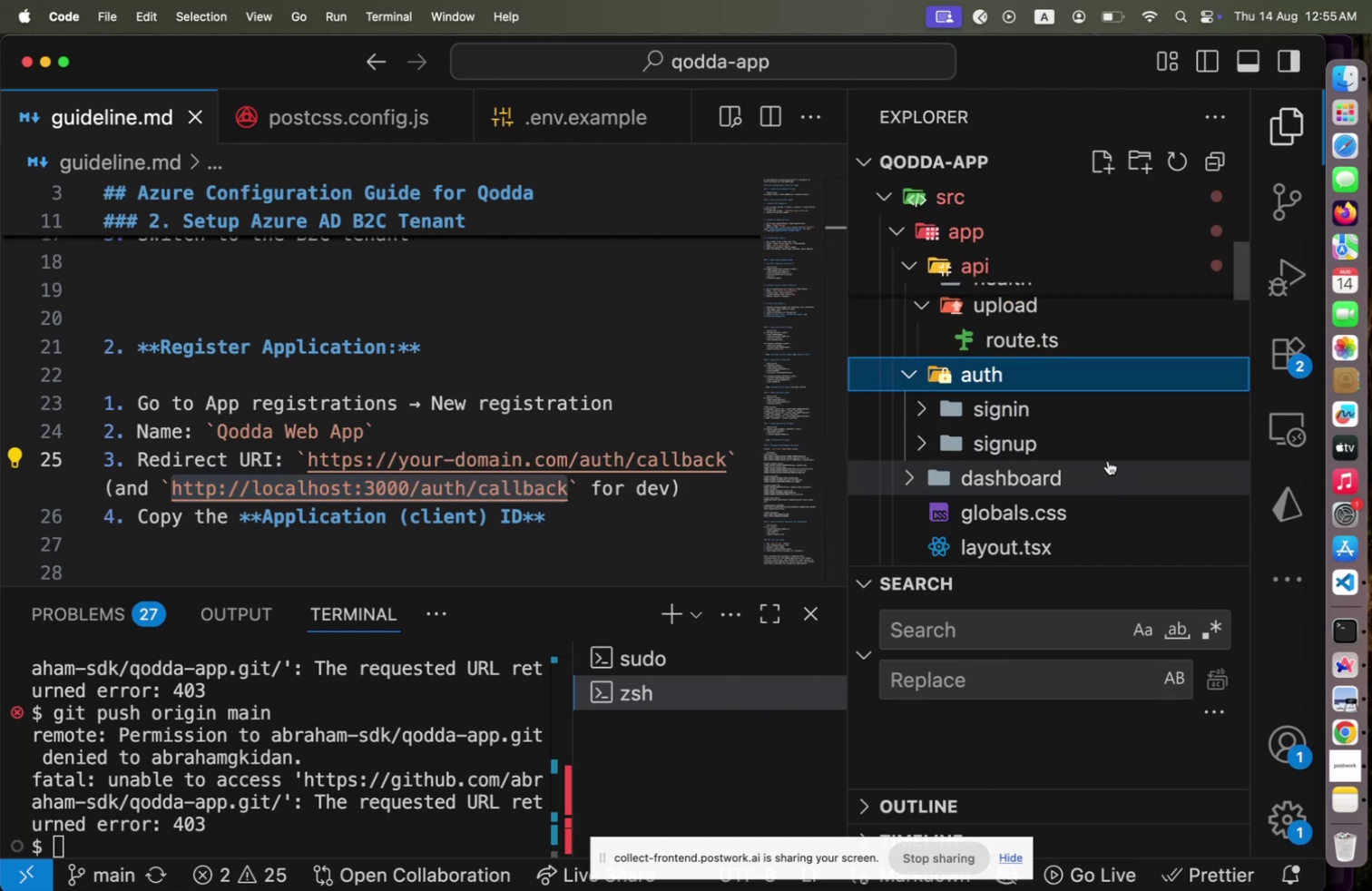 
left_click([1102, 444])
 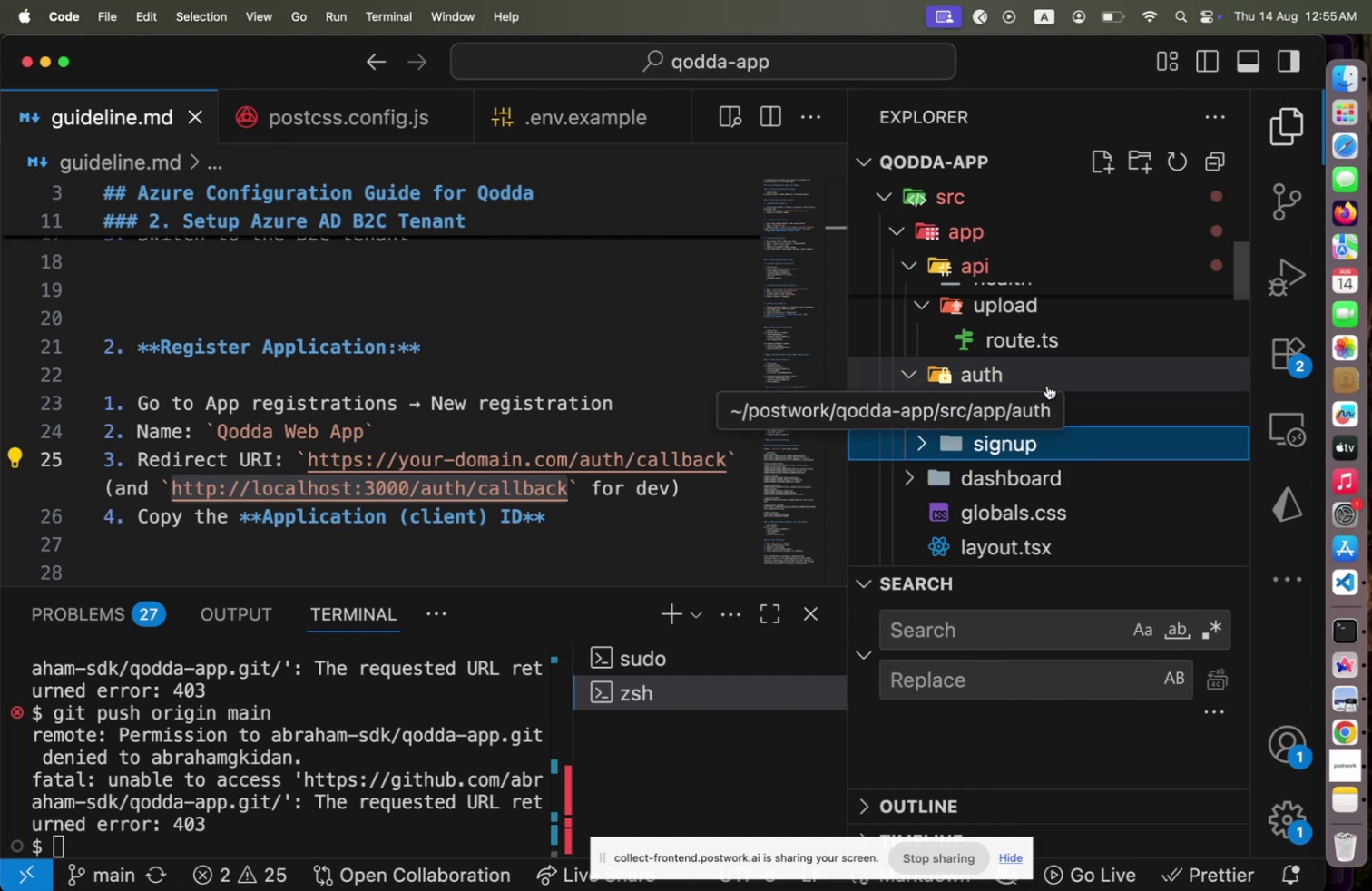 
wait(10.6)
 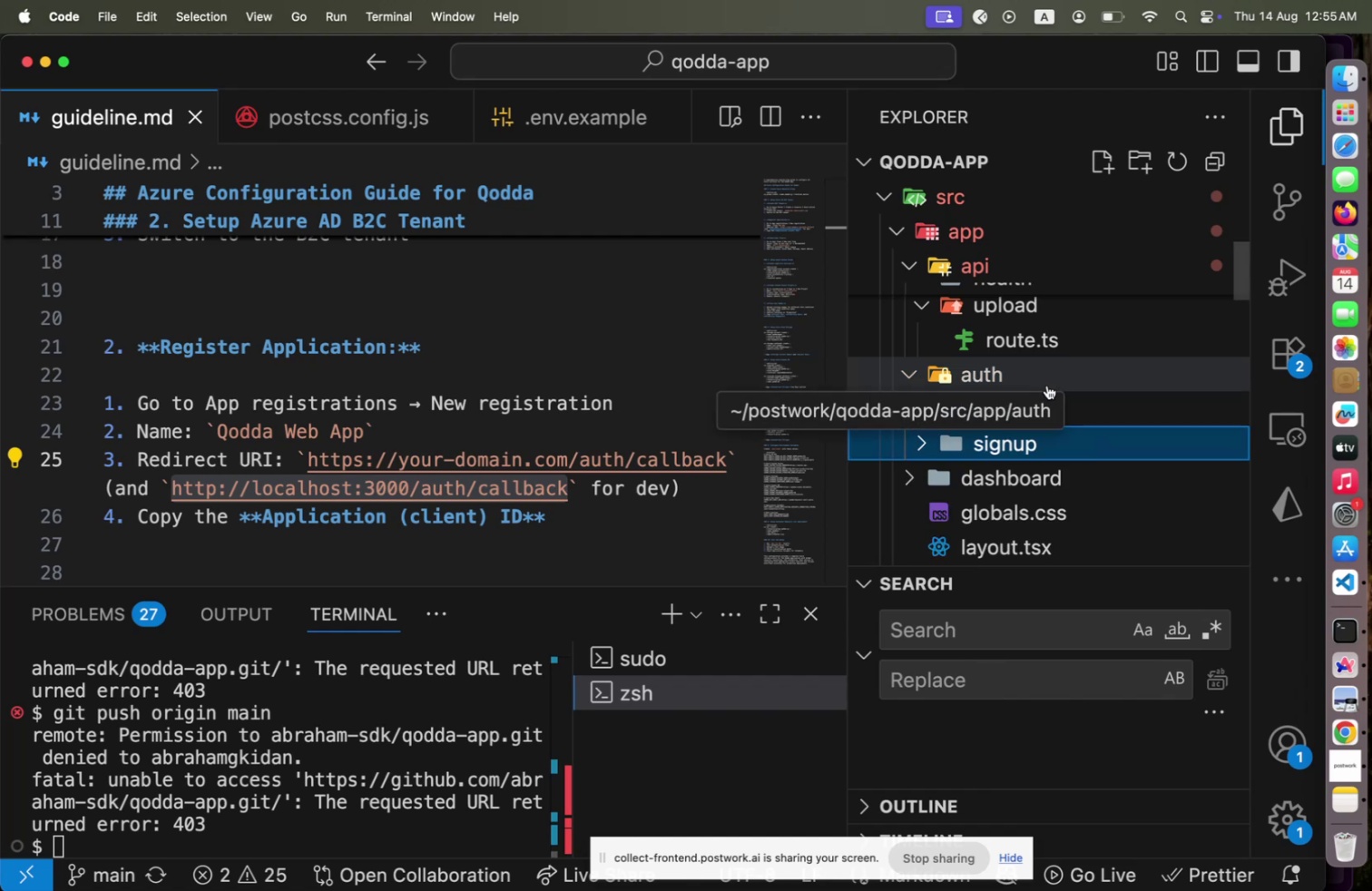 
left_click([1344, 667])
 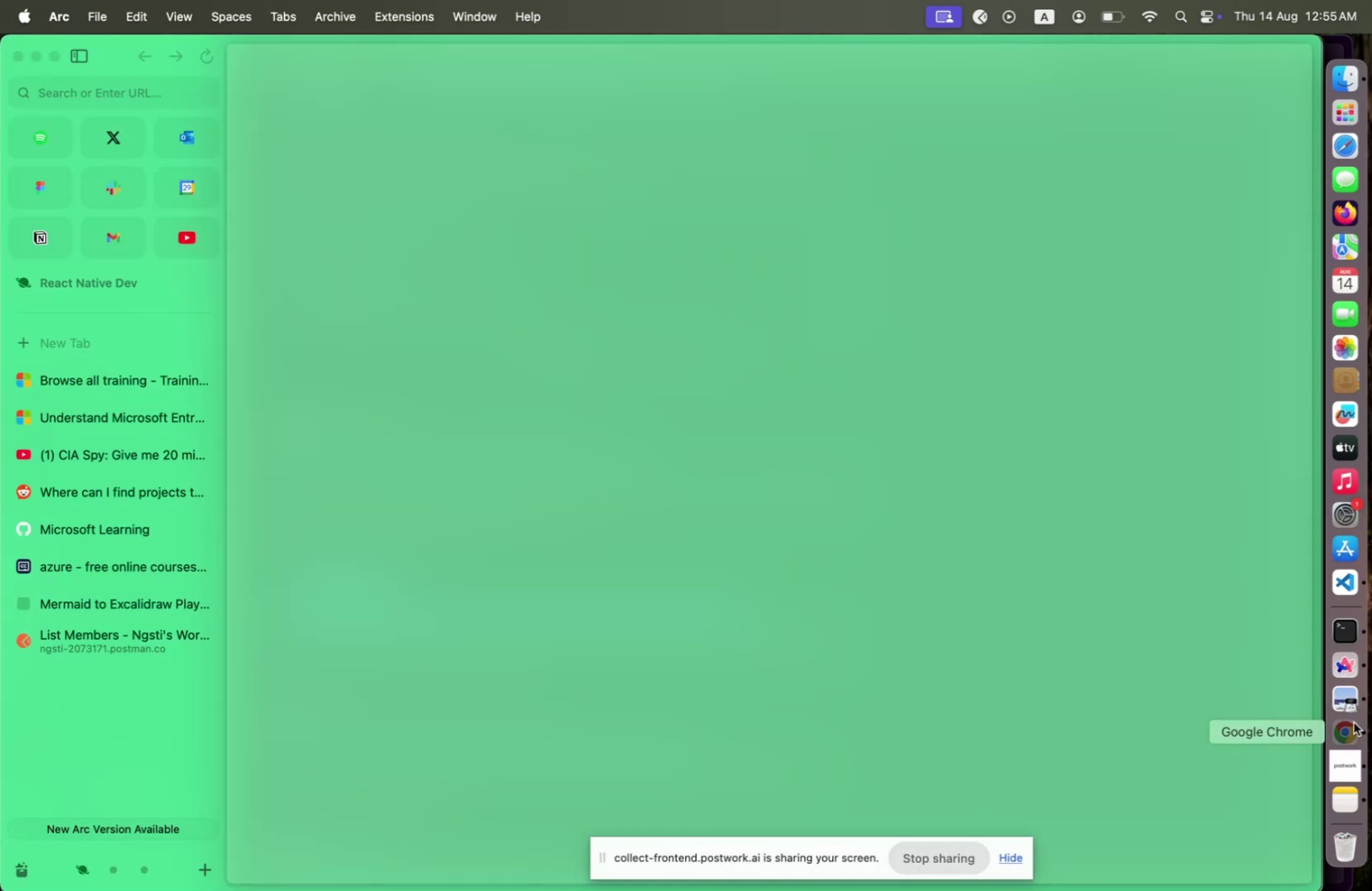 
left_click([1354, 721])
 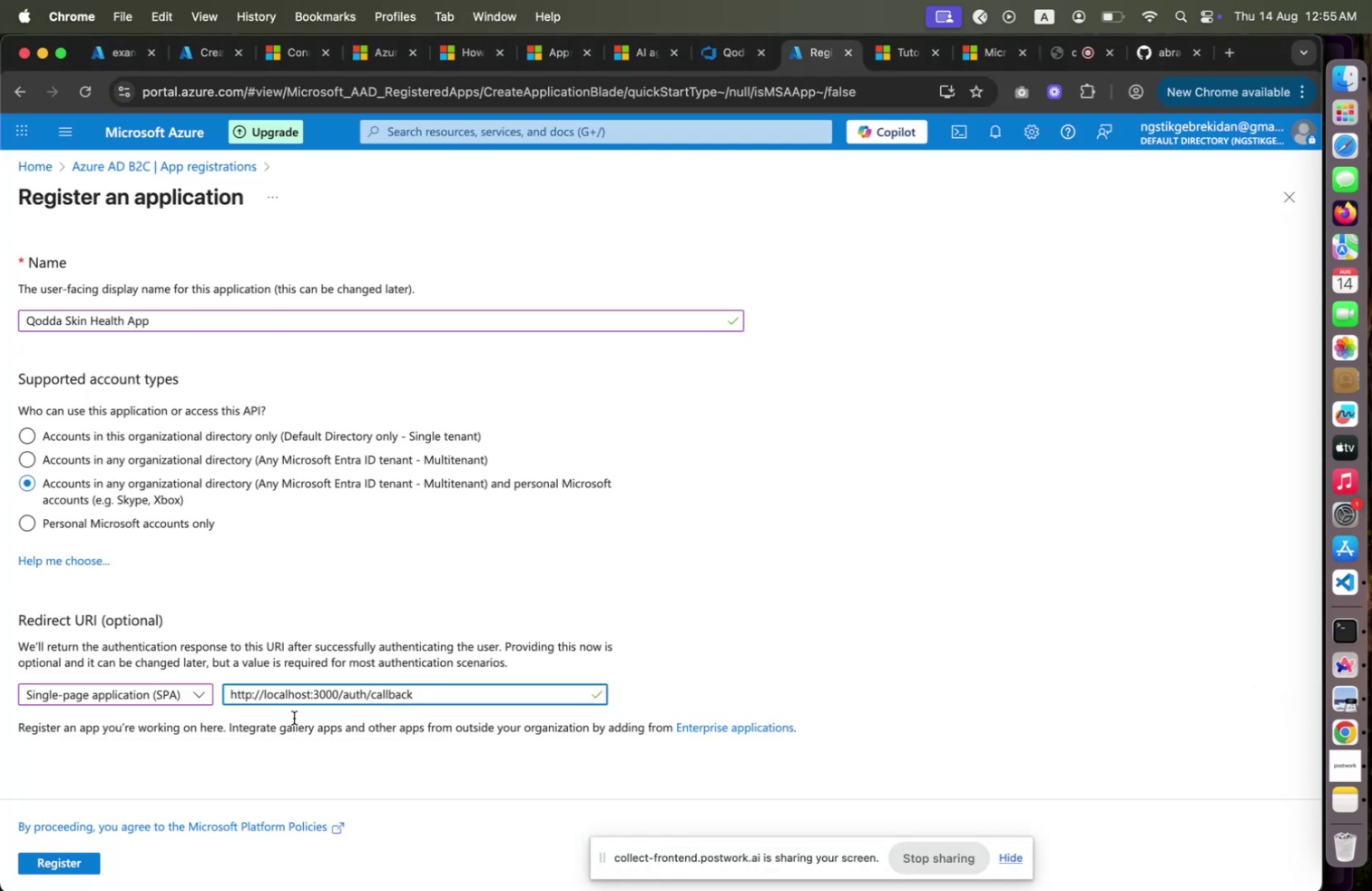 
scroll: coordinate [244, 713], scroll_direction: down, amount: 4.0
 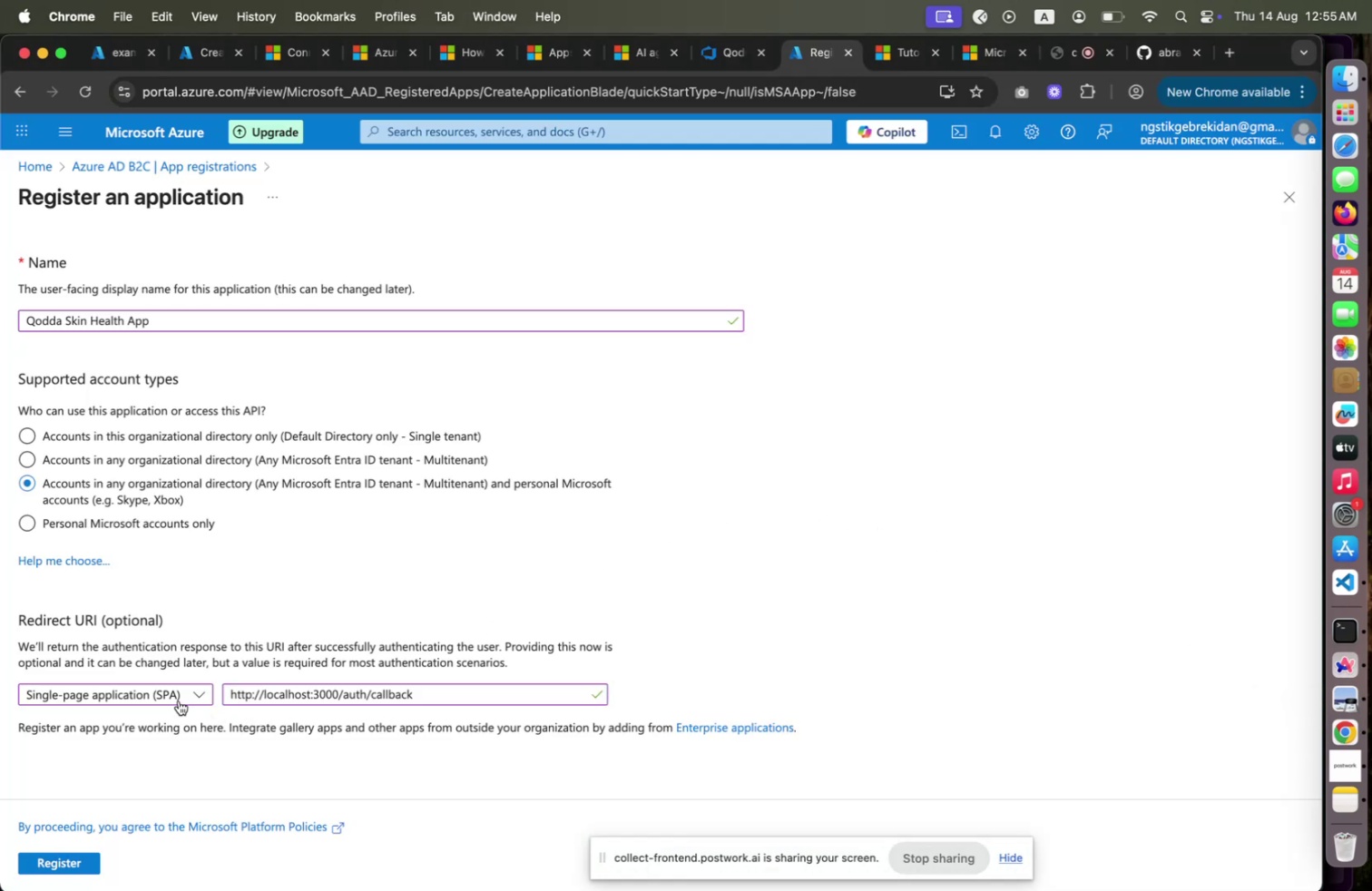 
left_click([179, 700])
 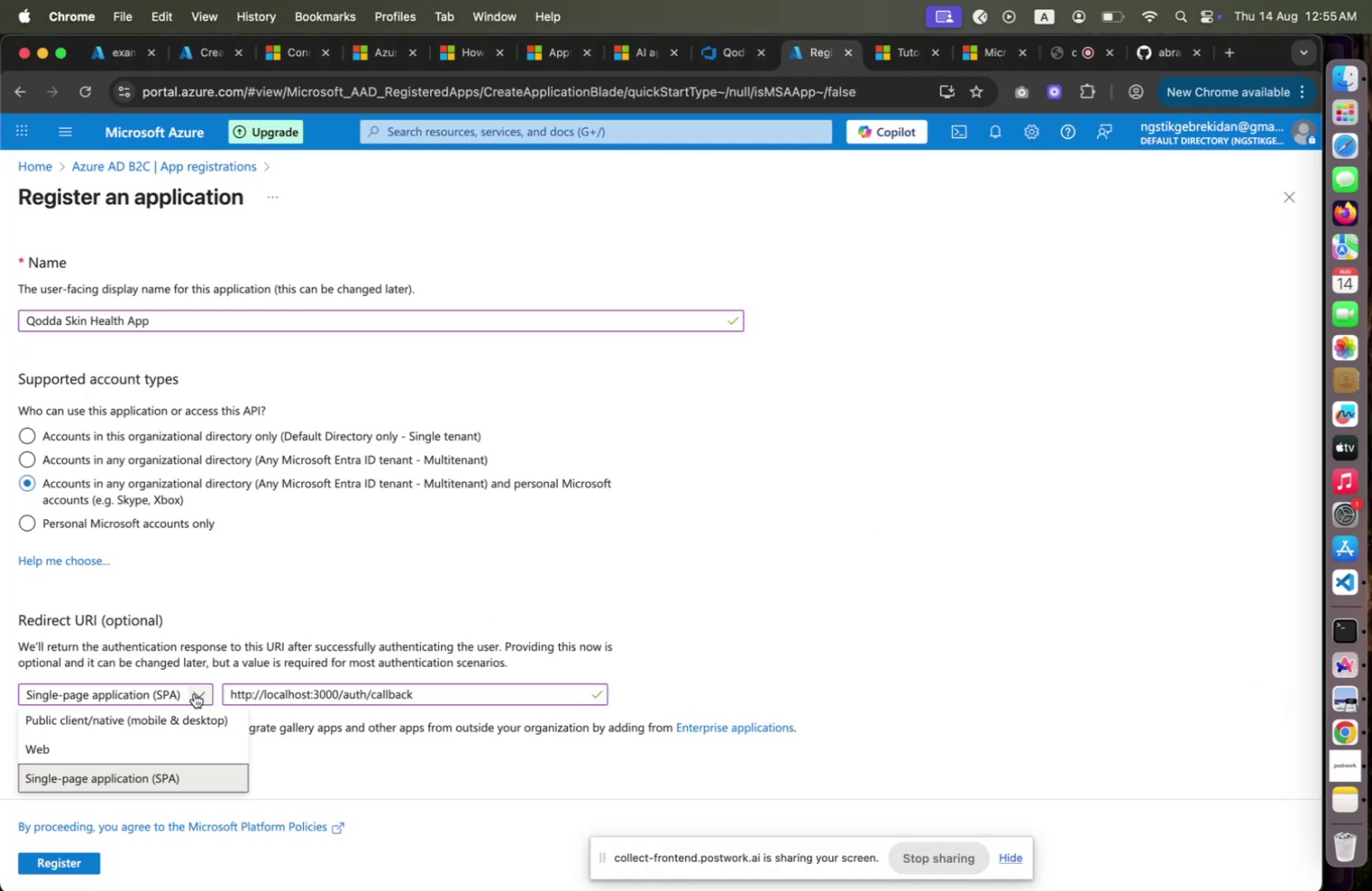 
left_click([194, 692])
 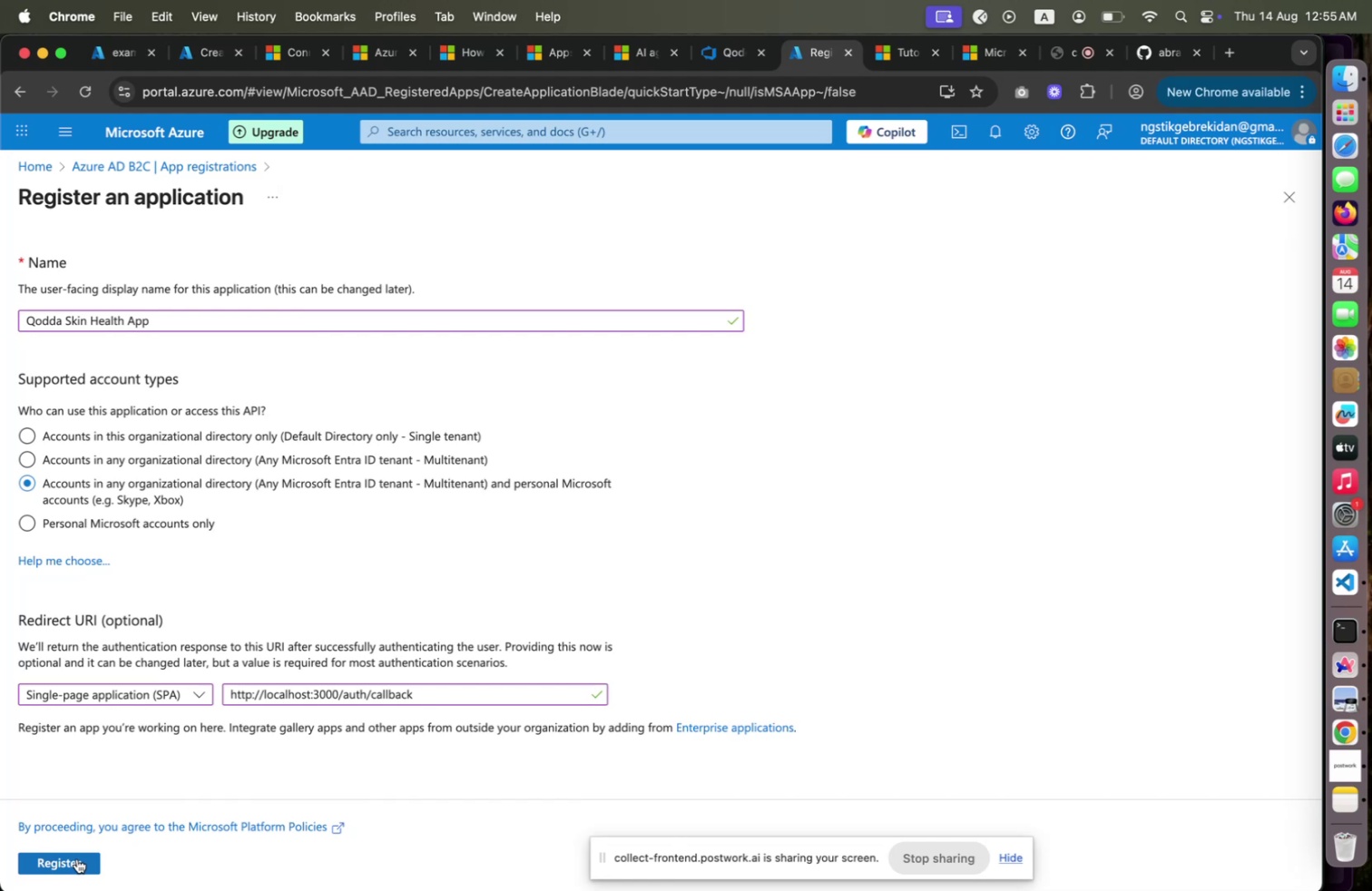 
left_click([77, 857])
 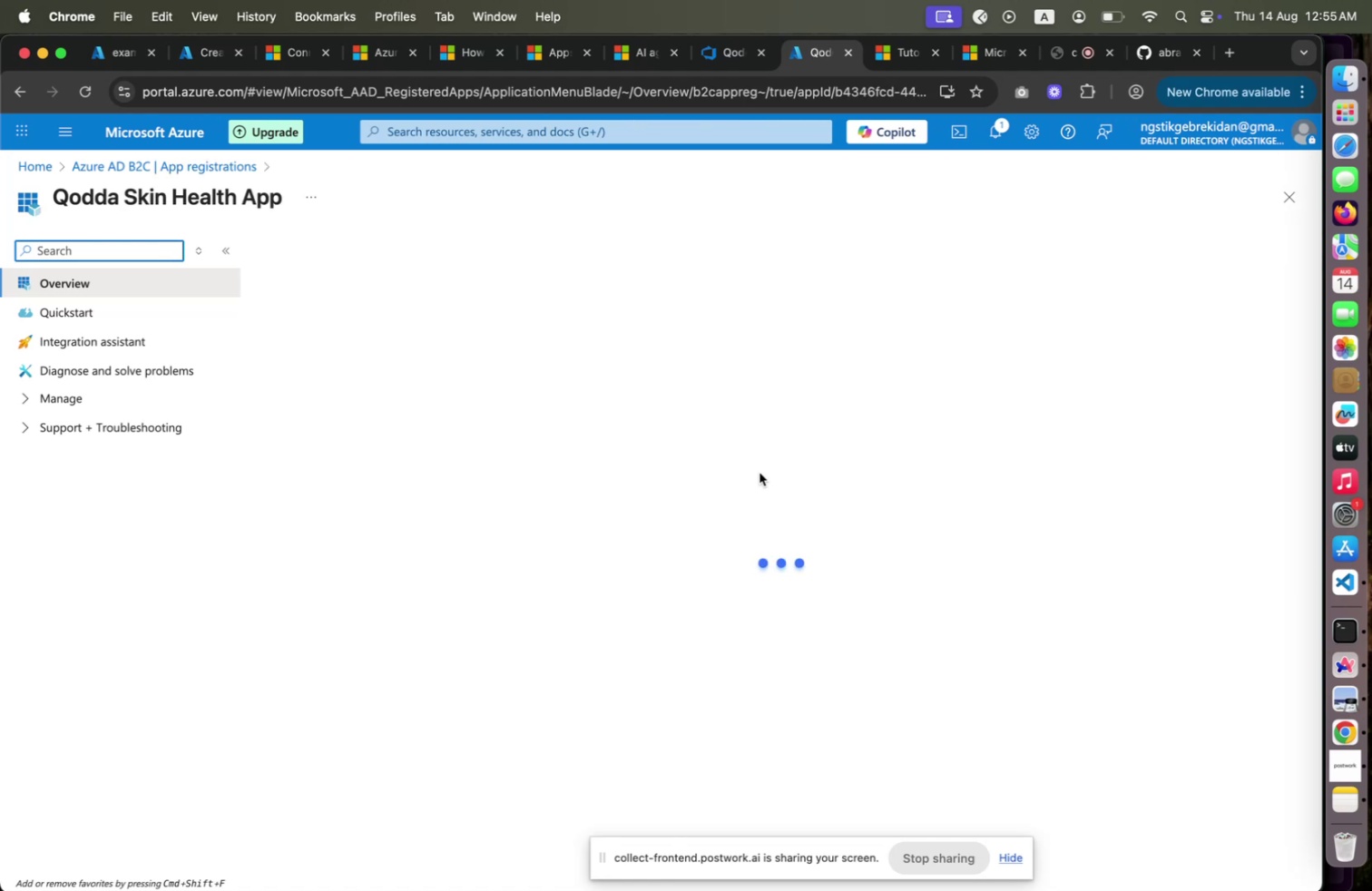 
wait(27.71)
 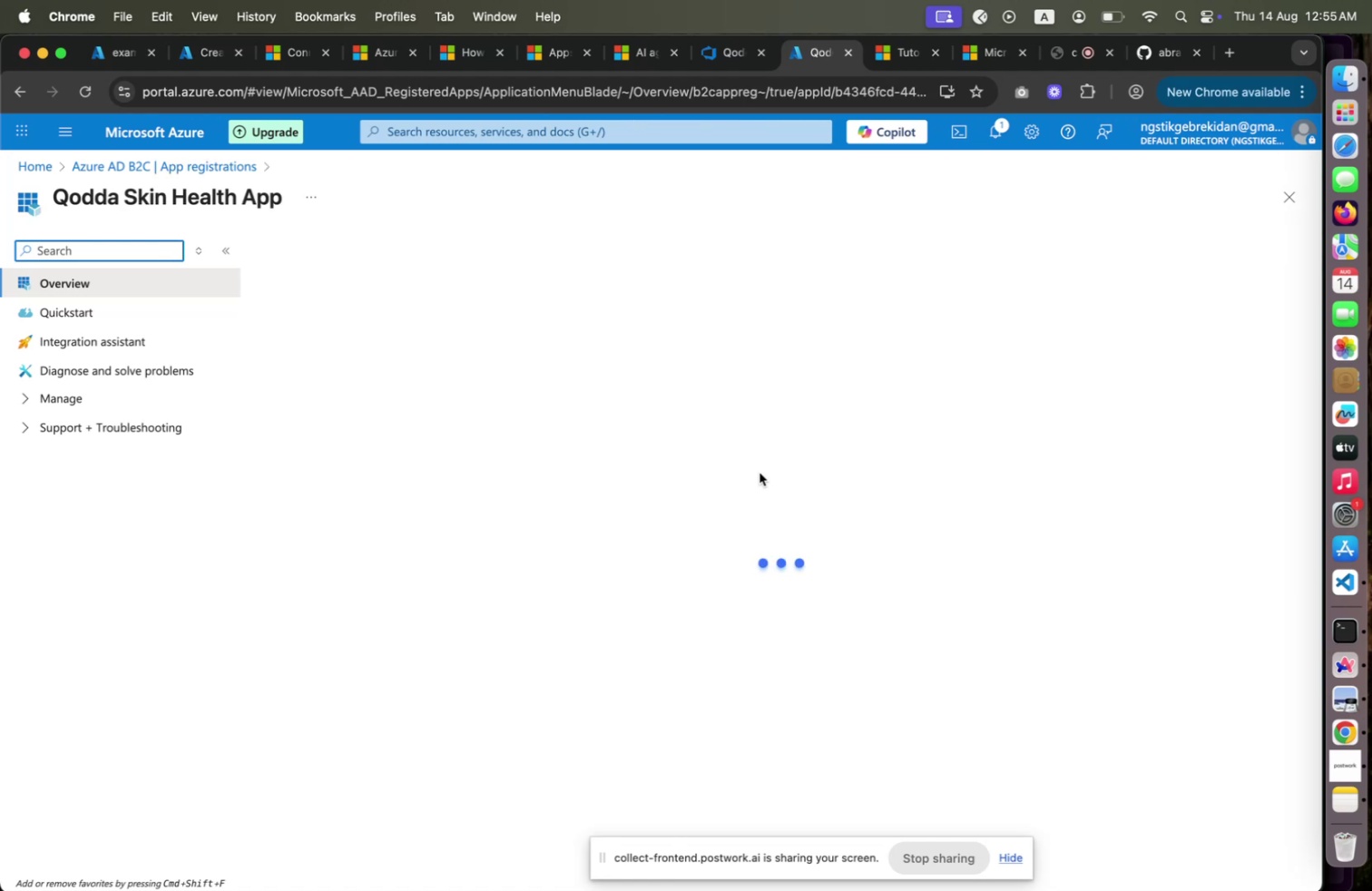 
scroll: coordinate [784, 494], scroll_direction: down, amount: 10.0
 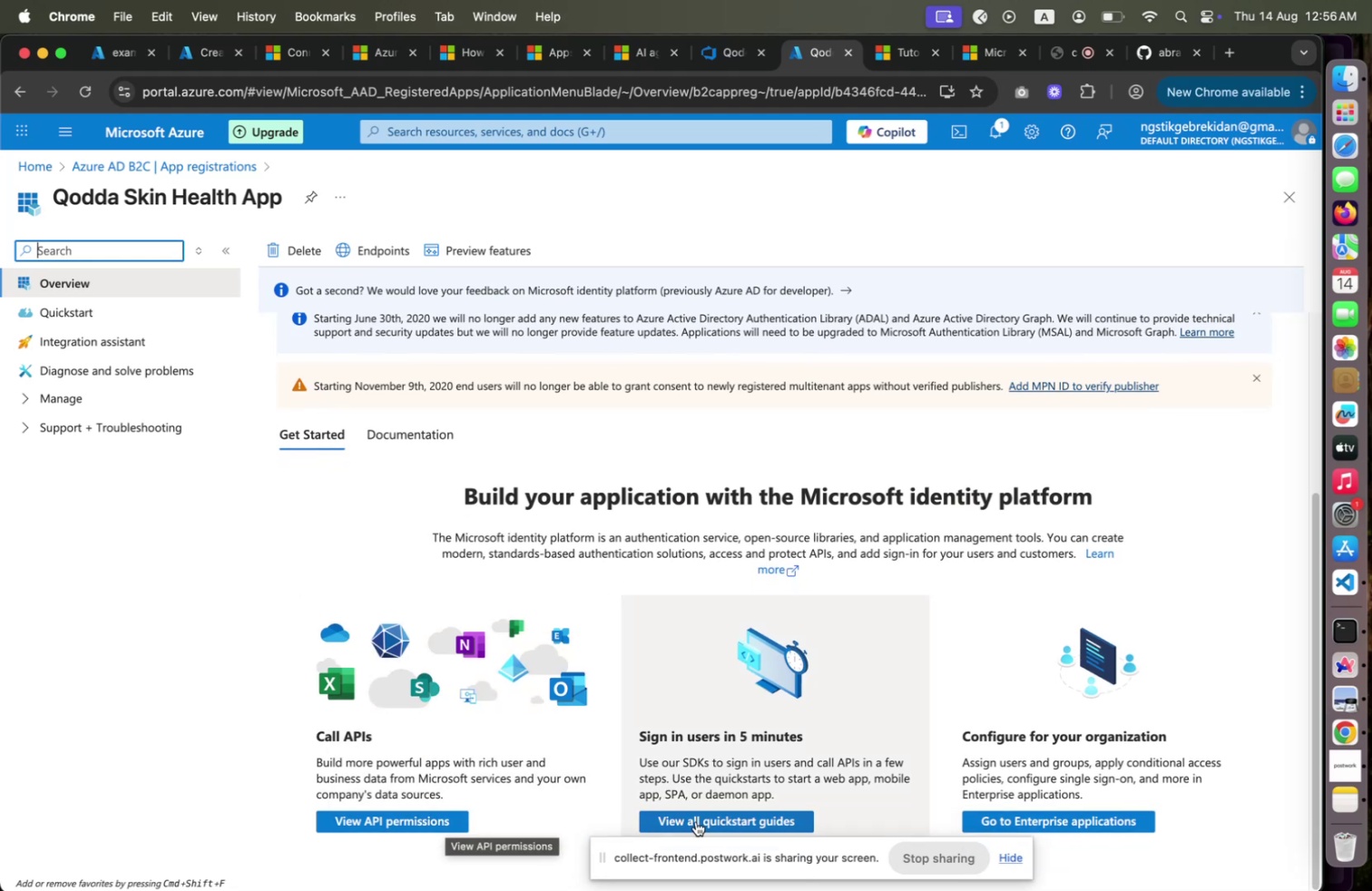 
left_click([708, 818])
 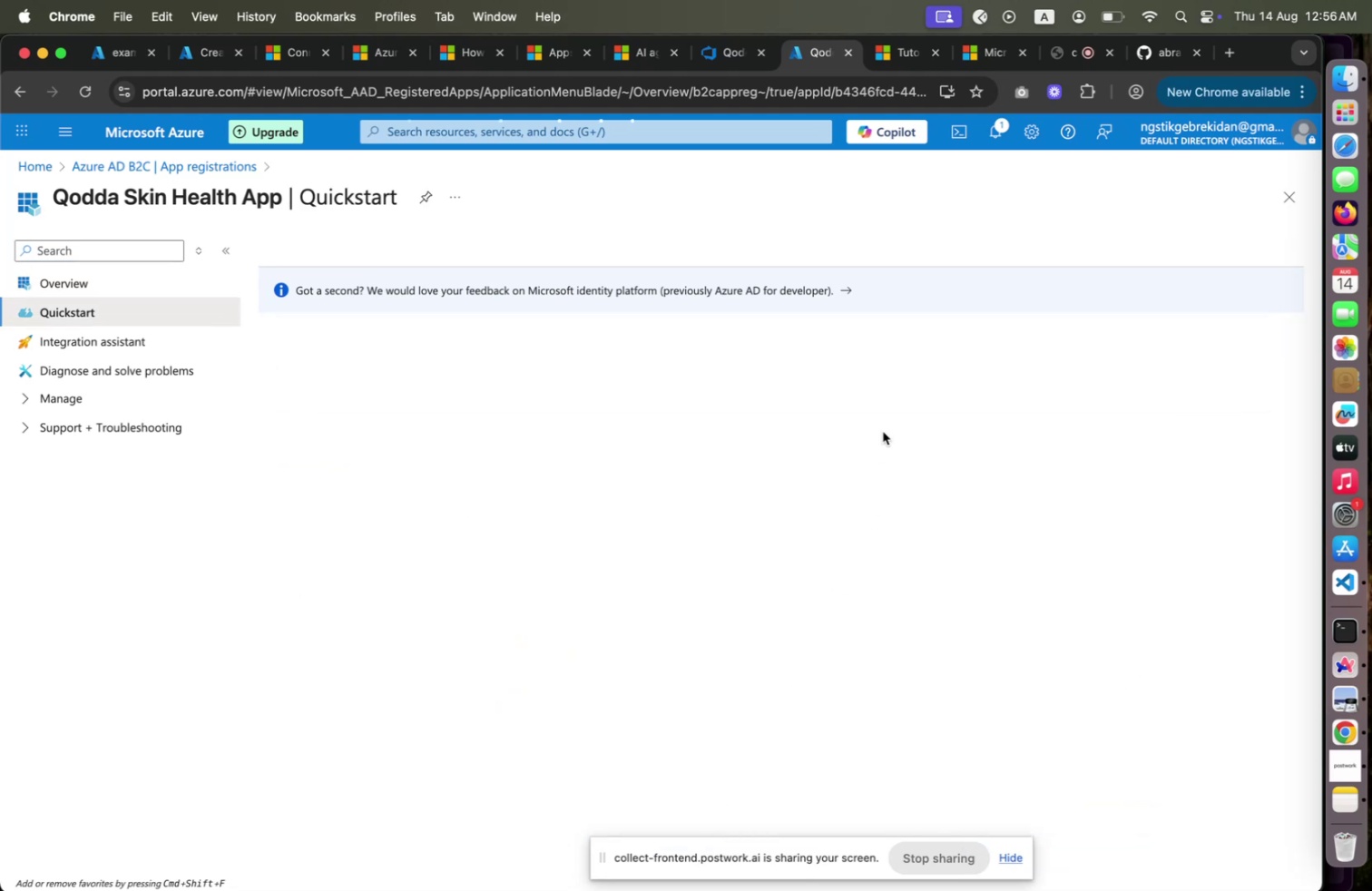 
mouse_move([864, 438])
 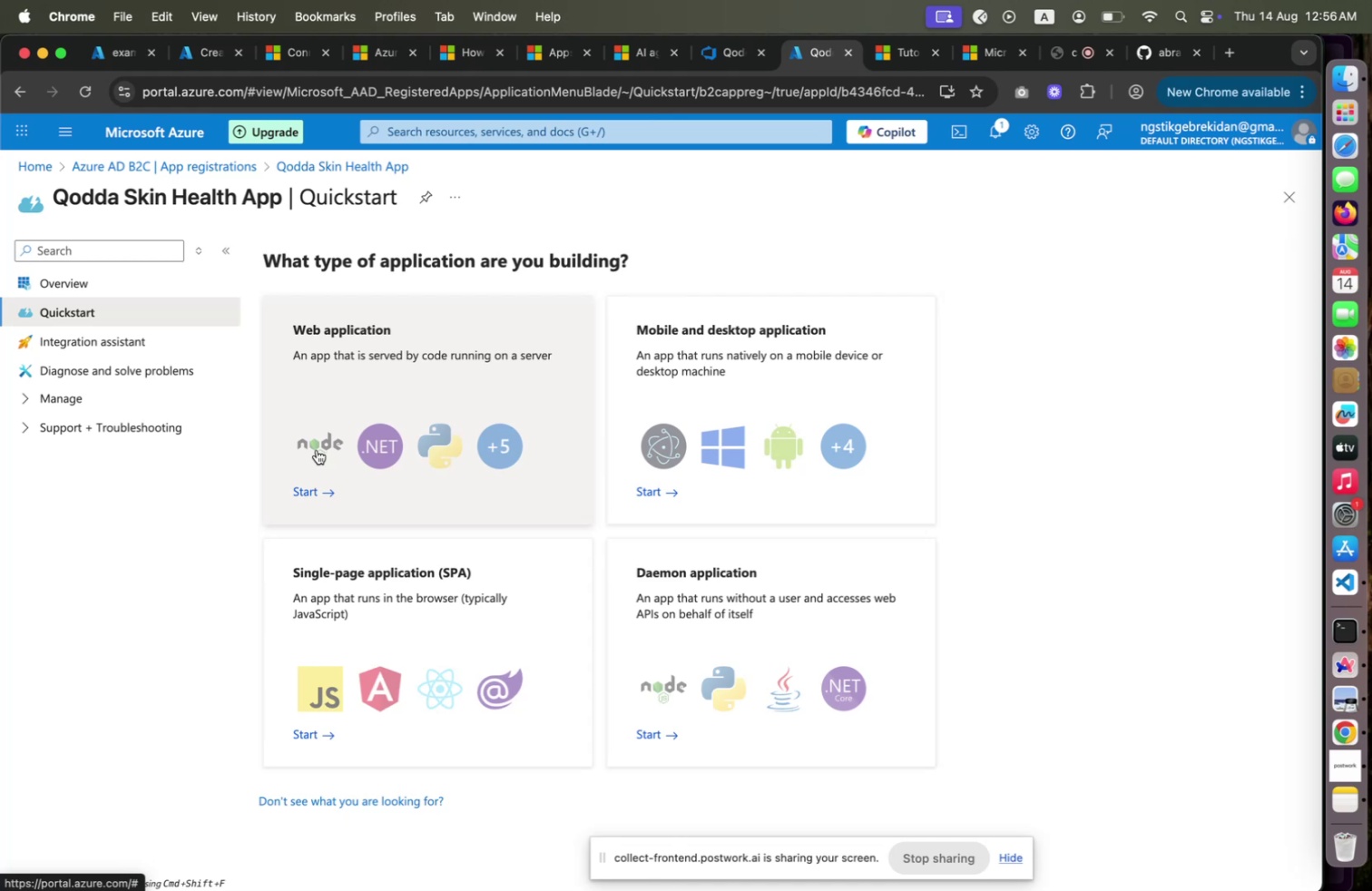 
left_click([317, 448])
 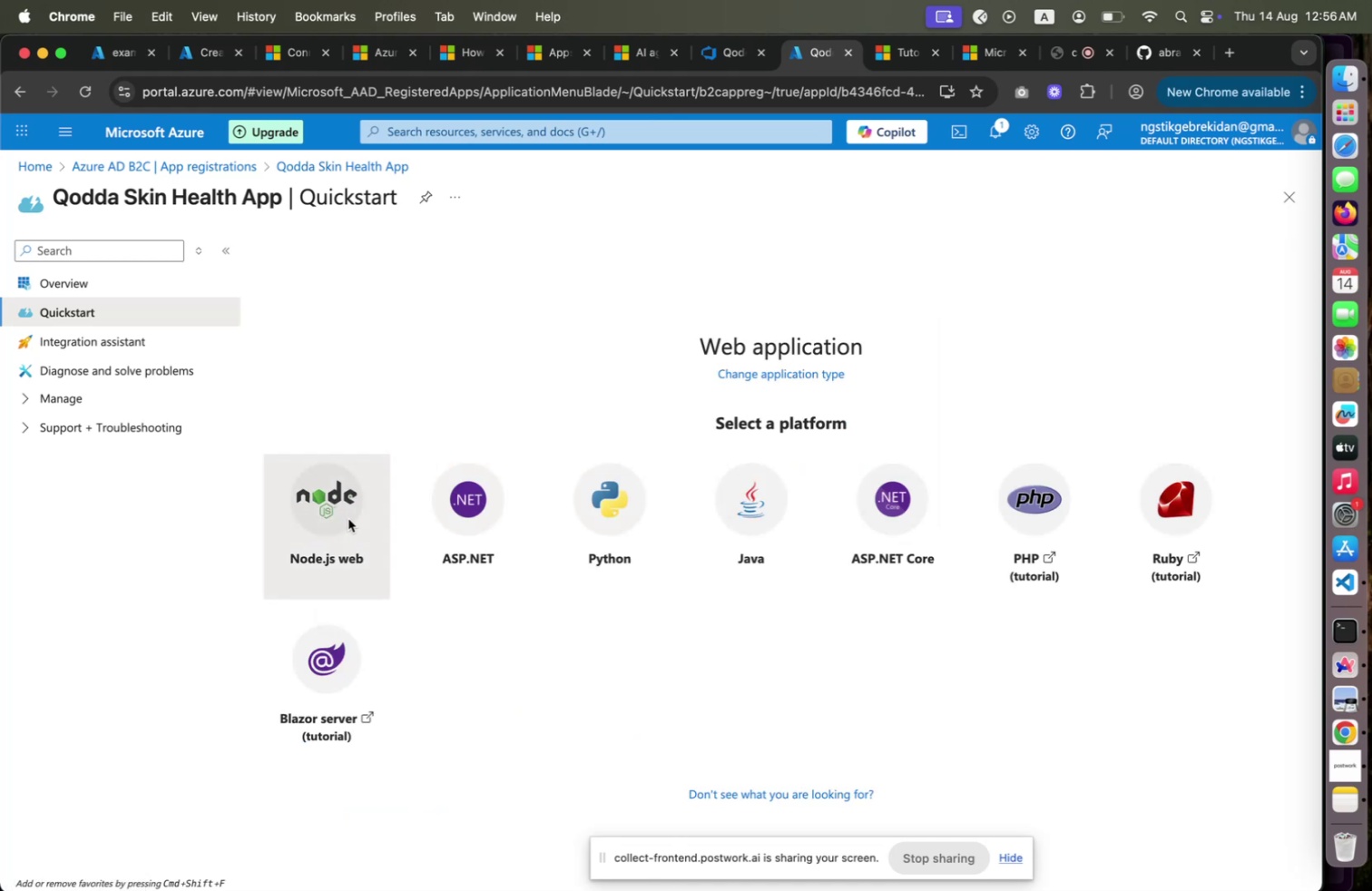 
left_click([348, 518])
 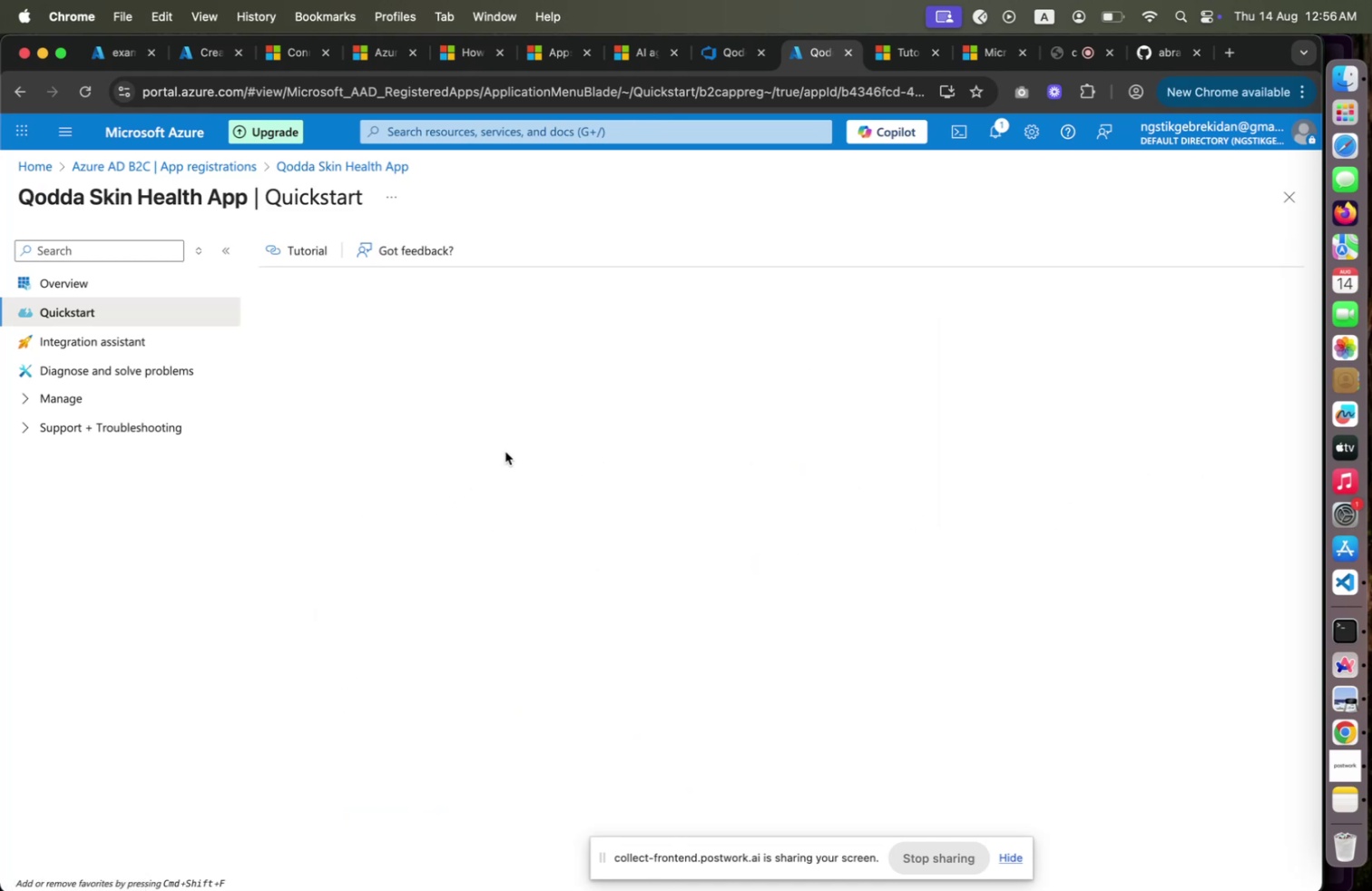 
wait(11.76)
 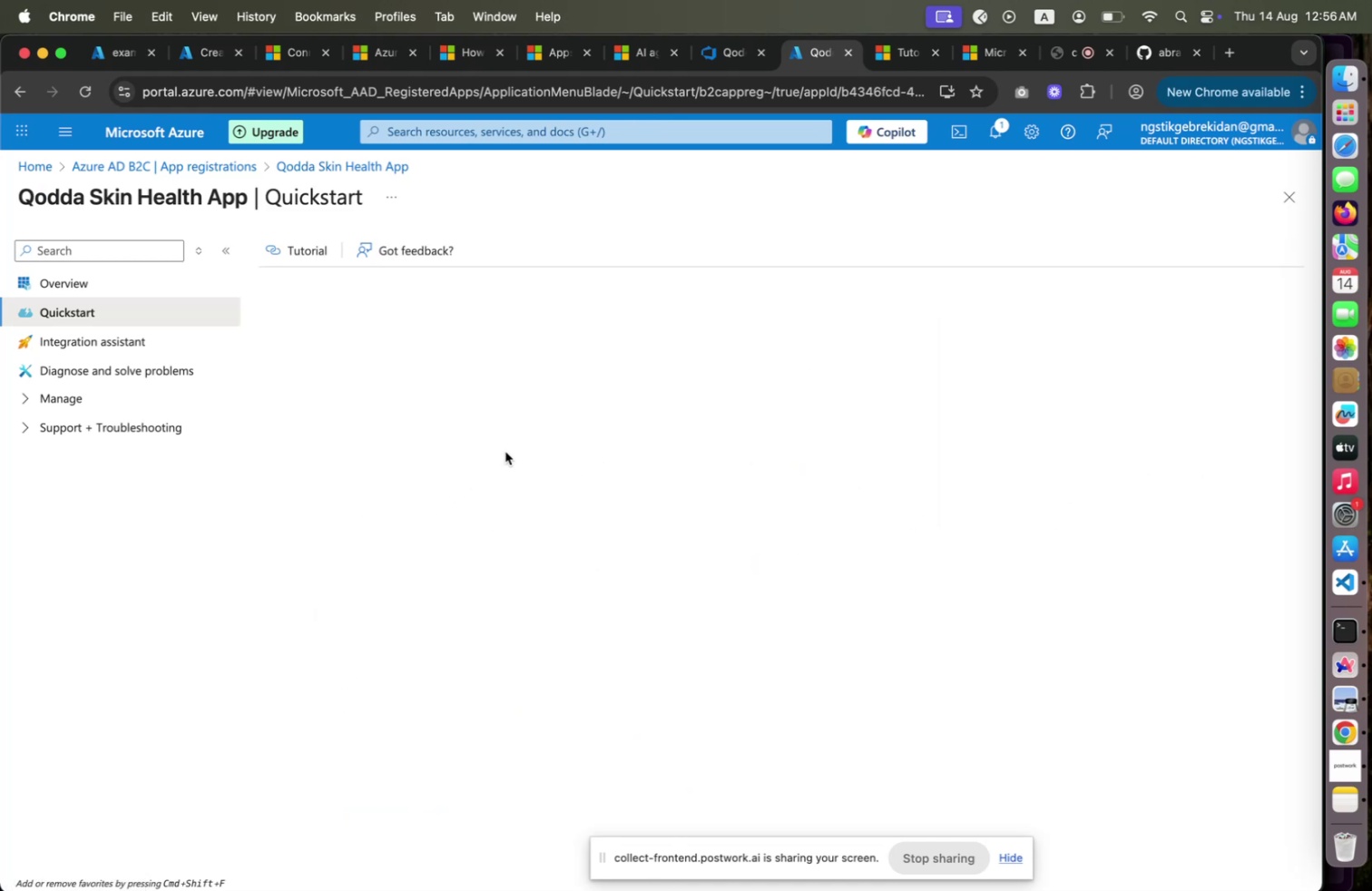 
scroll: coordinate [505, 449], scroll_direction: down, amount: 14.0
 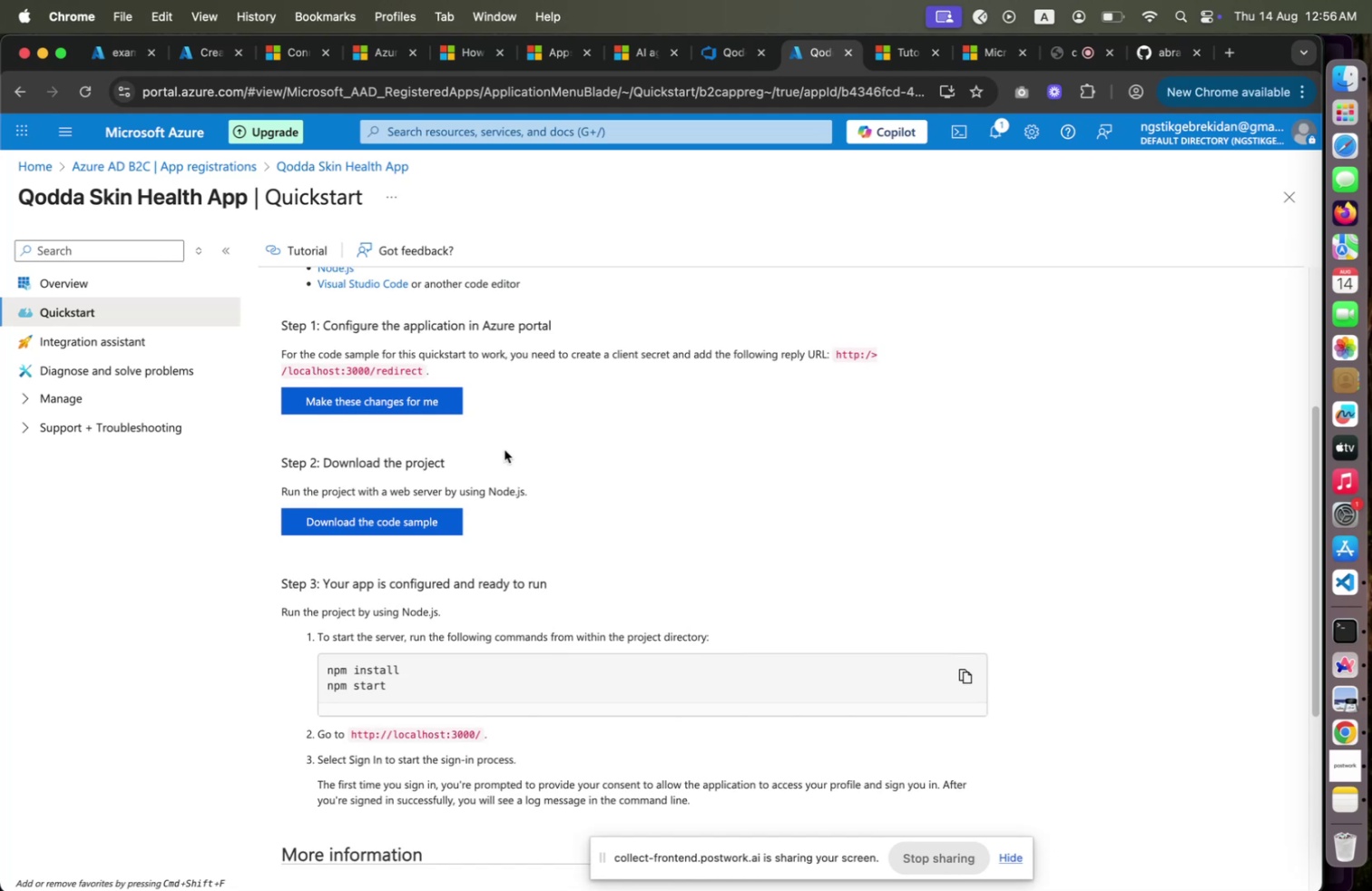 
scroll: coordinate [505, 449], scroll_direction: down, amount: 8.0
 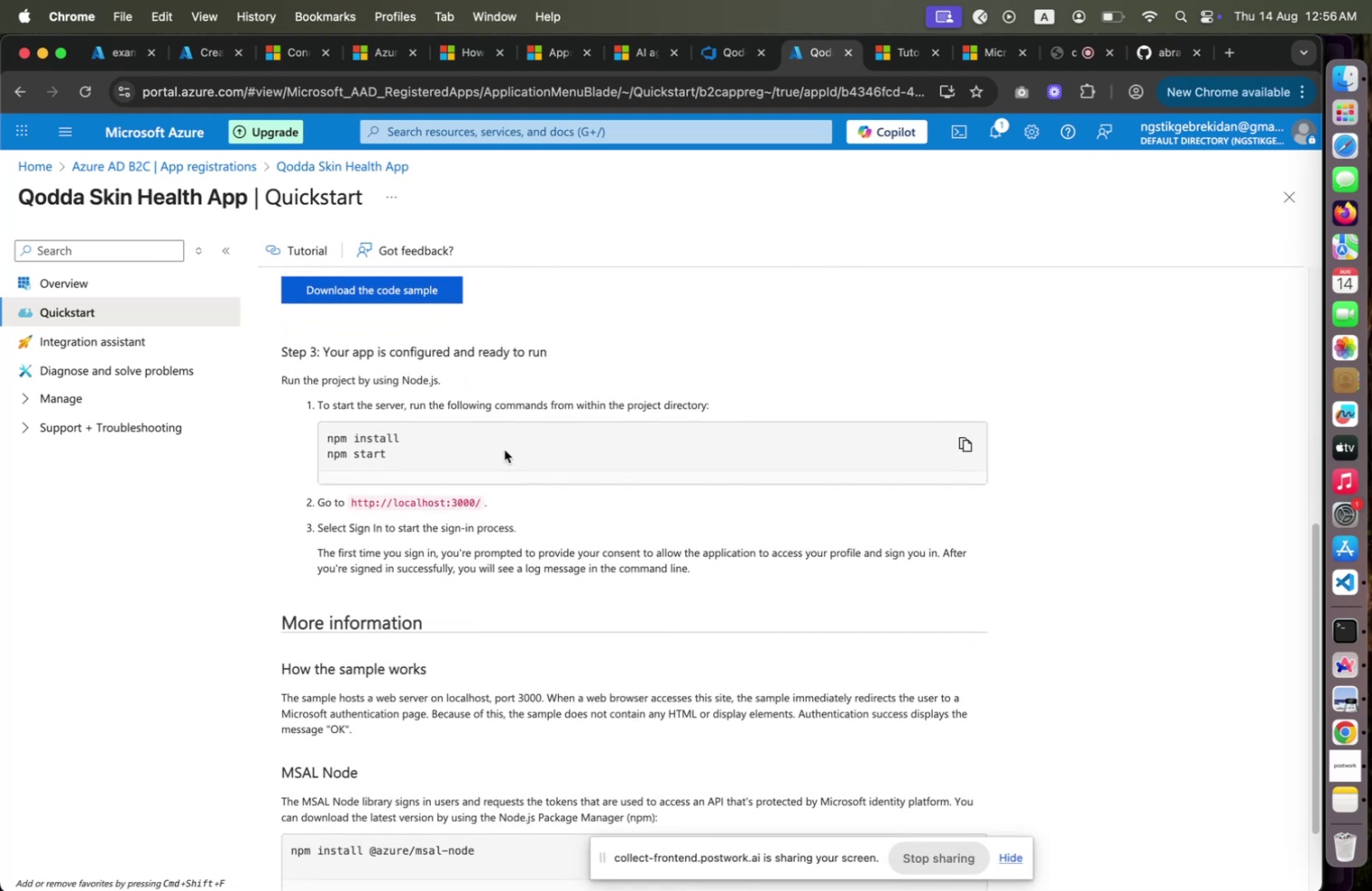 
scroll: coordinate [505, 449], scroll_direction: up, amount: 6.0
 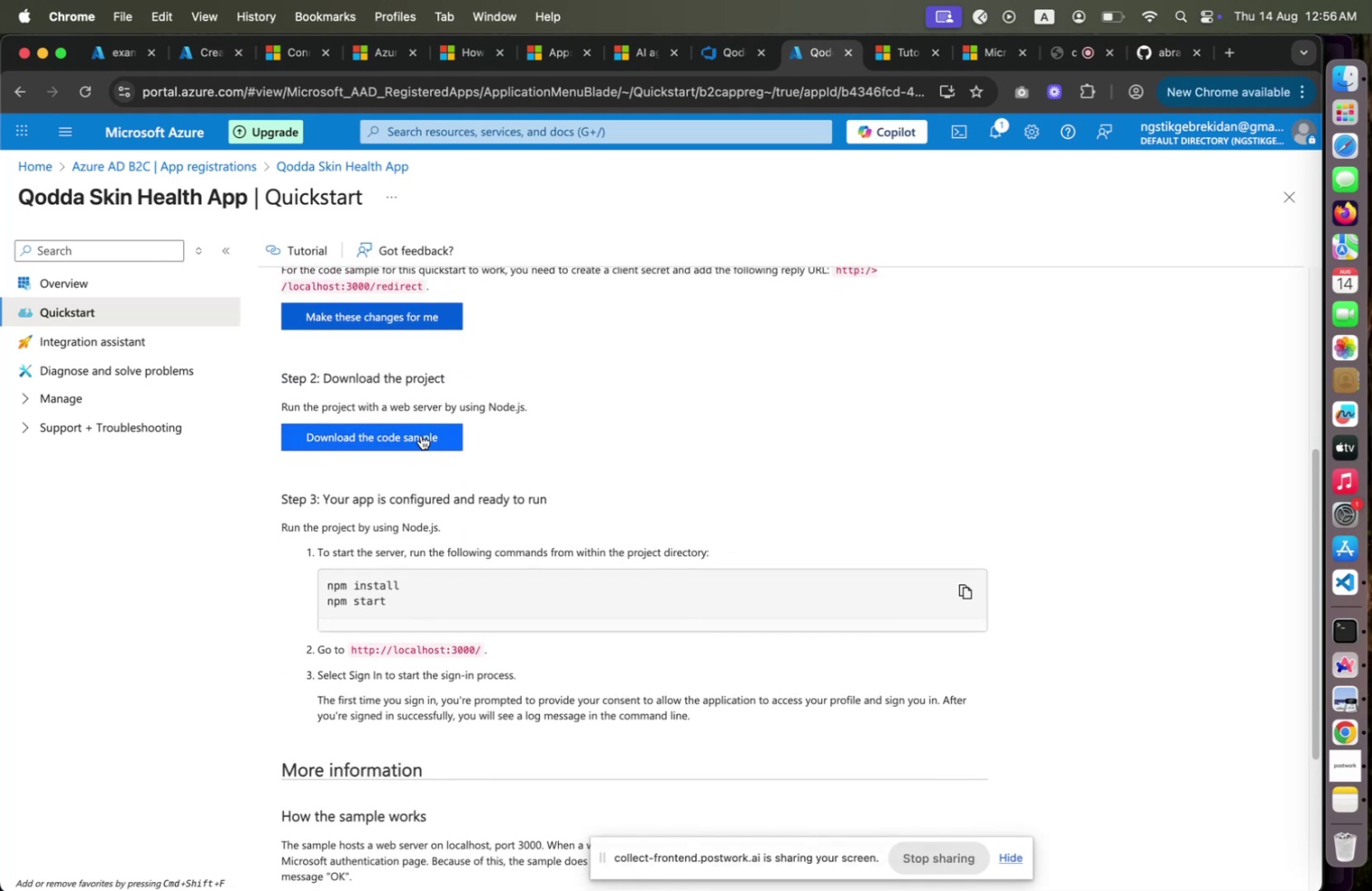 
left_click([421, 435])
 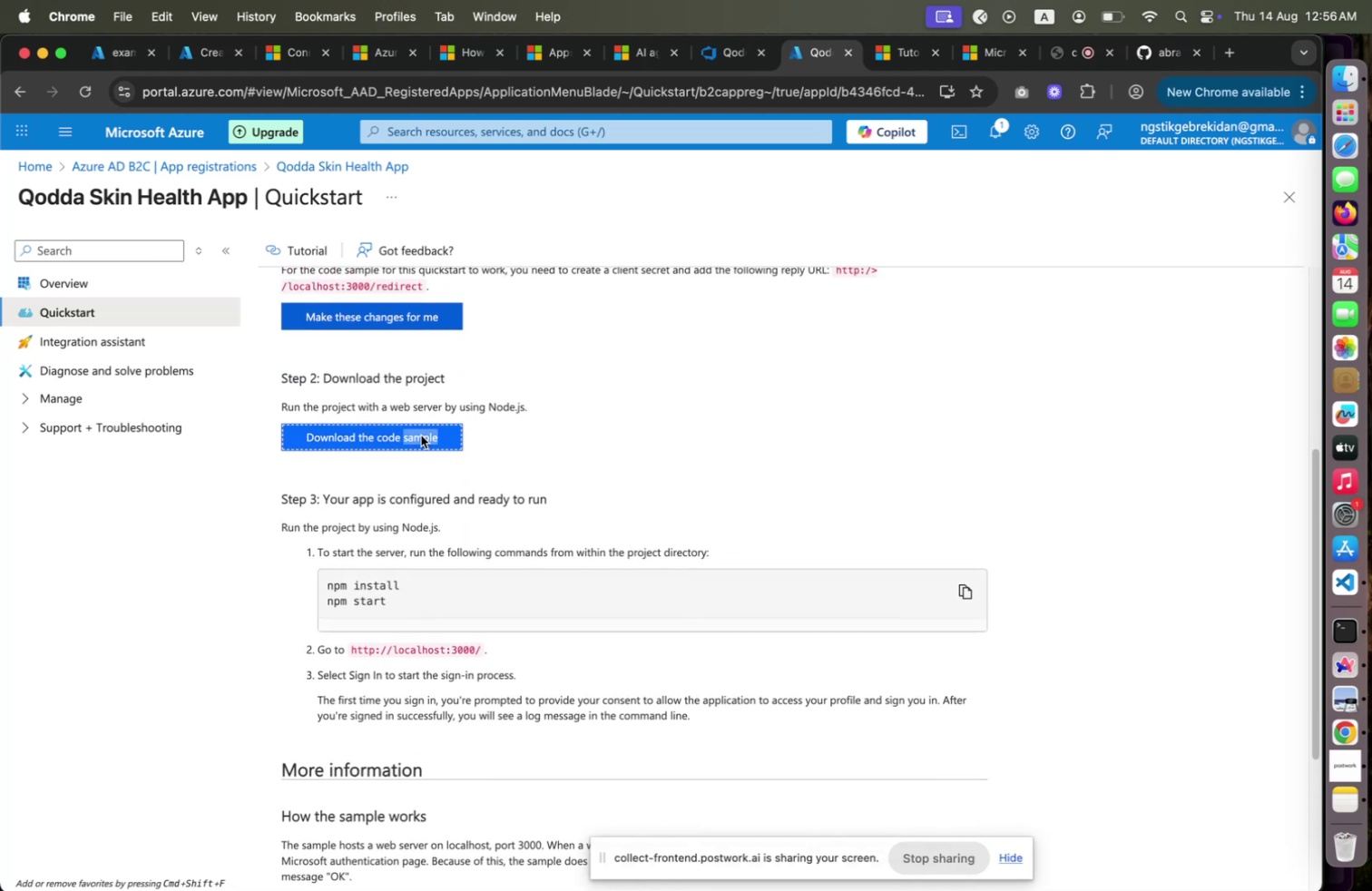 
right_click([421, 435])
 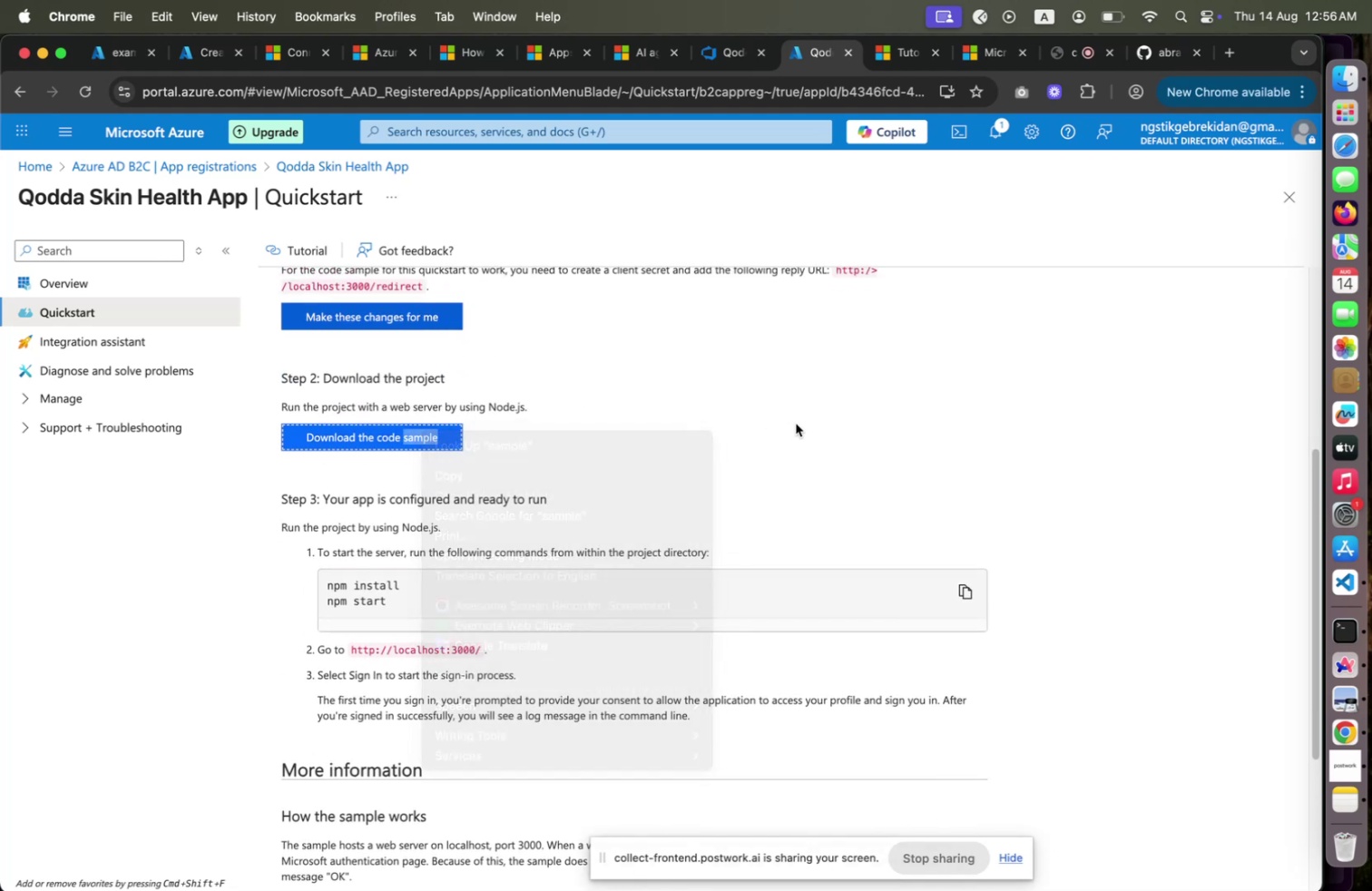 
left_click([796, 423])
 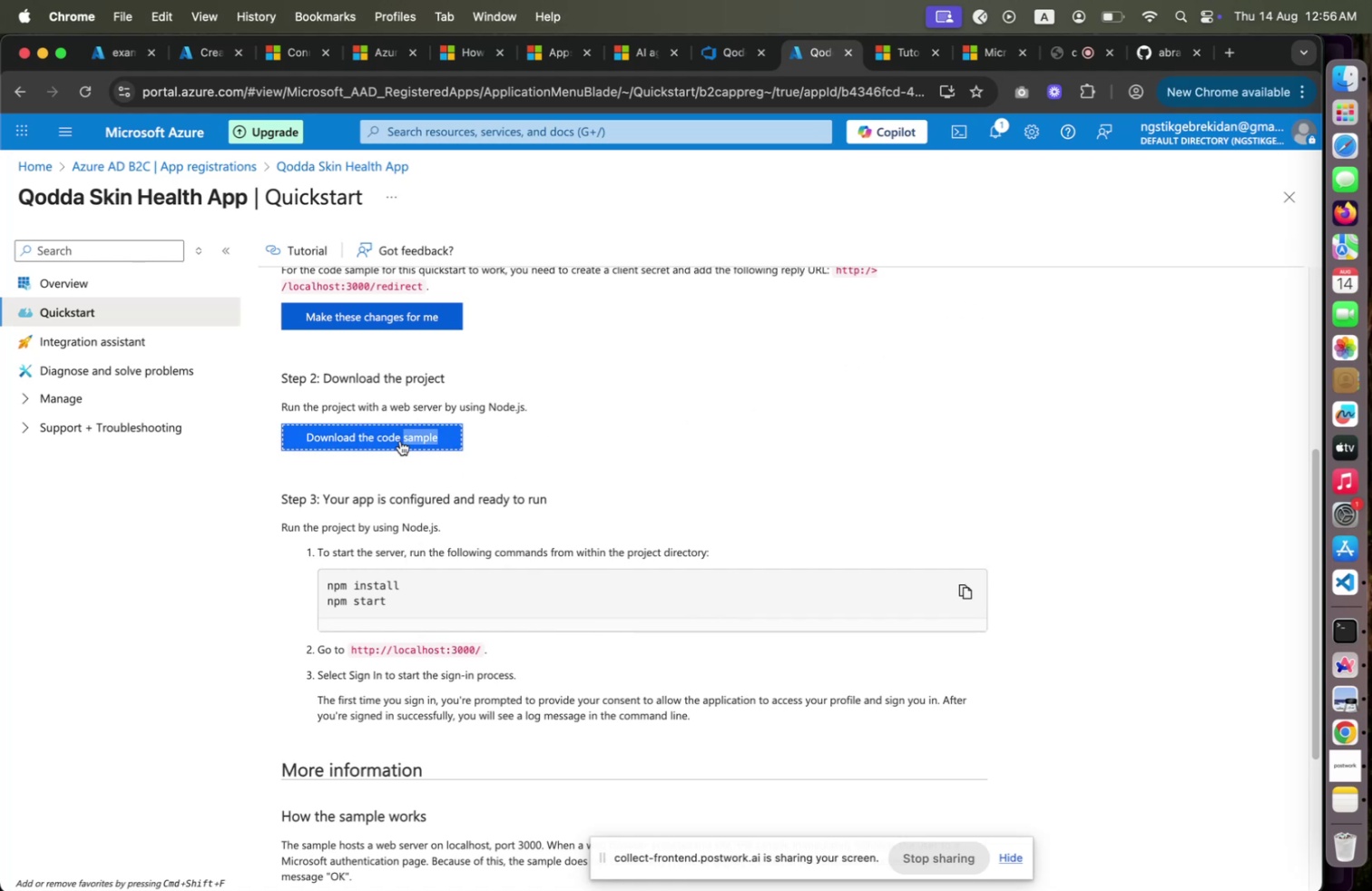 
scroll: coordinate [580, 344], scroll_direction: down, amount: 14.0
 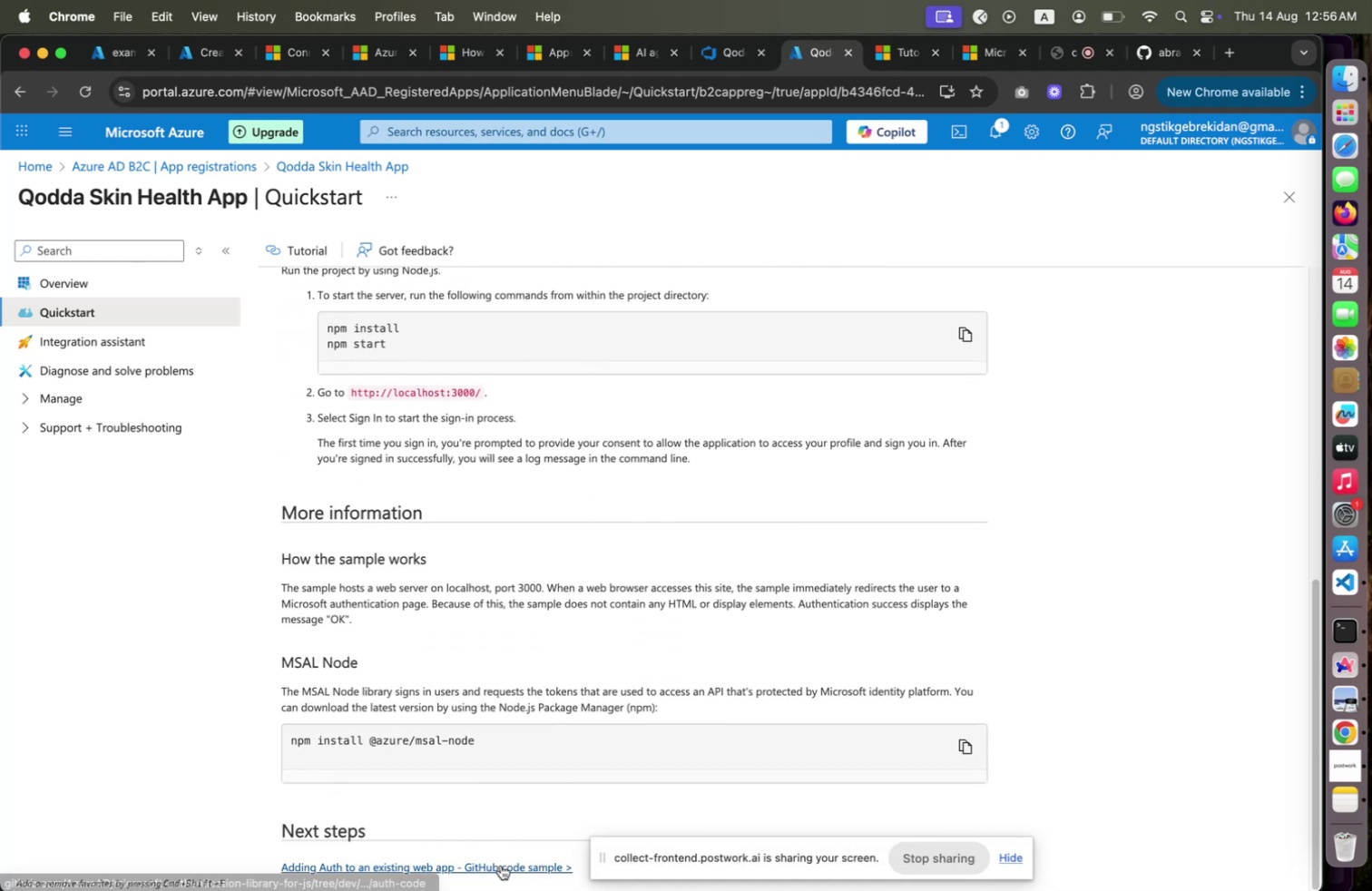 
left_click([501, 864])
 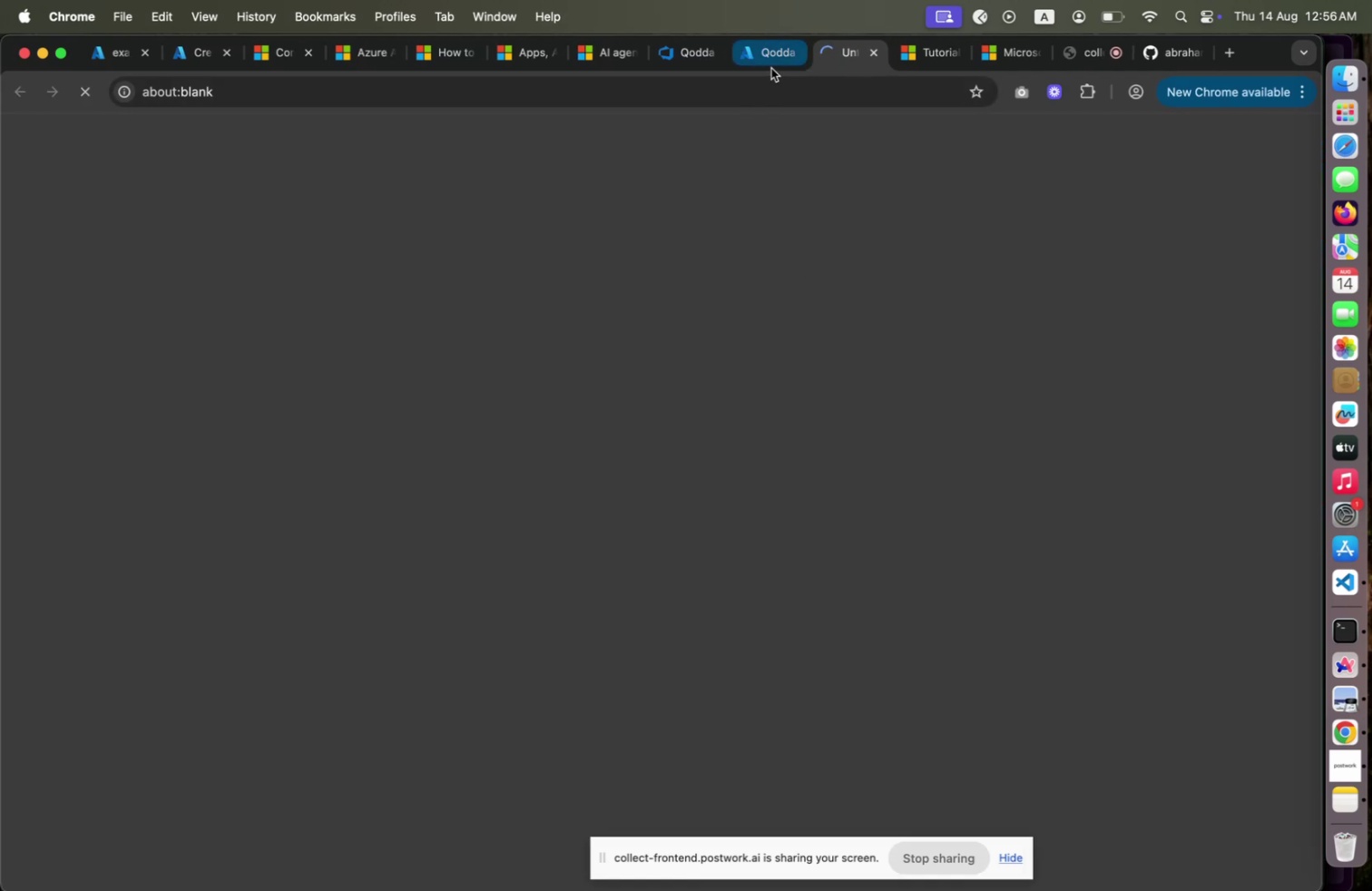 
left_click([771, 68])
 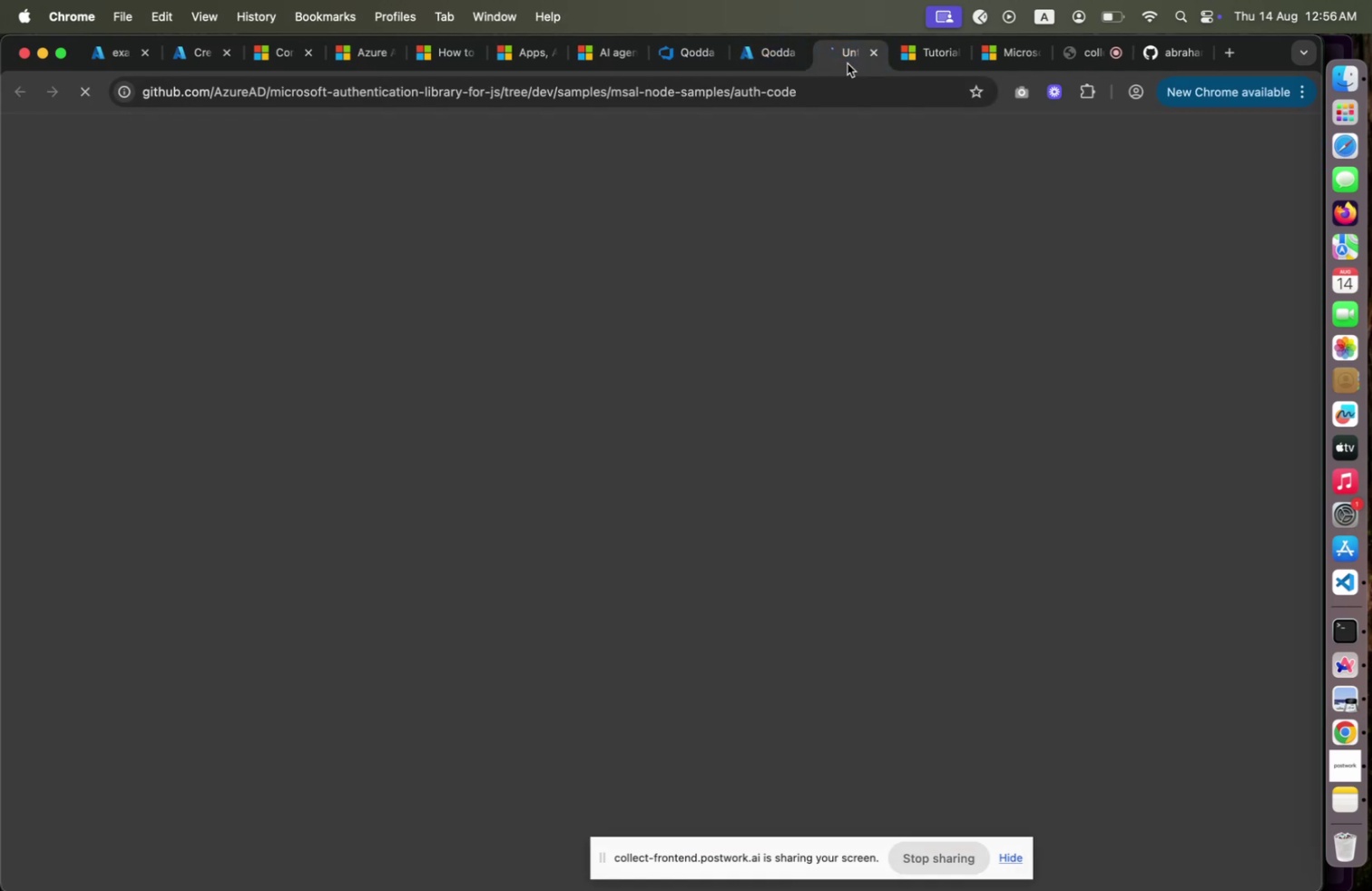 
left_click([848, 64])
 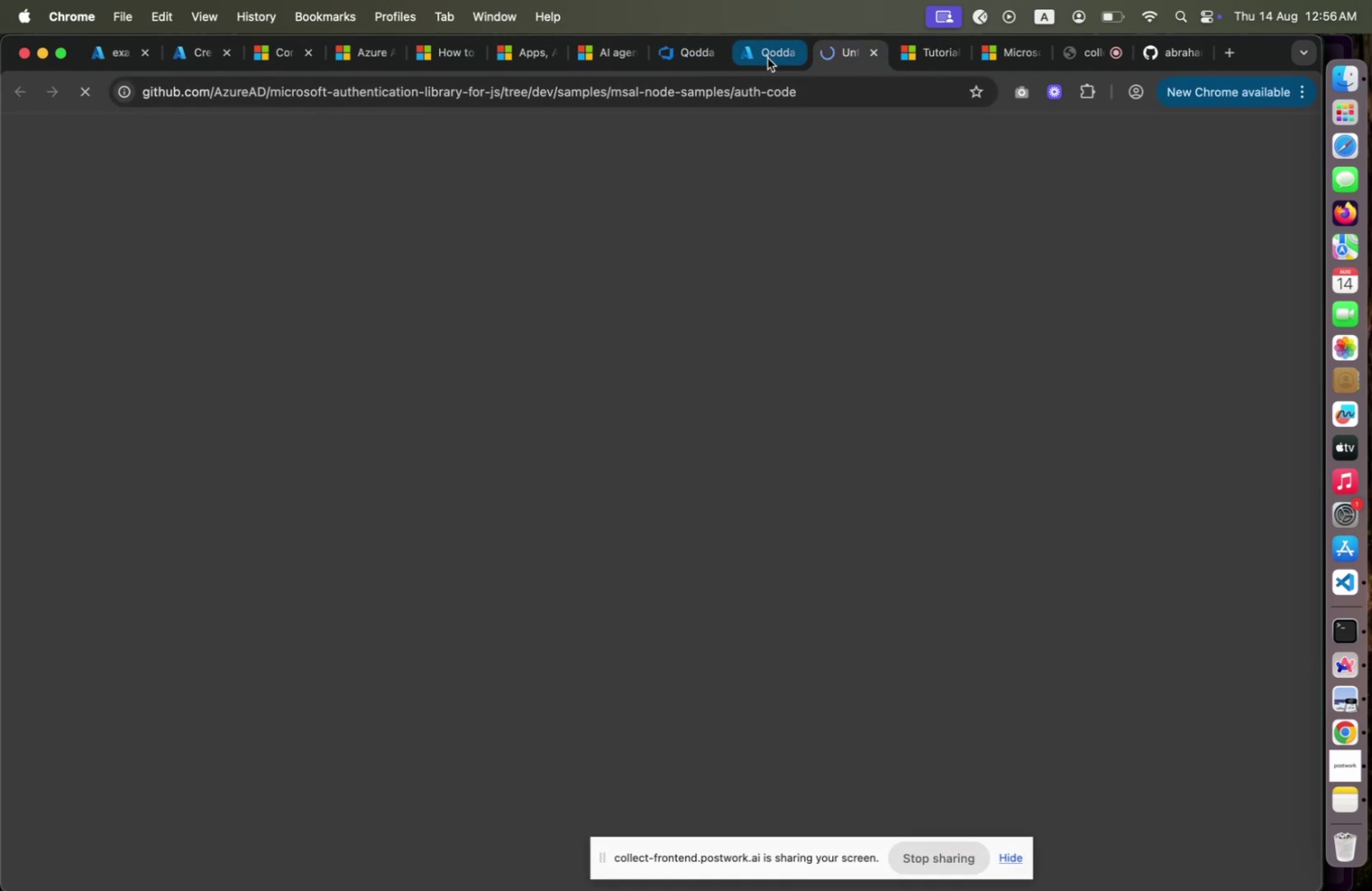 
left_click([767, 57])
 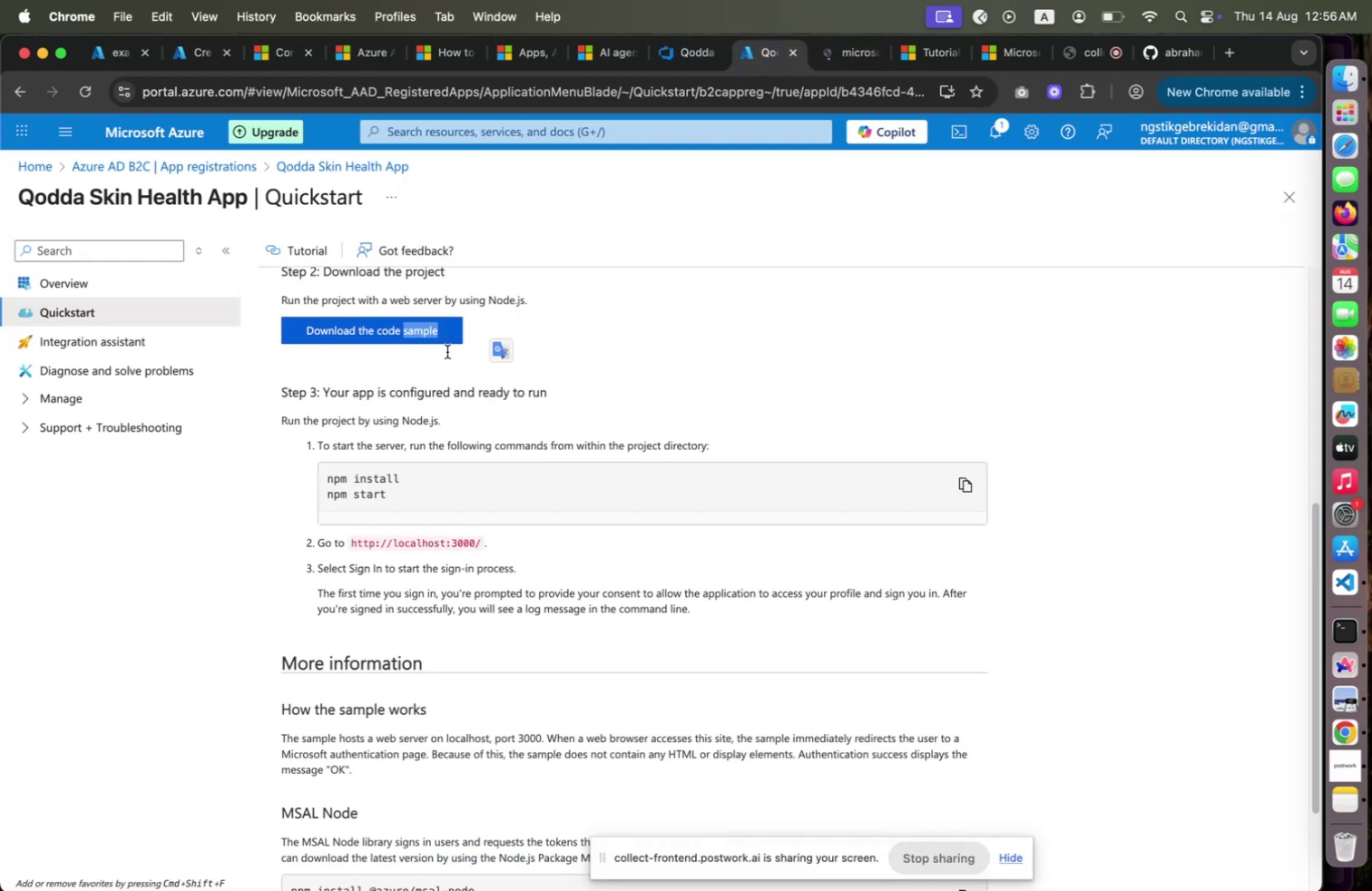 
scroll: coordinate [348, 289], scroll_direction: up, amount: 36.0
 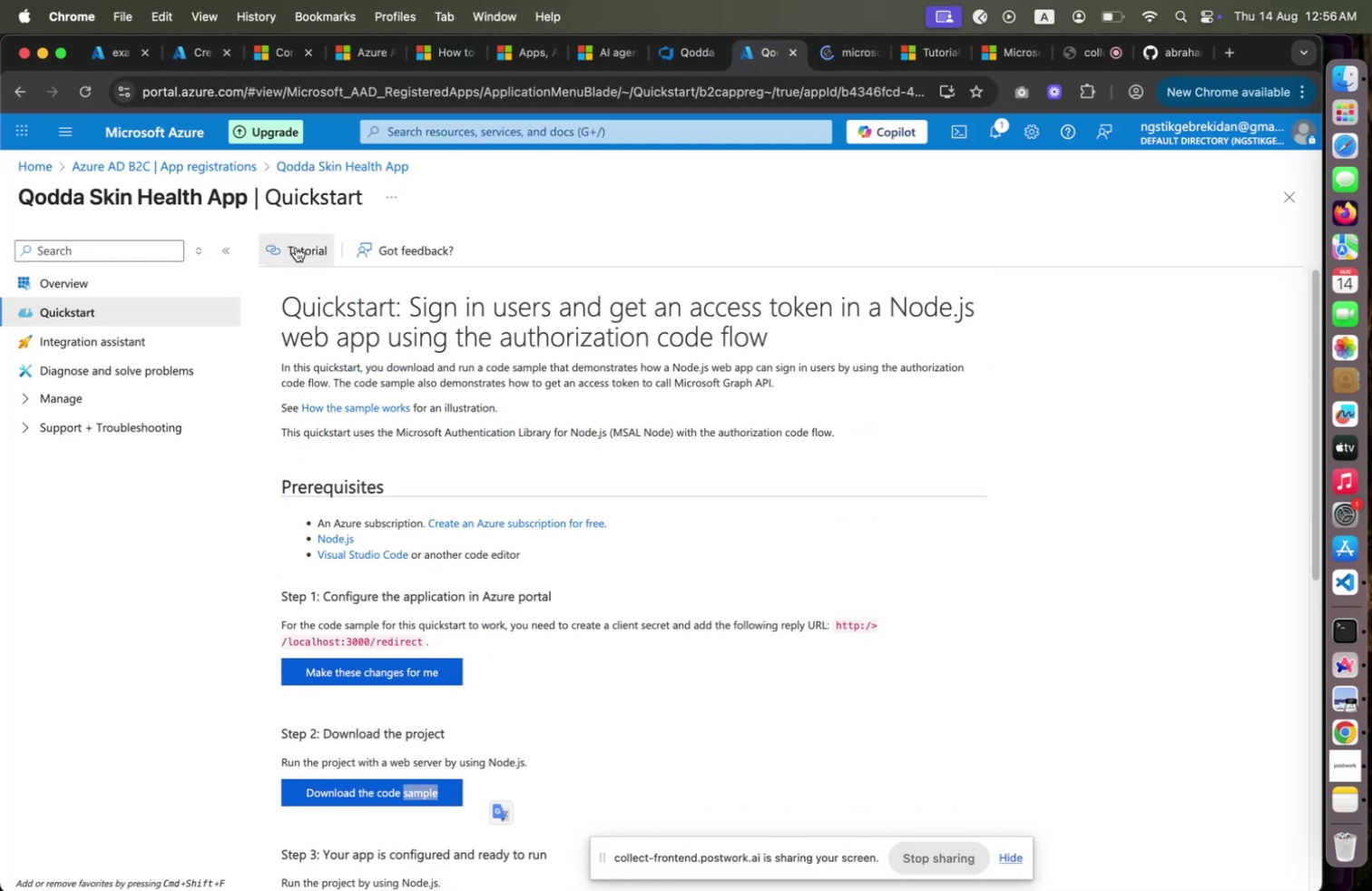 
left_click([296, 247])
 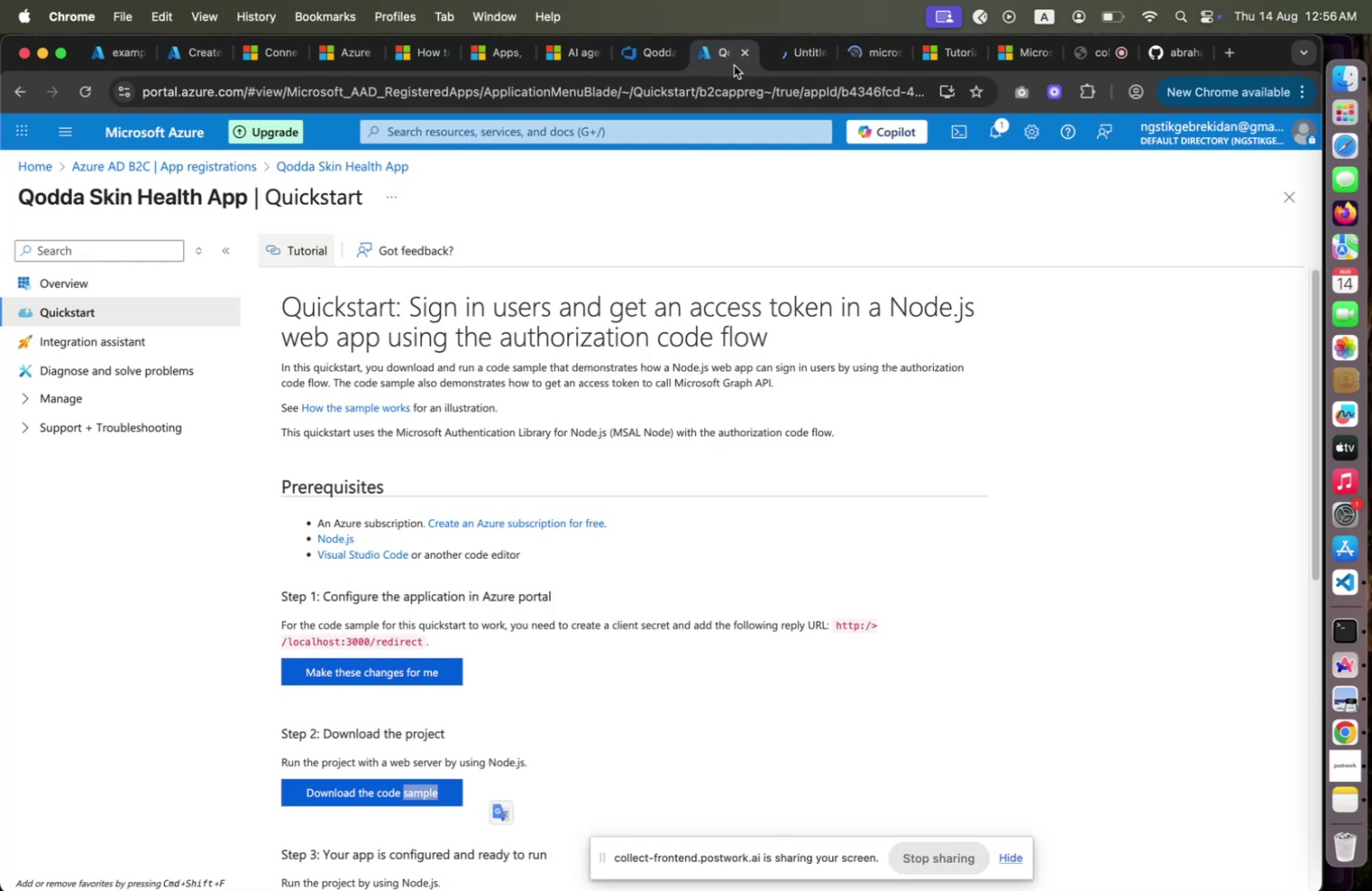 
left_click([734, 65])
 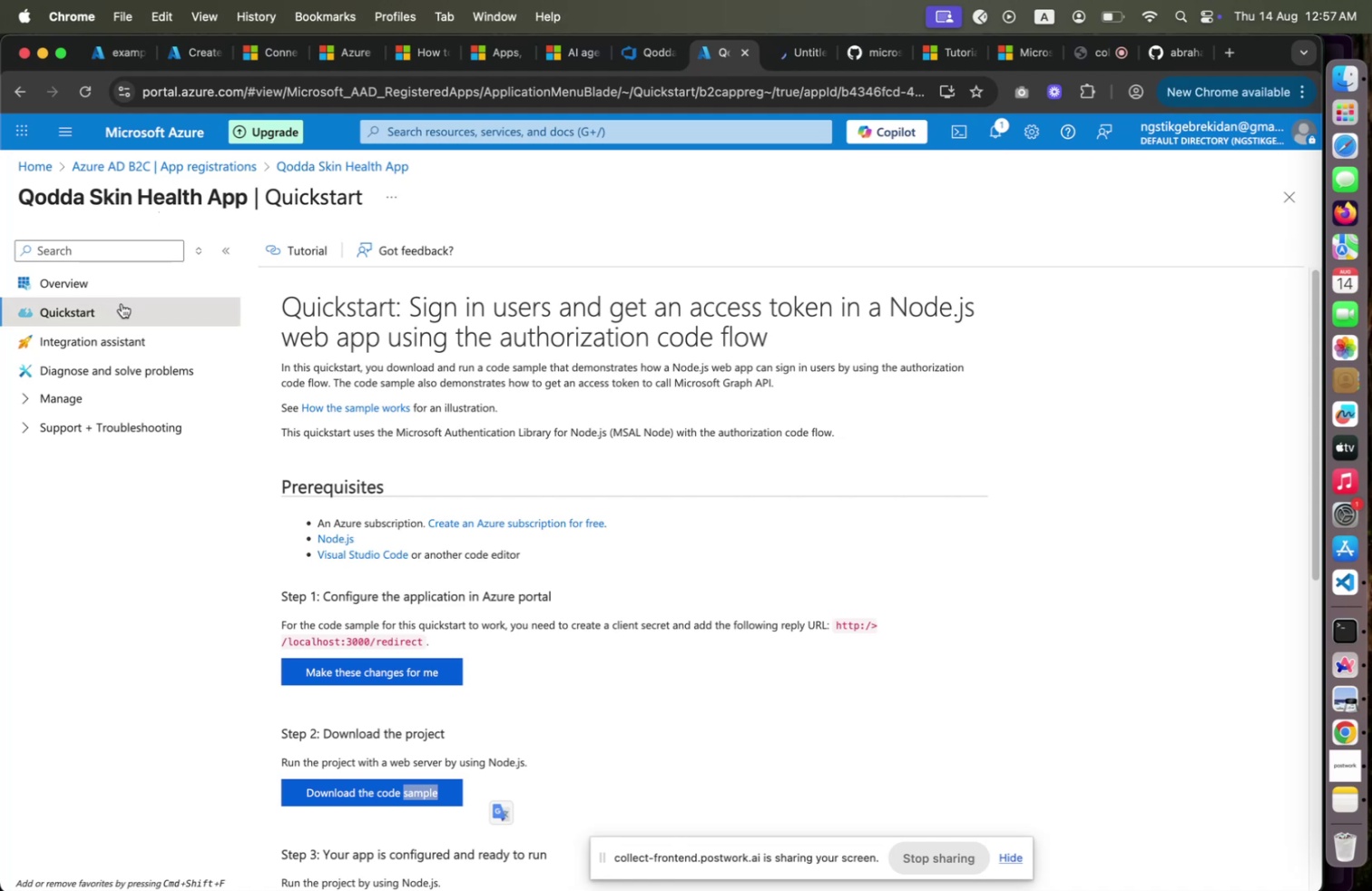 
left_click([121, 304])
 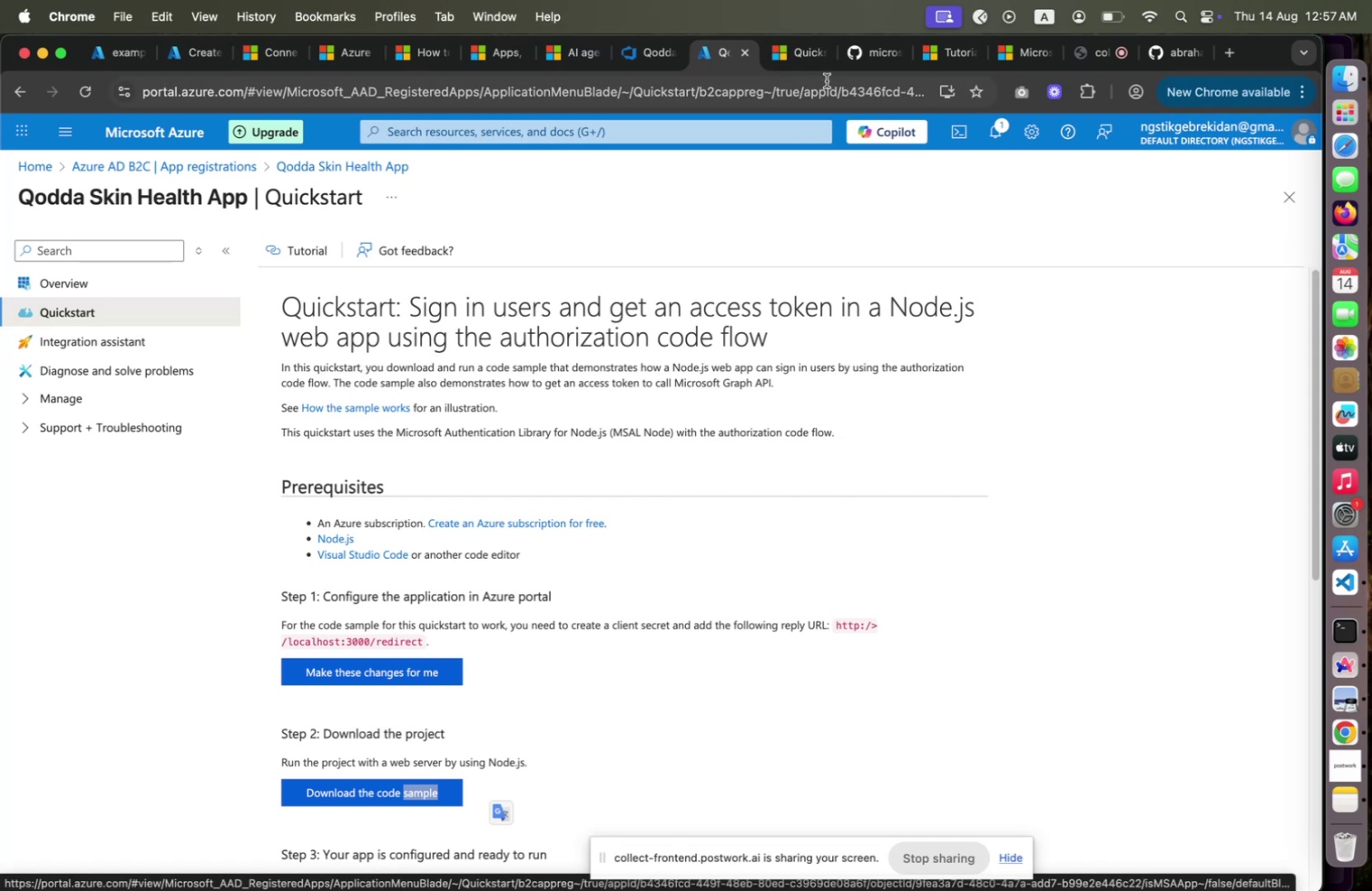 
left_click([809, 65])
 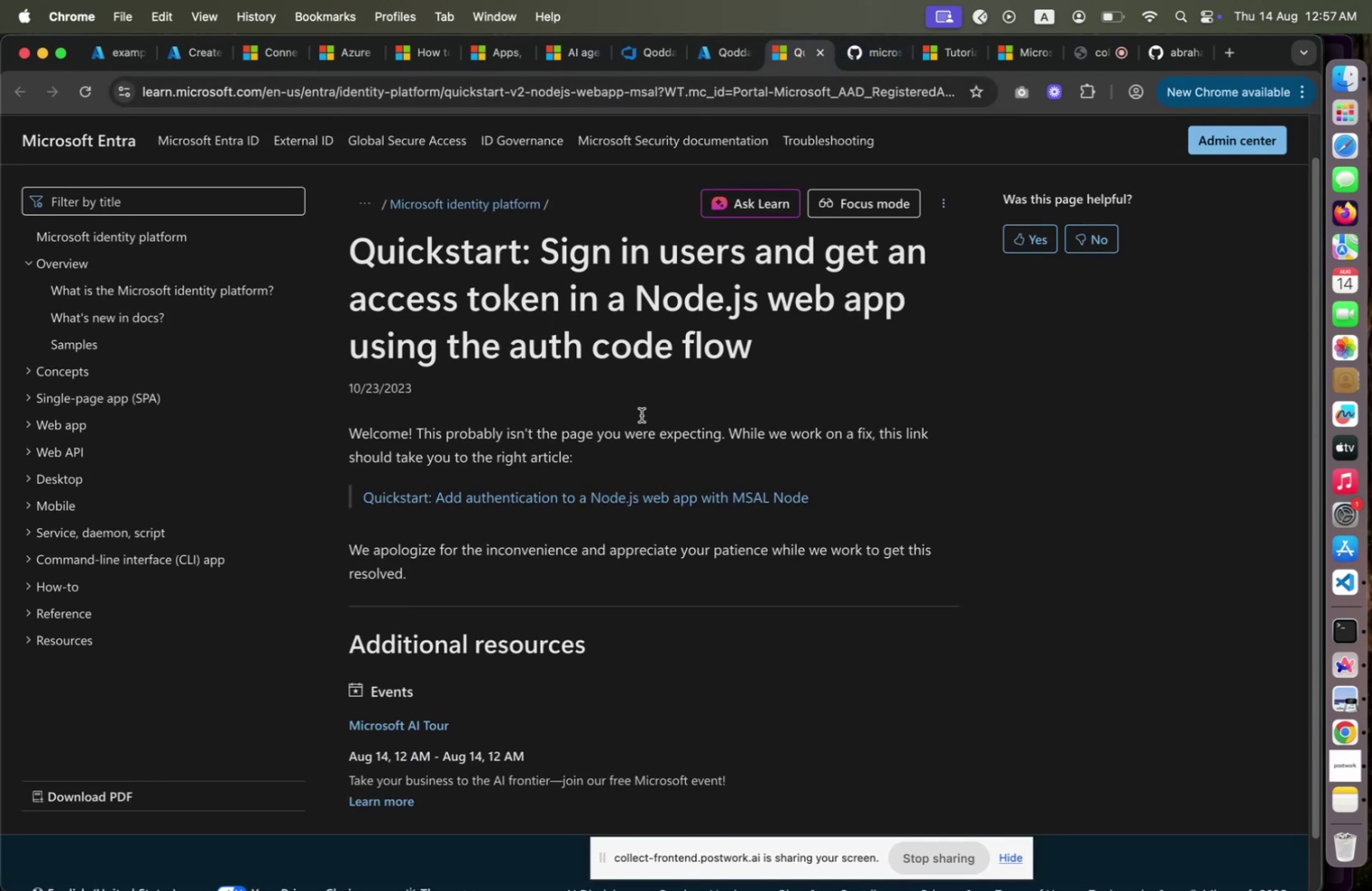 
scroll: coordinate [642, 410], scroll_direction: down, amount: 23.0
 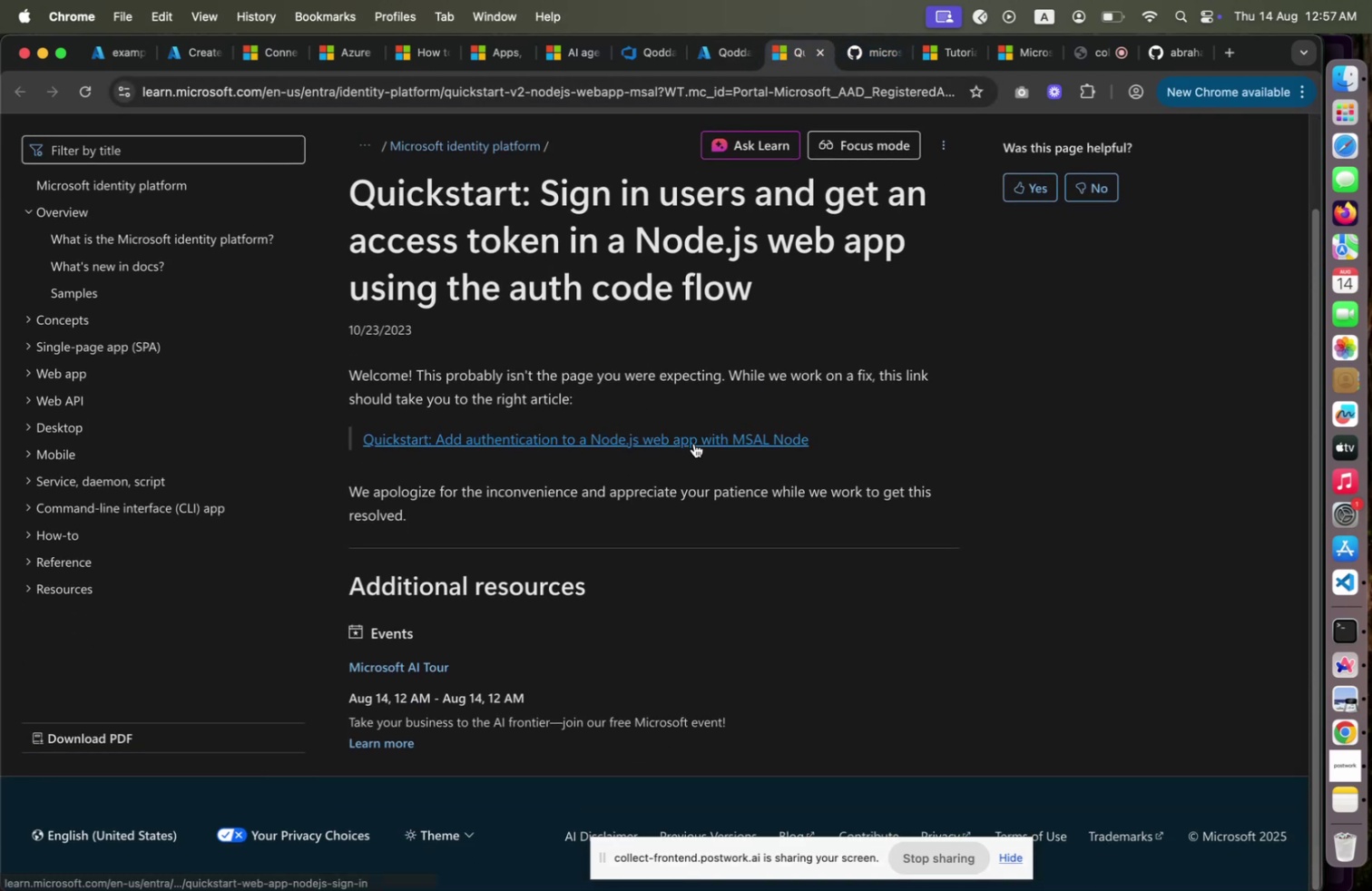 
left_click([694, 443])
 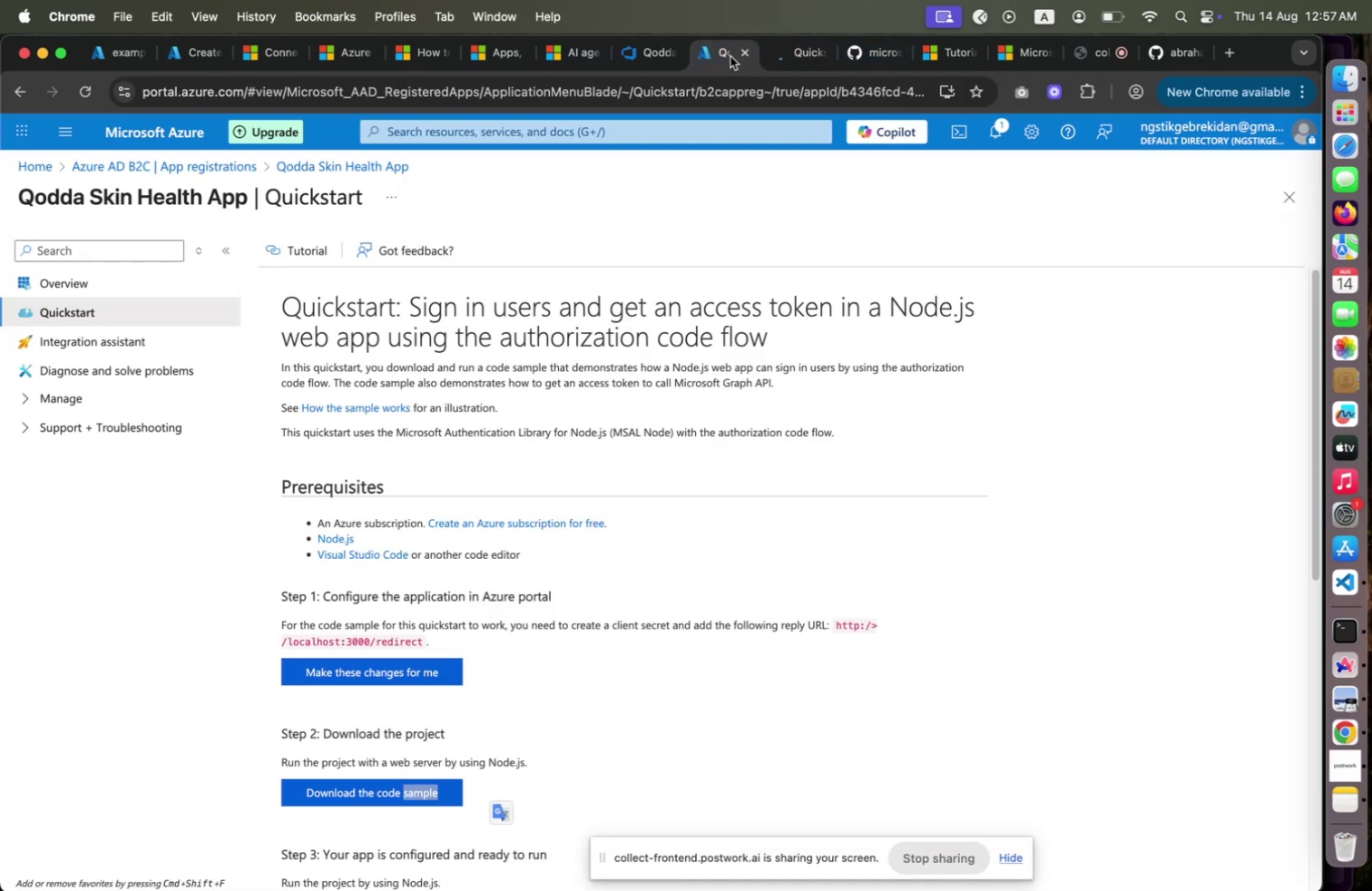 
left_click([730, 56])
 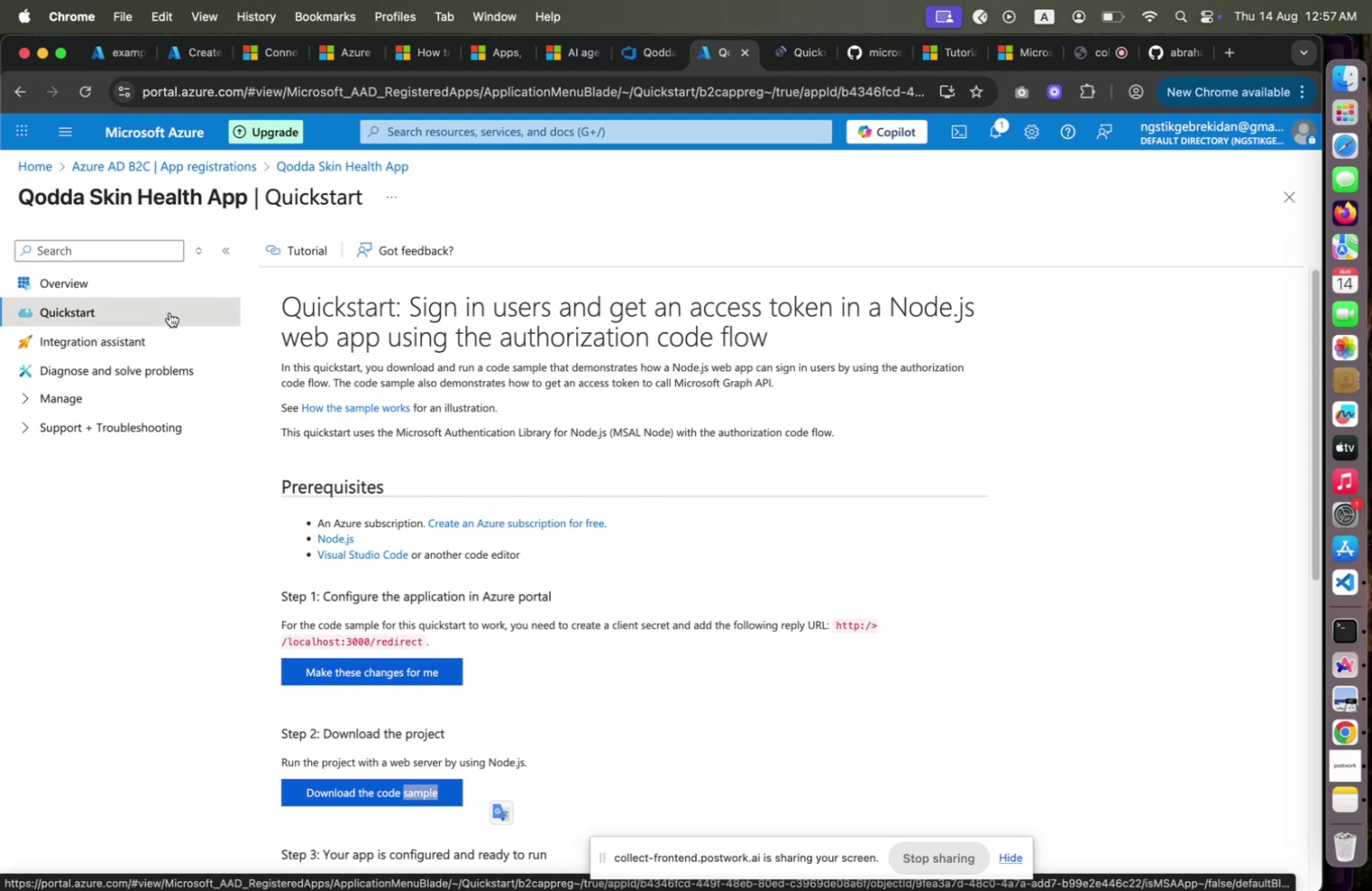 
left_click([111, 294])
 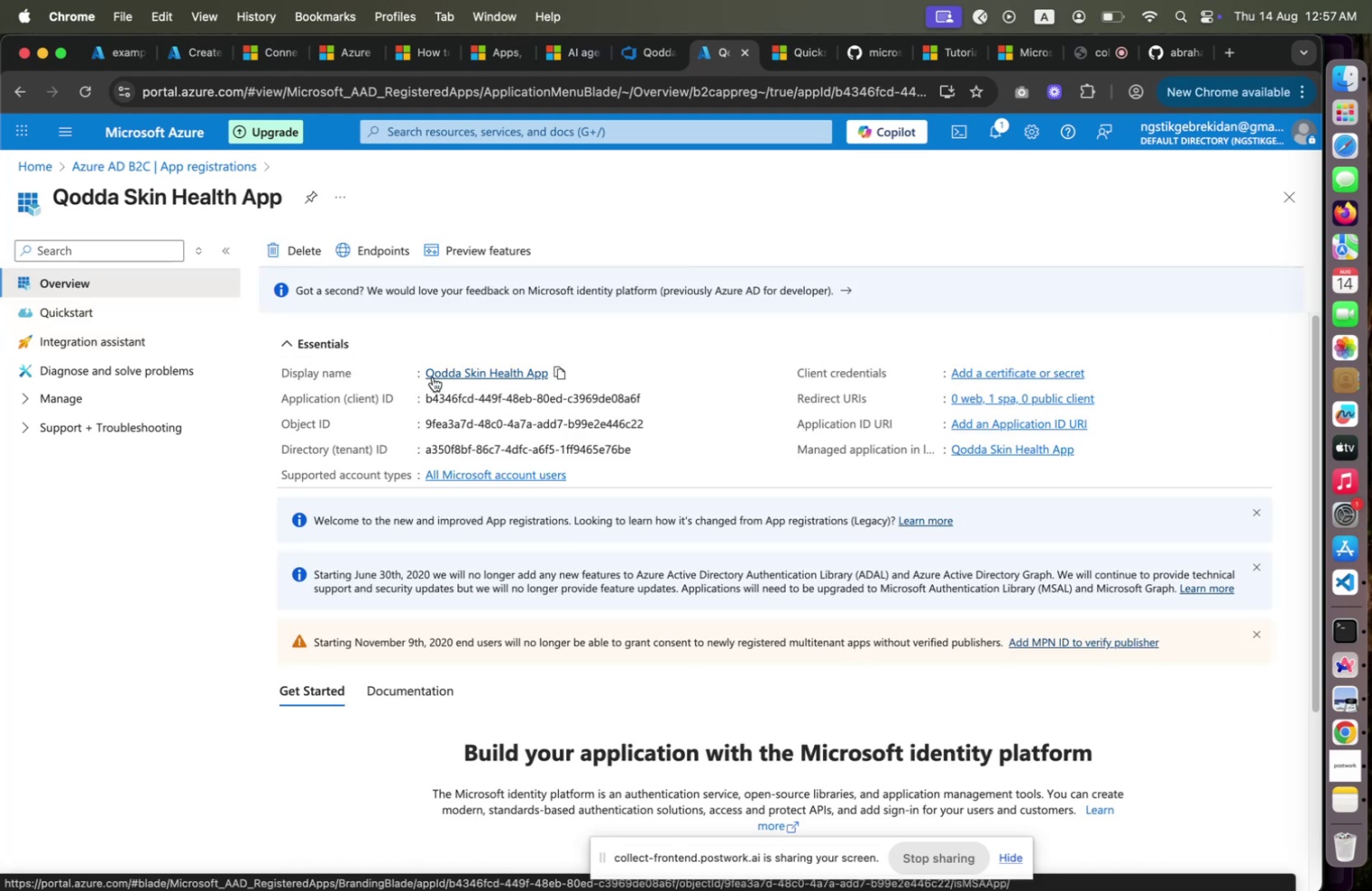 
scroll: coordinate [482, 600], scroll_direction: down, amount: 17.0
 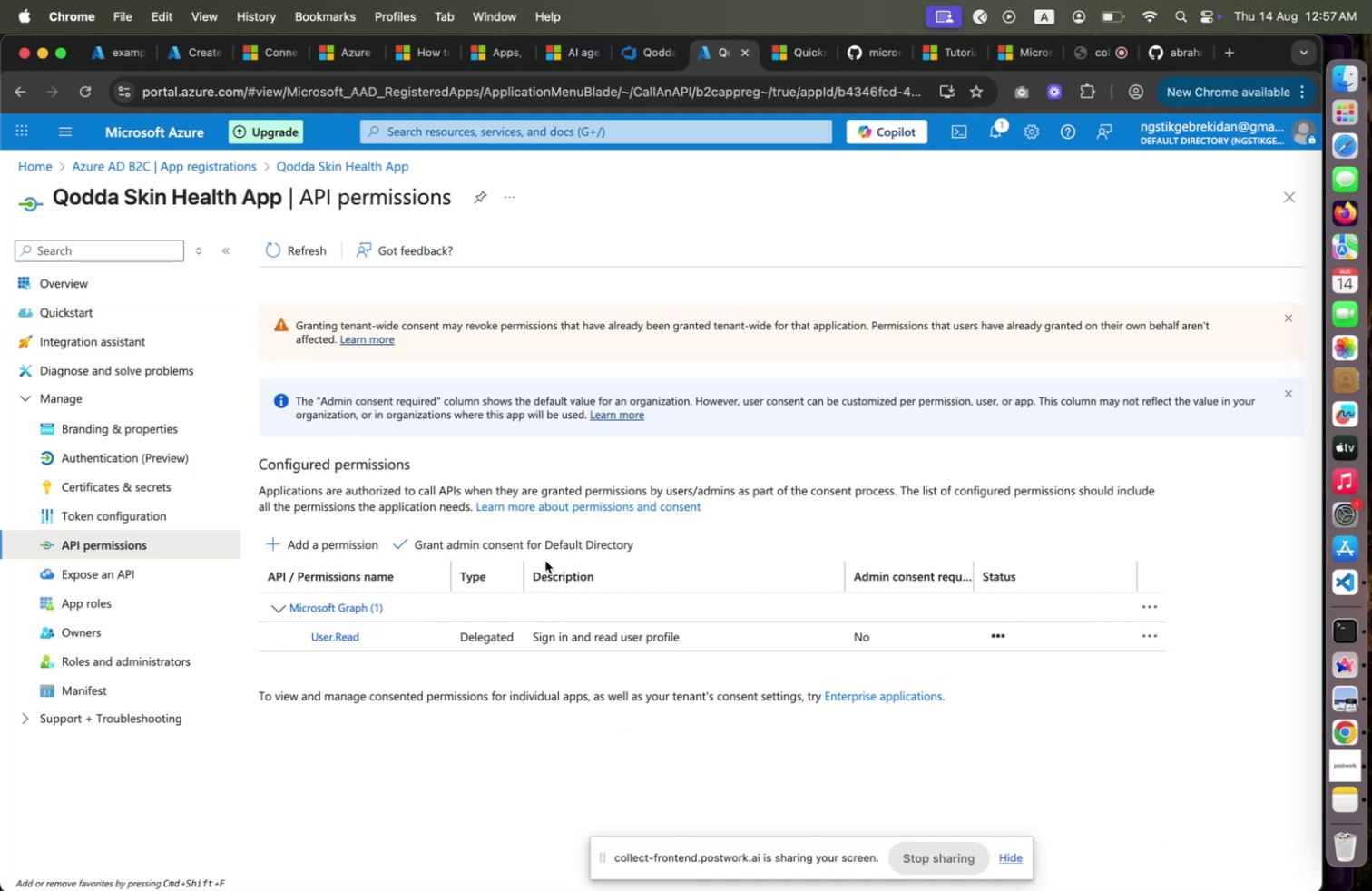 
wait(8.1)
 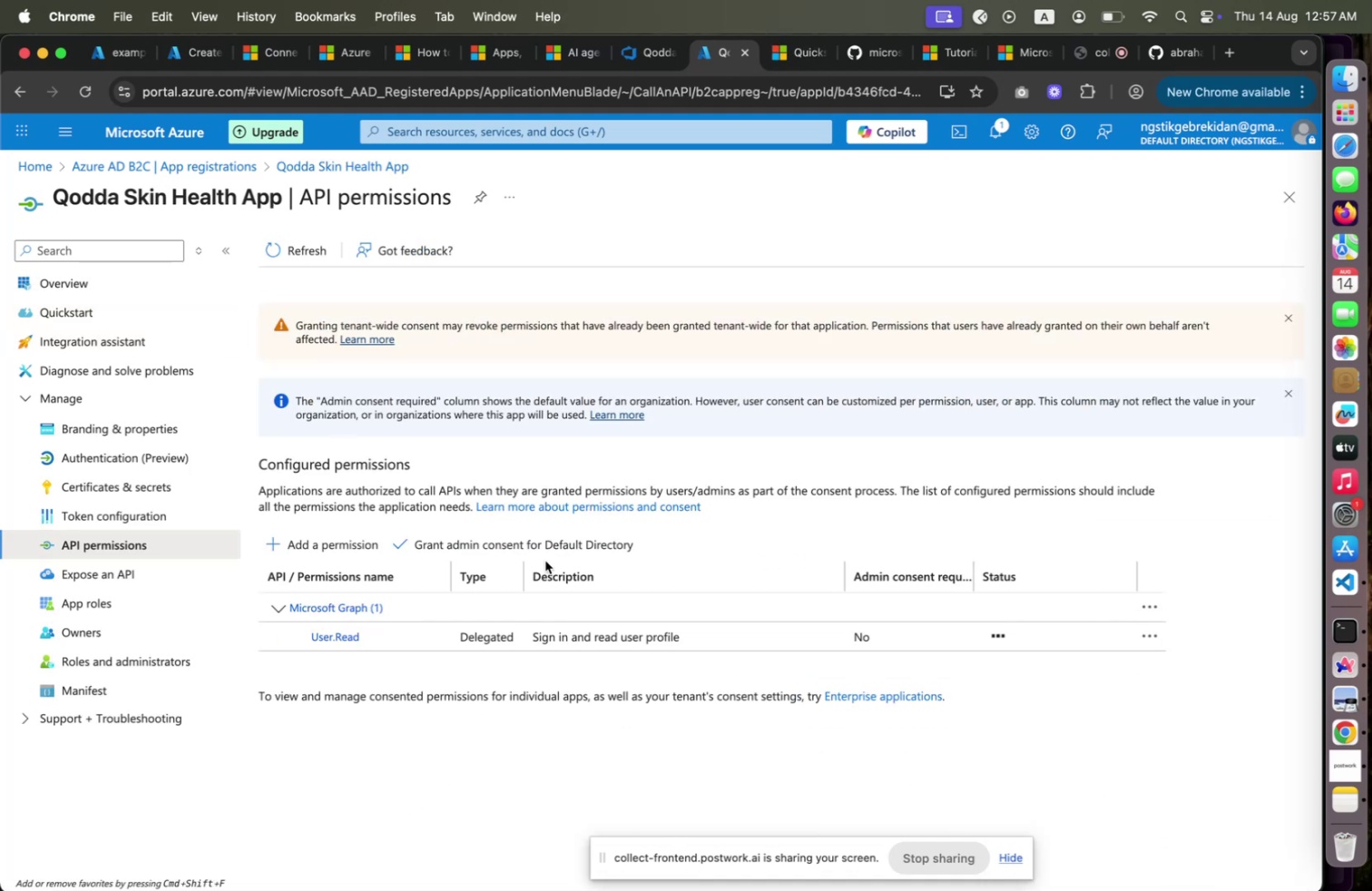 
left_click([810, 59])
 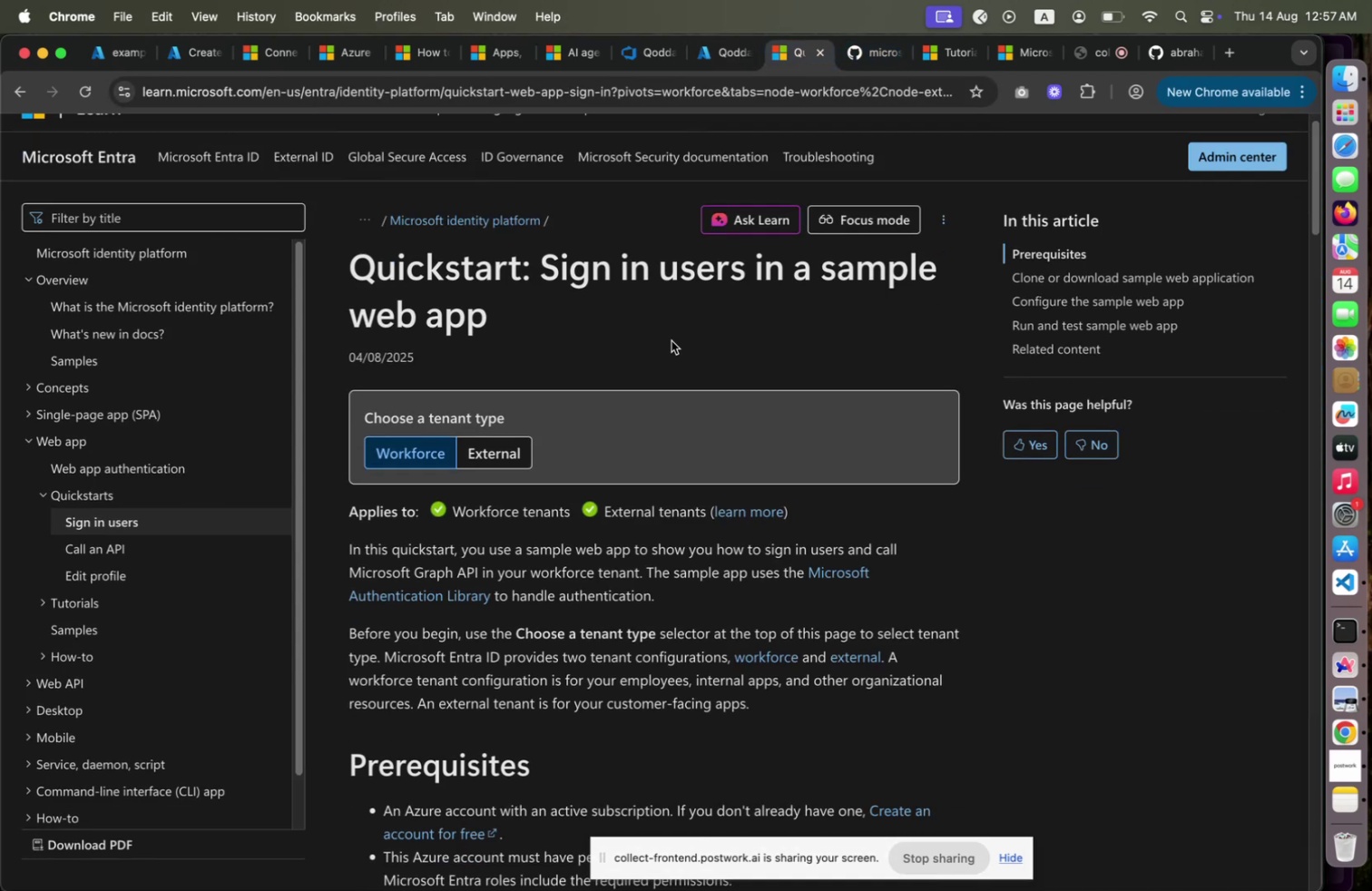 
scroll: coordinate [677, 337], scroll_direction: down, amount: 36.0
 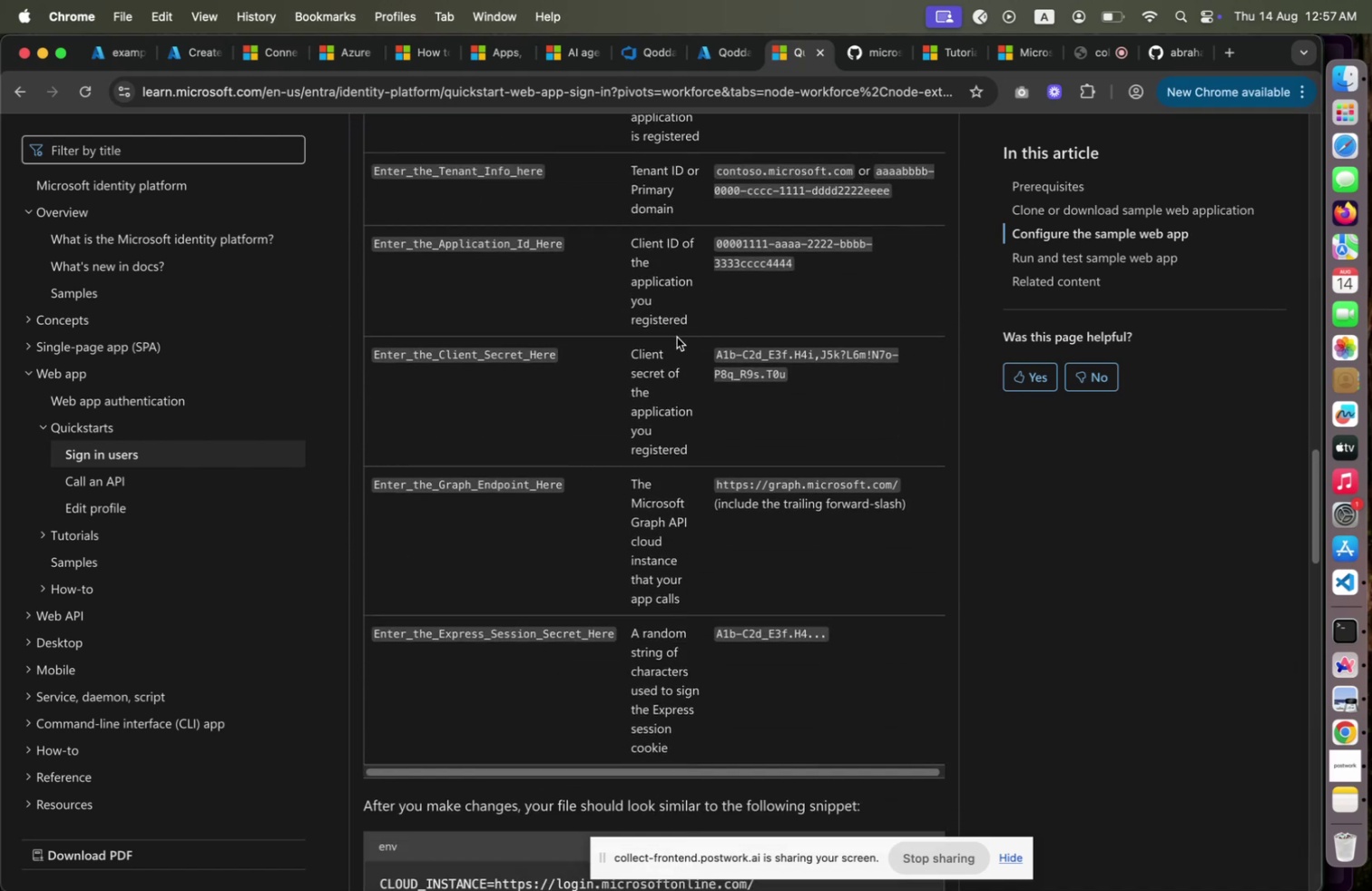 
scroll: coordinate [677, 337], scroll_direction: down, amount: 8.0
 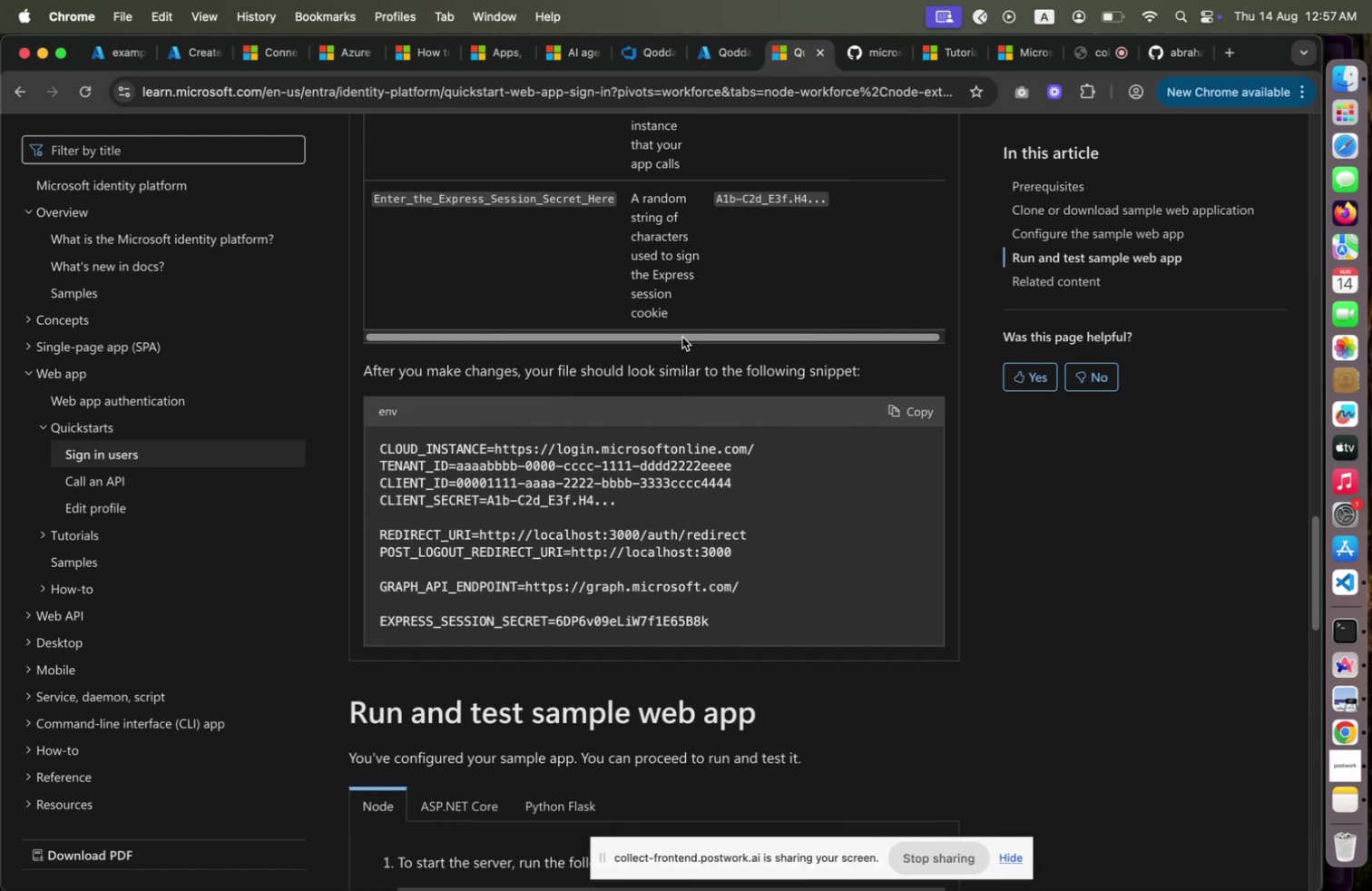 
wait(11.13)
 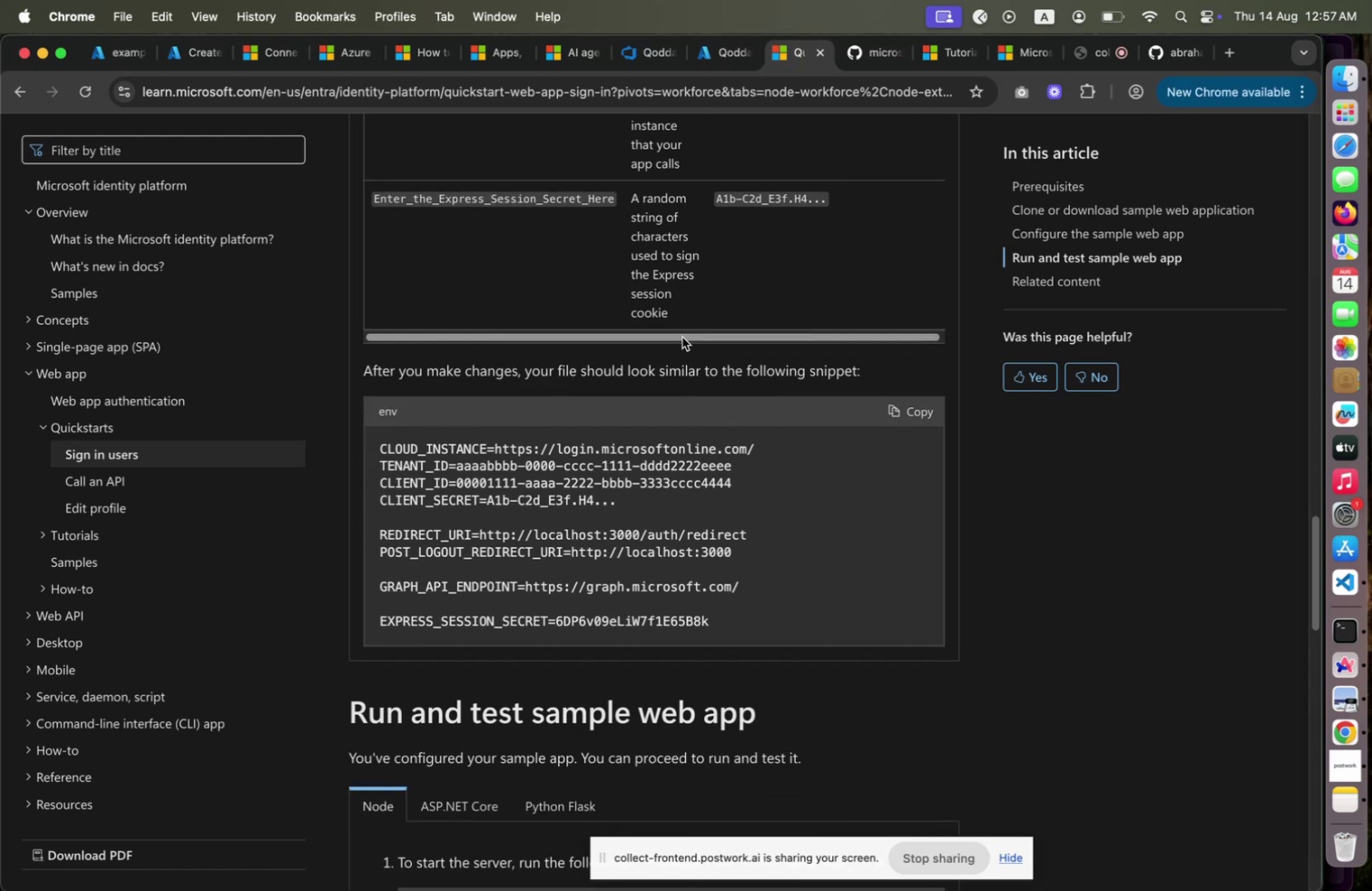 
left_click([724, 62])
 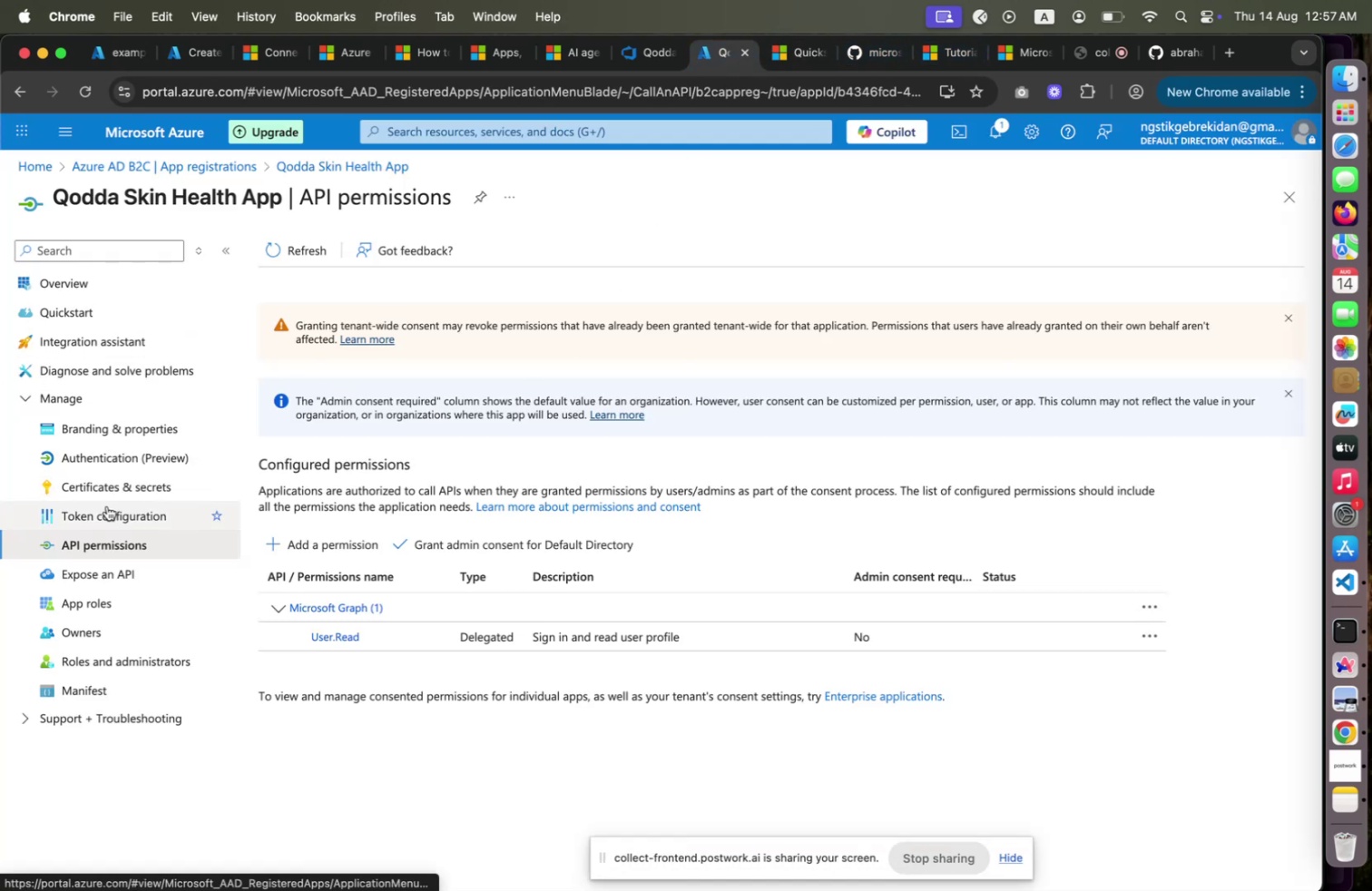 
wait(10.66)
 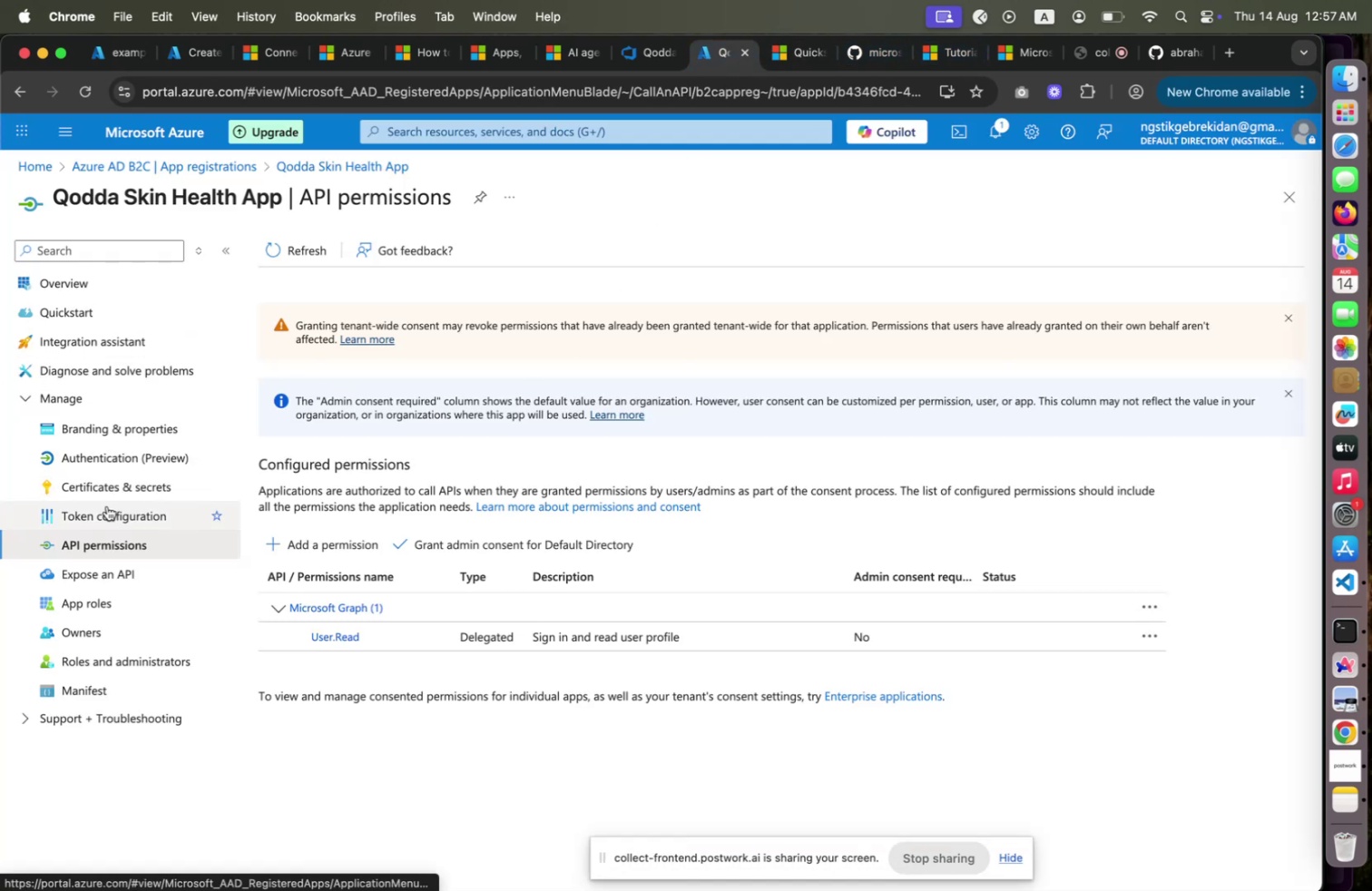 
left_click([791, 55])
 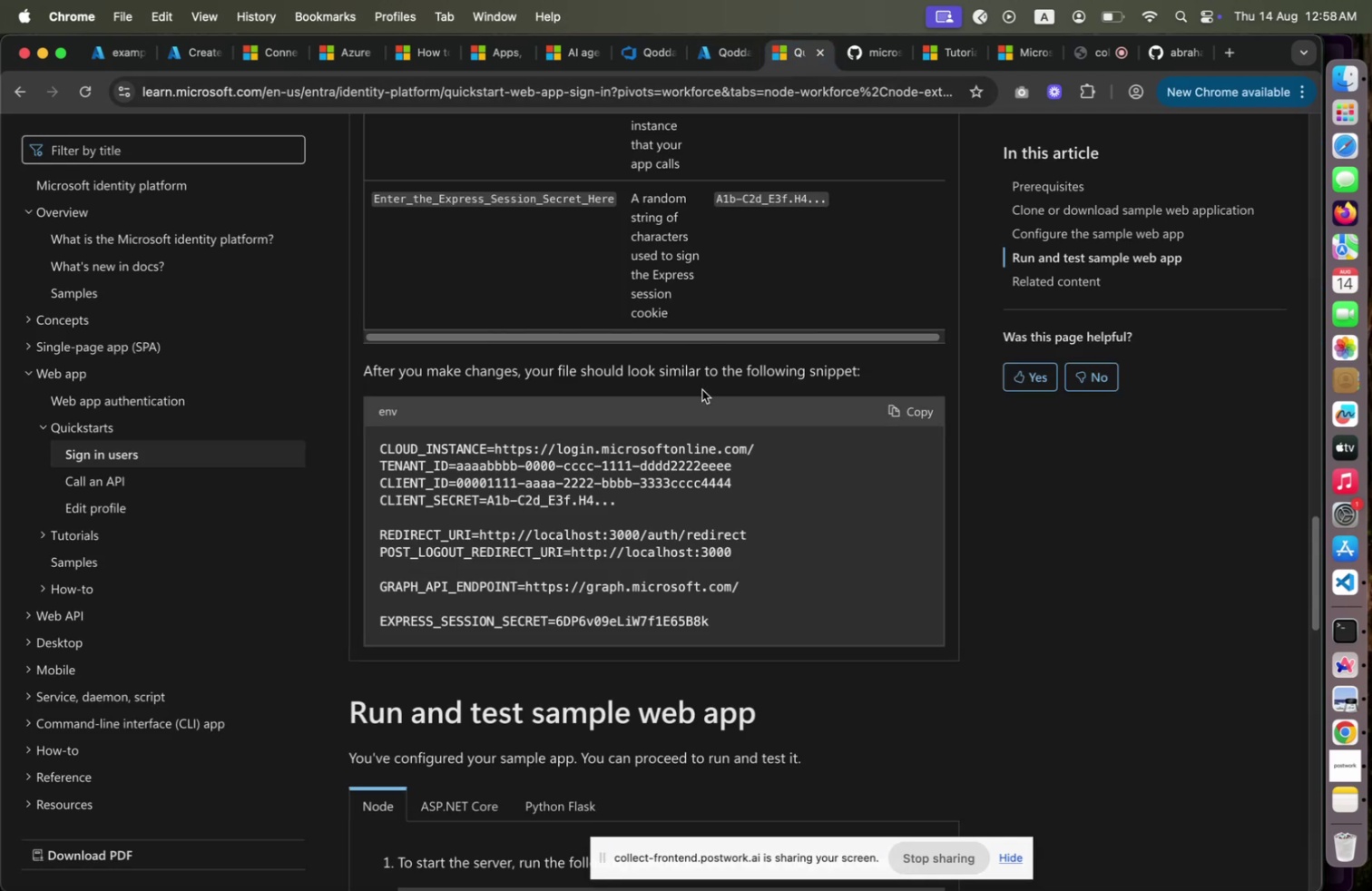 
scroll: coordinate [702, 389], scroll_direction: down, amount: 11.0
 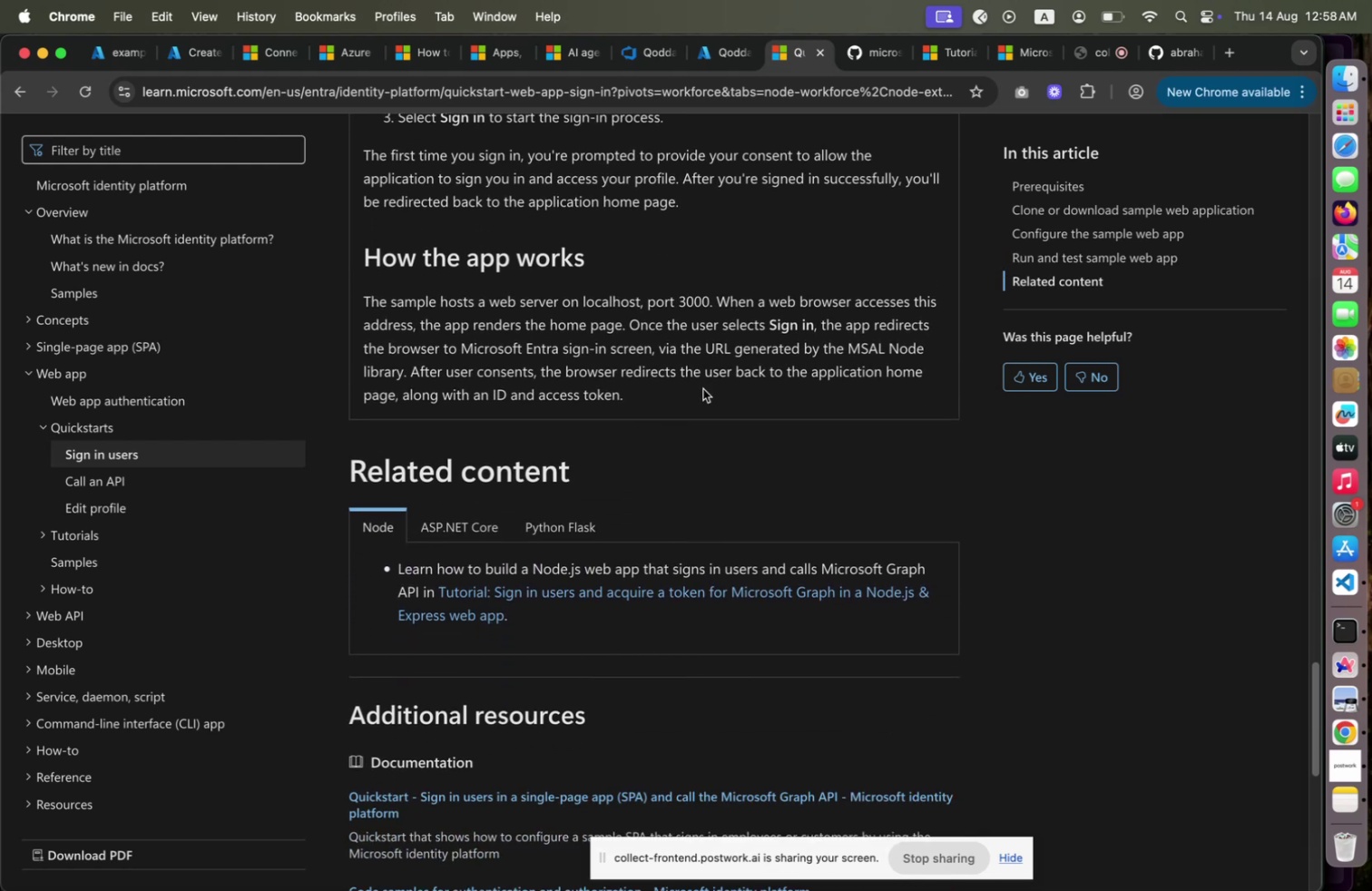 
scroll: coordinate [703, 388], scroll_direction: up, amount: 27.0
 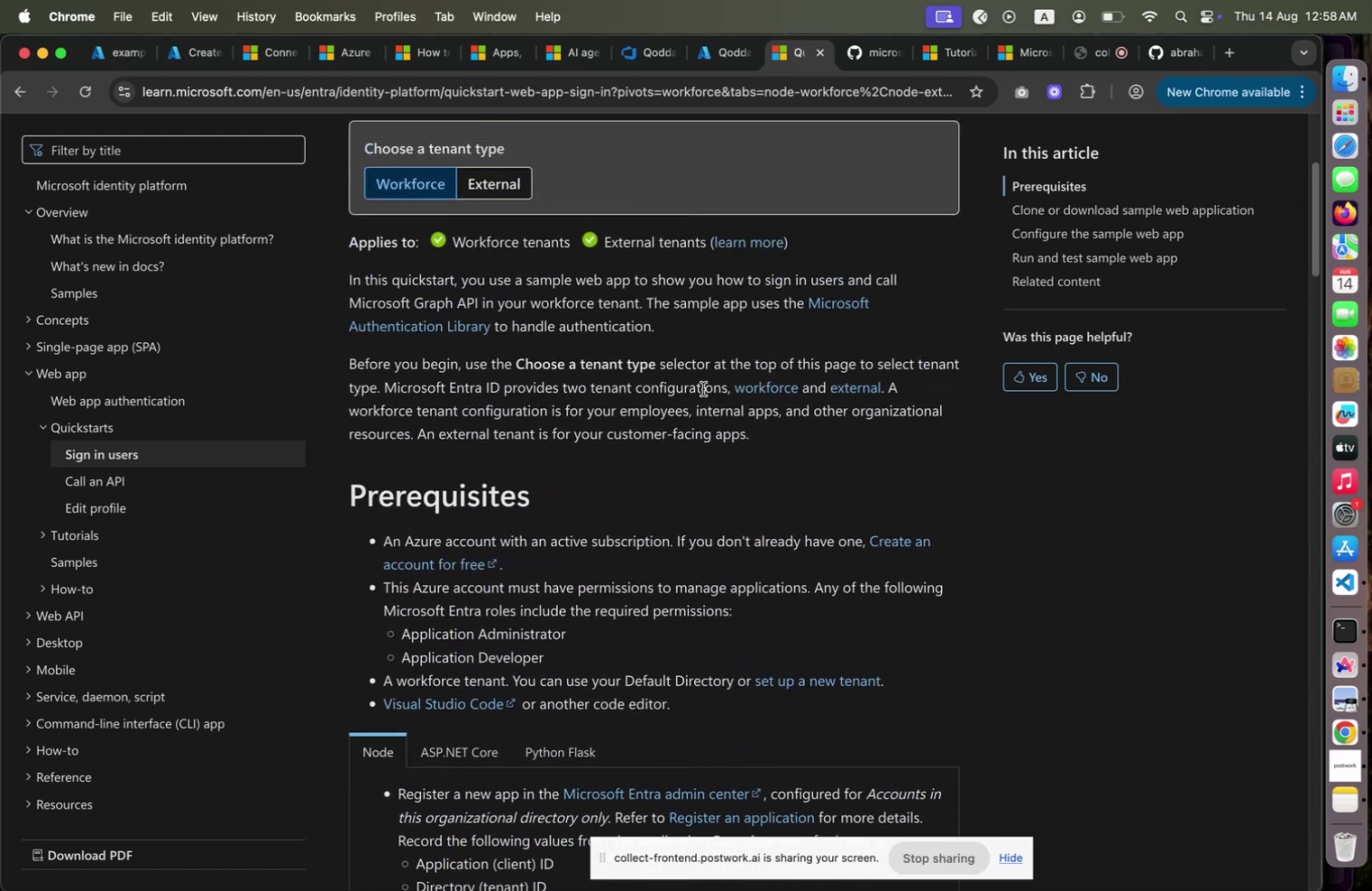 
scroll: coordinate [703, 388], scroll_direction: down, amount: 4.0
 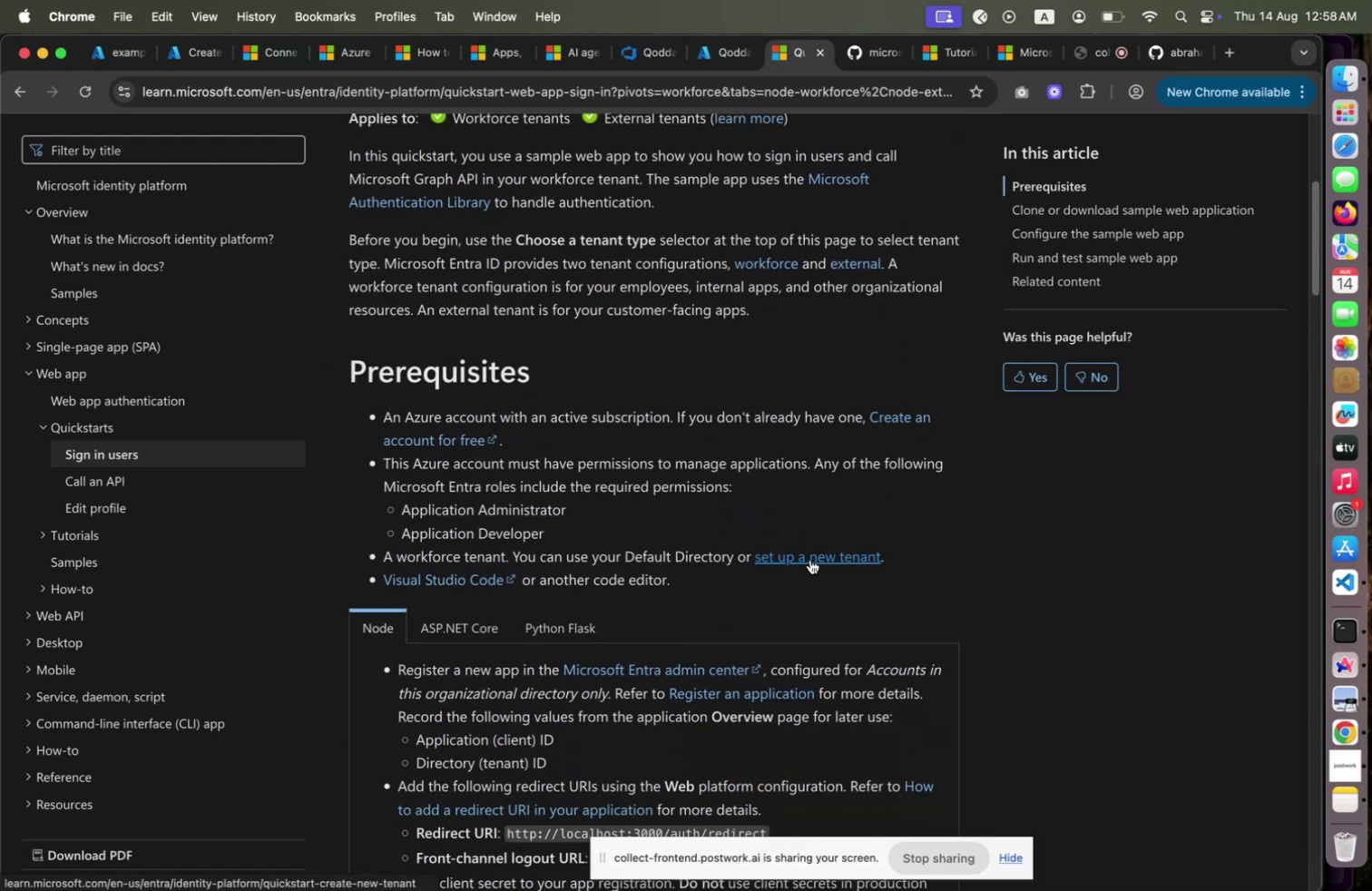 
right_click([810, 559])
 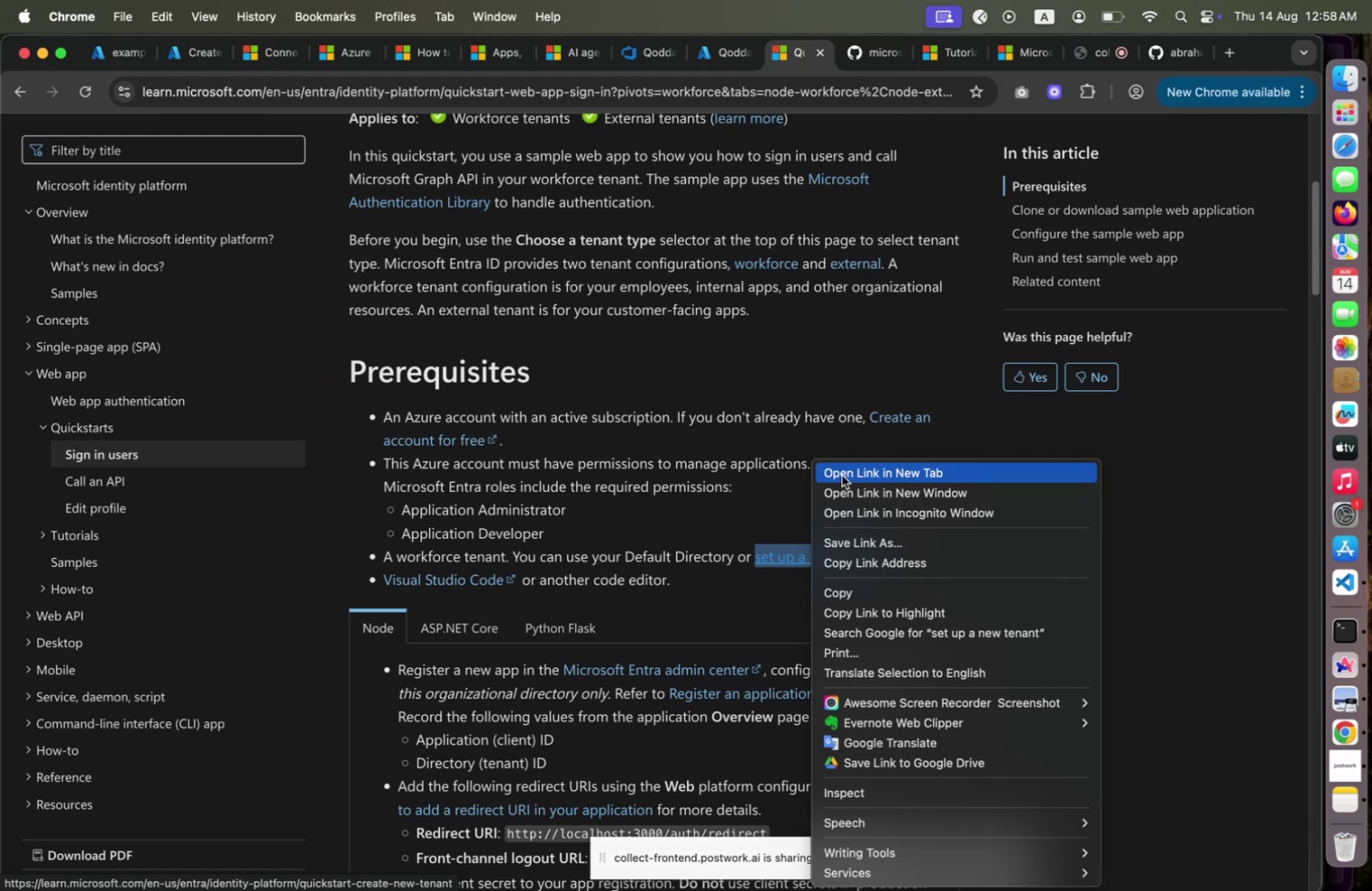 
left_click([842, 475])
 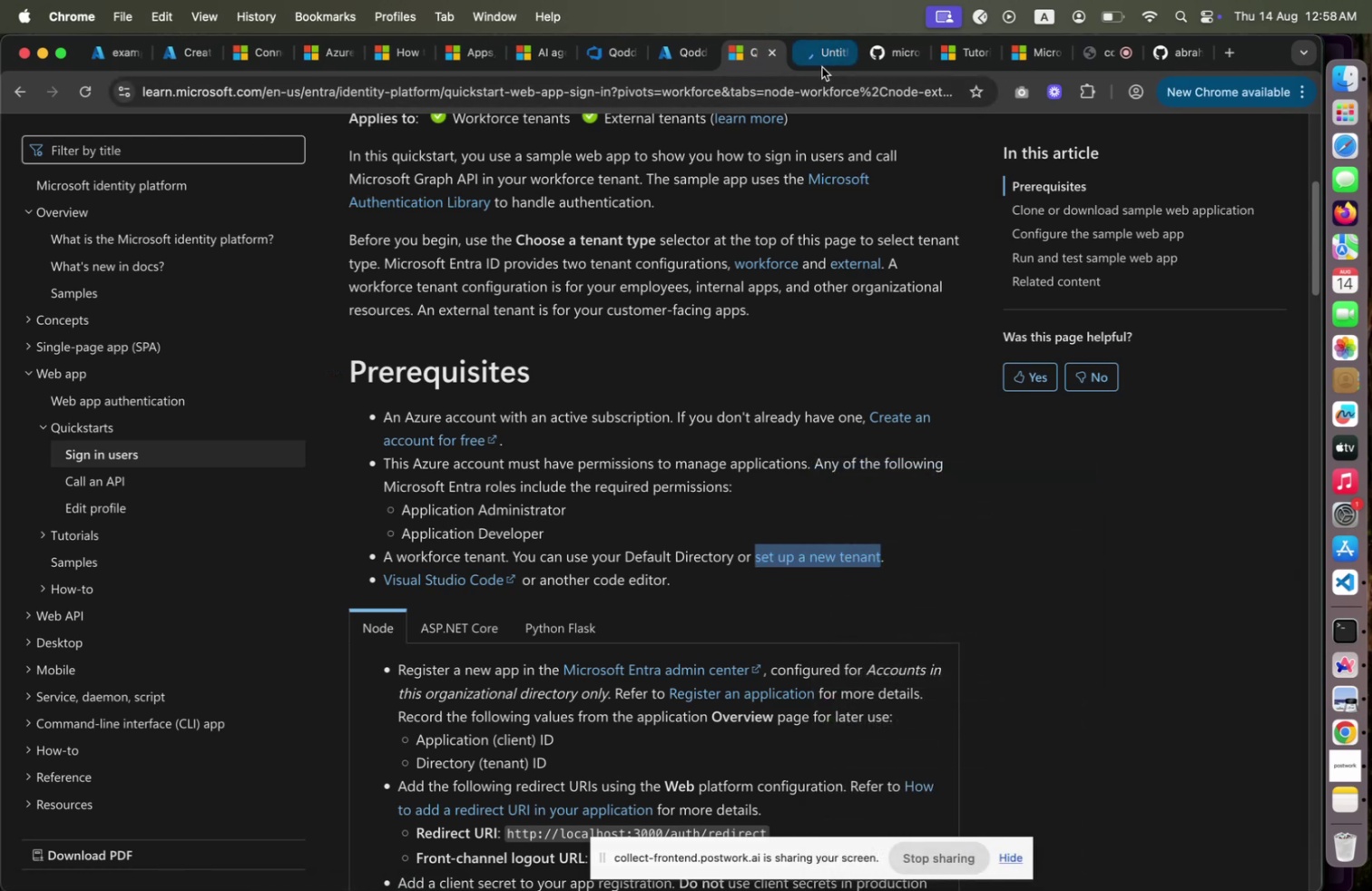 
left_click([822, 67])
 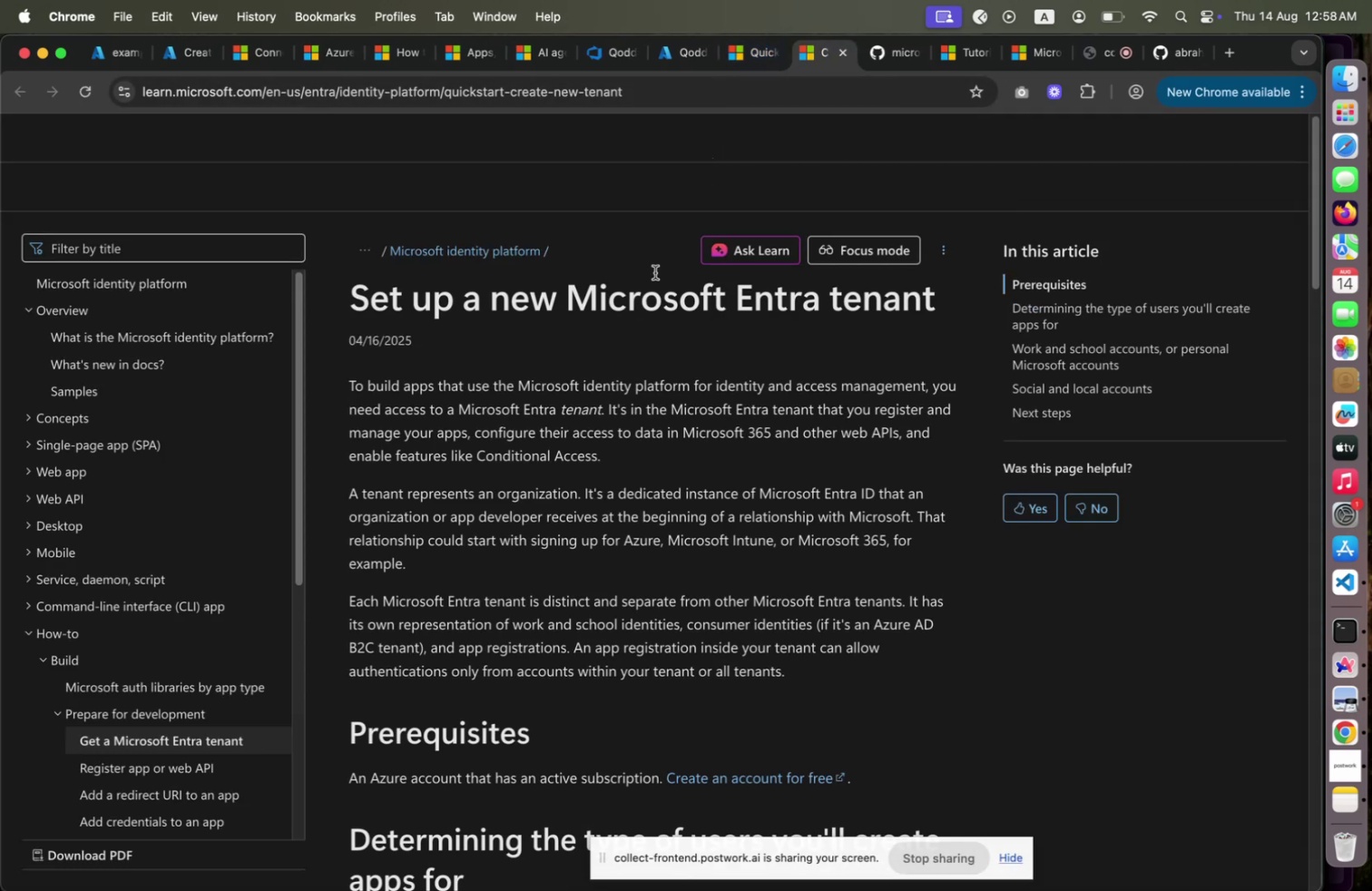 
scroll: coordinate [656, 308], scroll_direction: down, amount: 35.0
 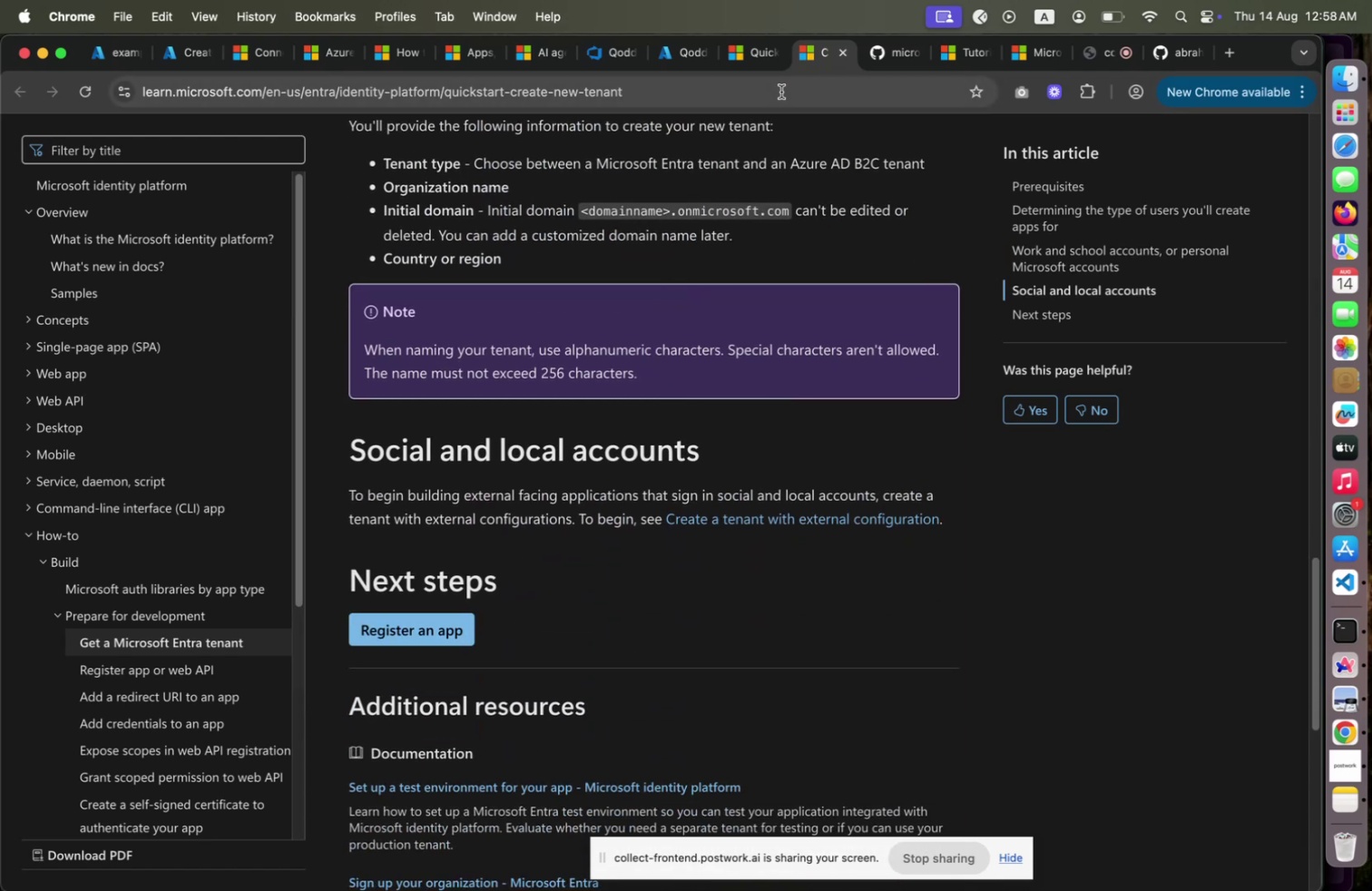 
scroll: coordinate [754, 186], scroll_direction: up, amount: 11.0
 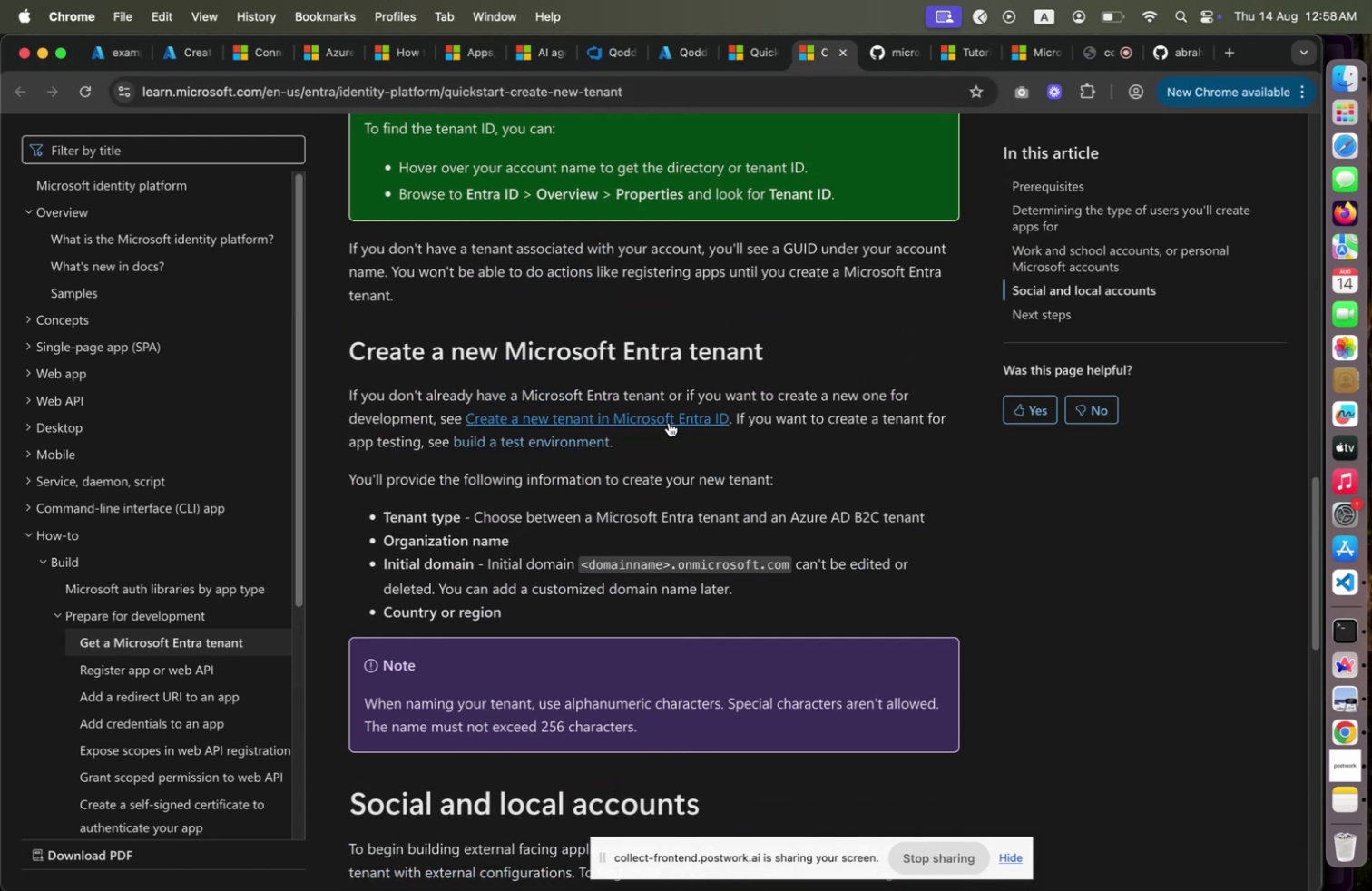 
left_click([669, 422])
 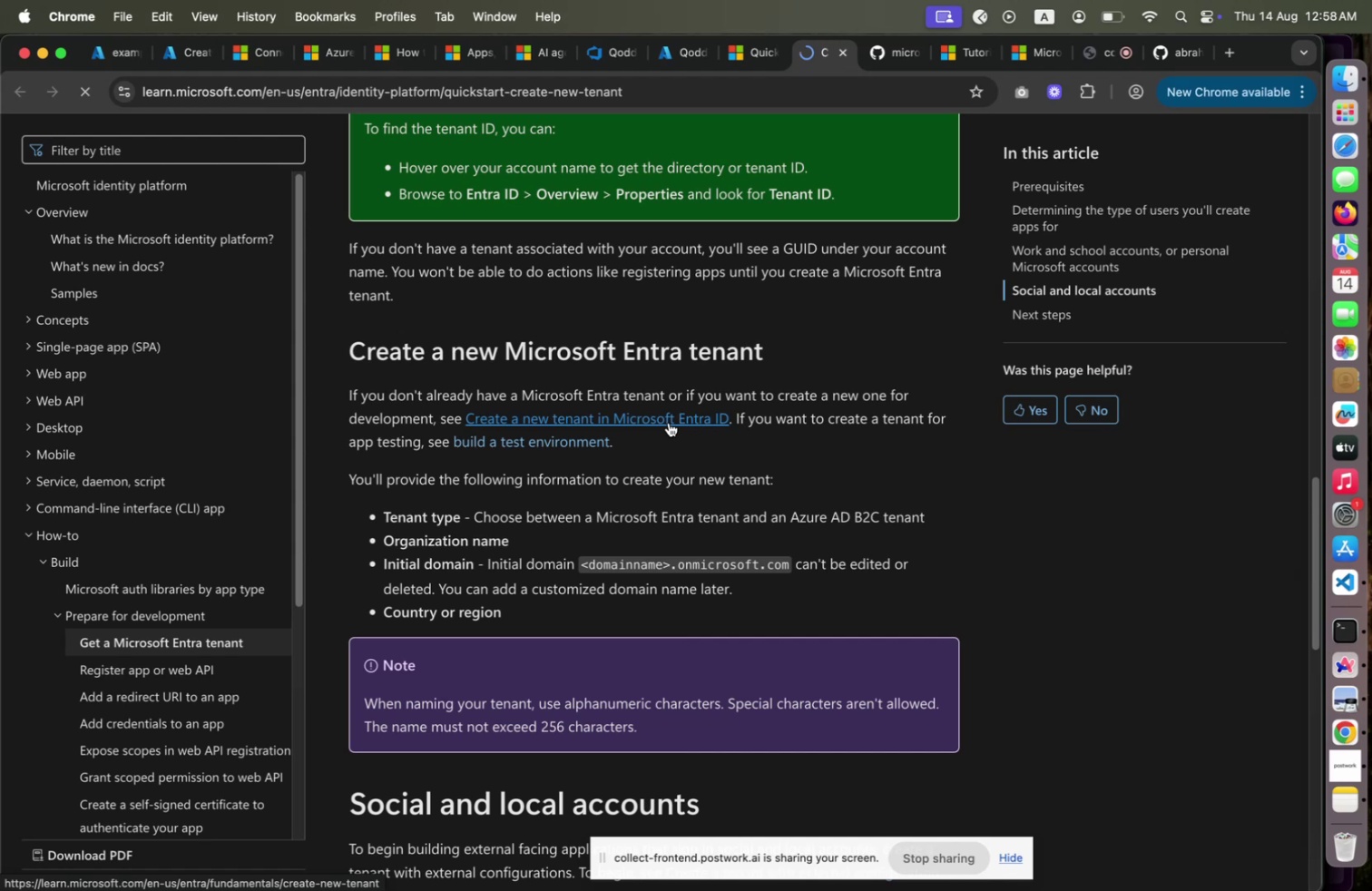 
mouse_move([689, 438])
 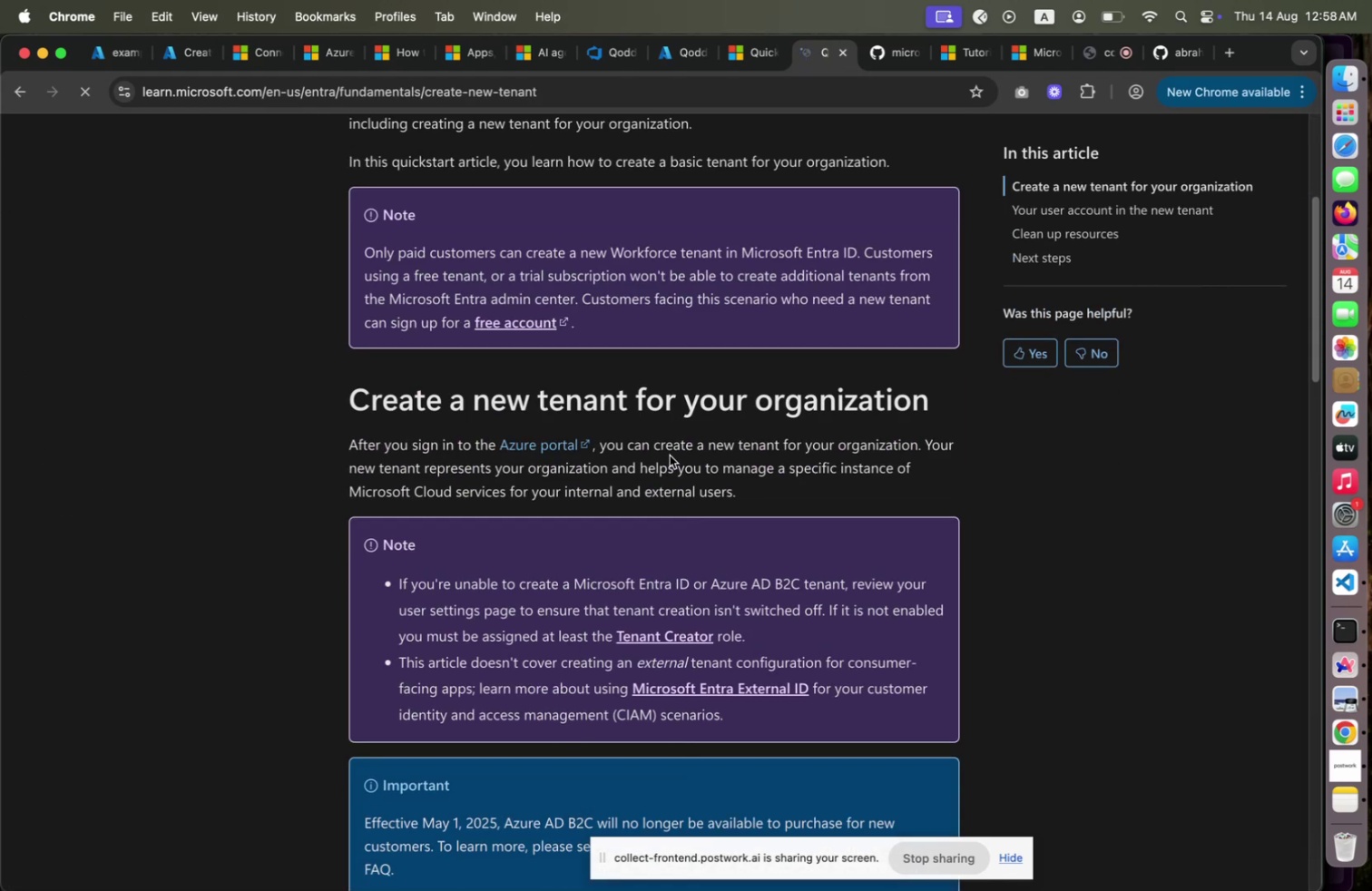 
scroll: coordinate [582, 444], scroll_direction: down, amount: 14.0
 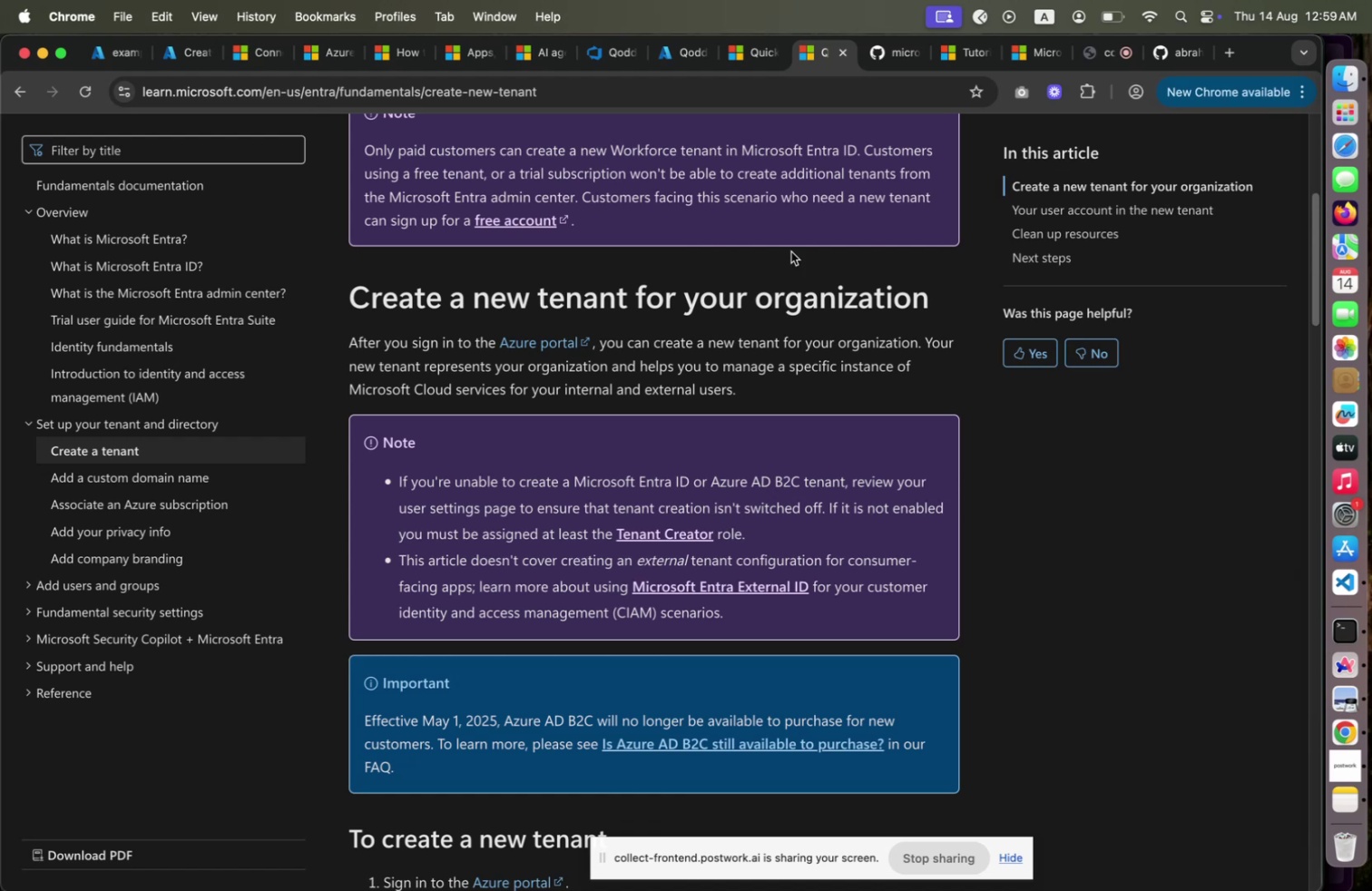 
wait(18.71)
 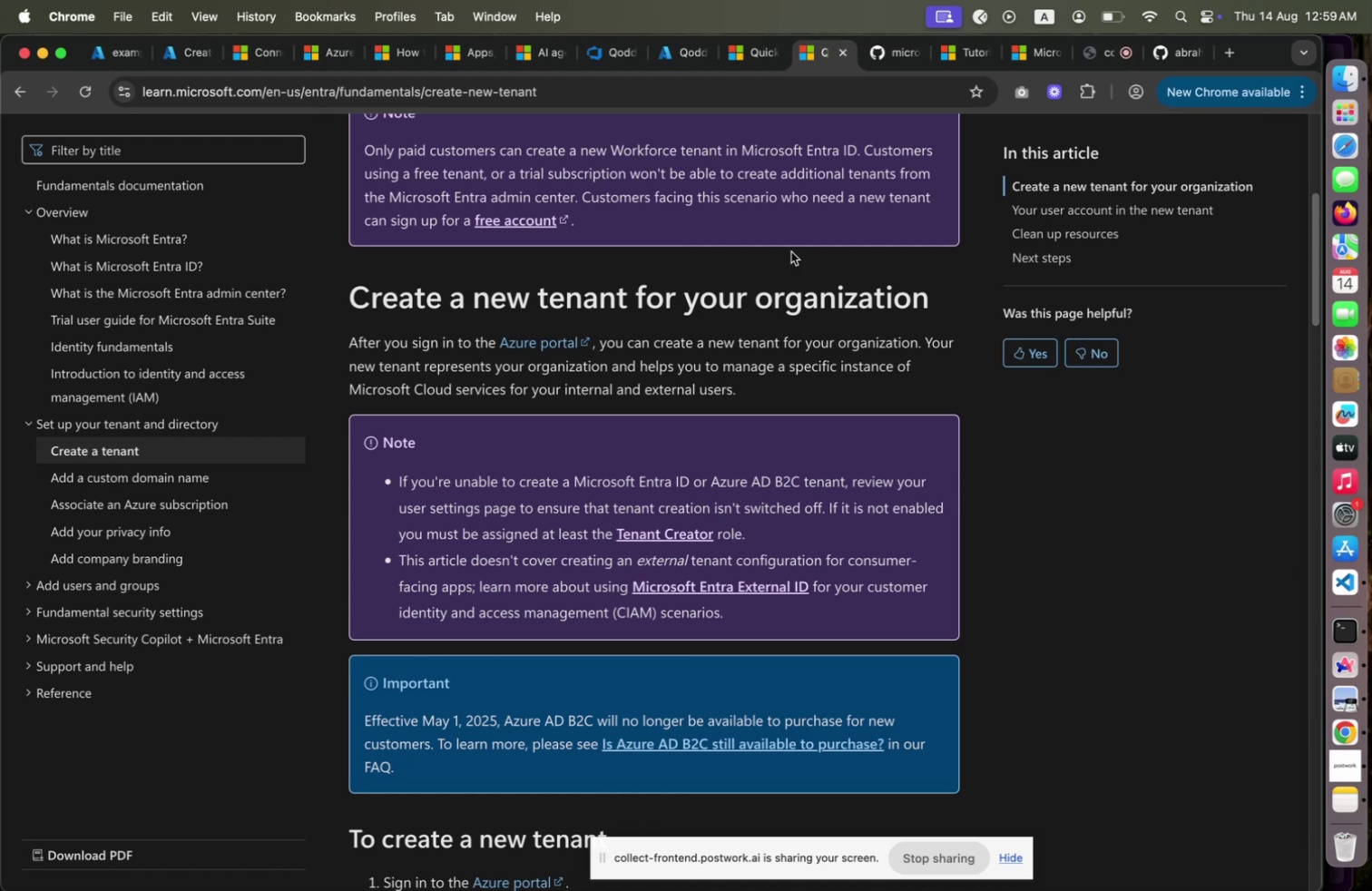 
right_click([113, 125])
 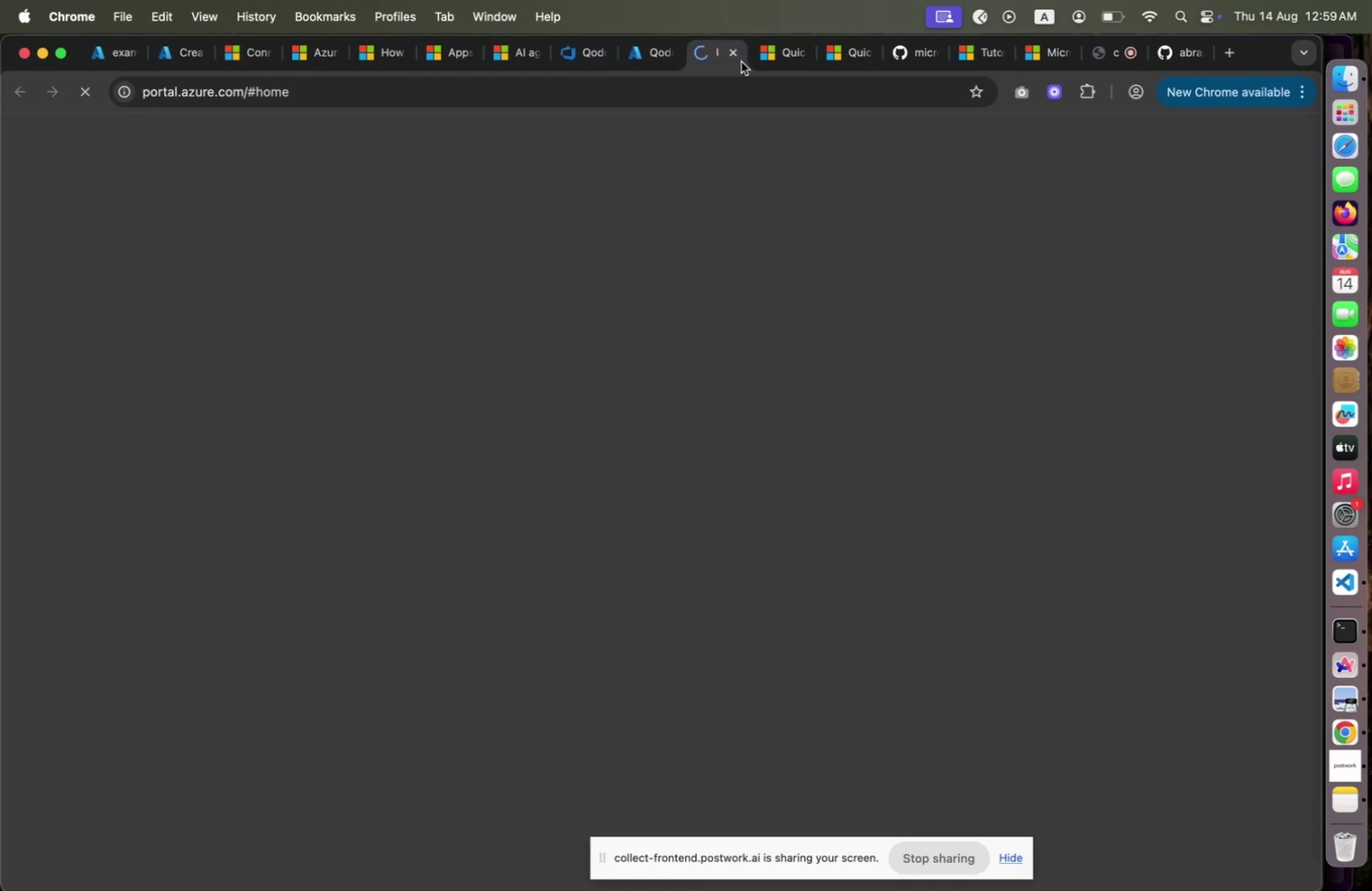 
left_click([741, 62])
 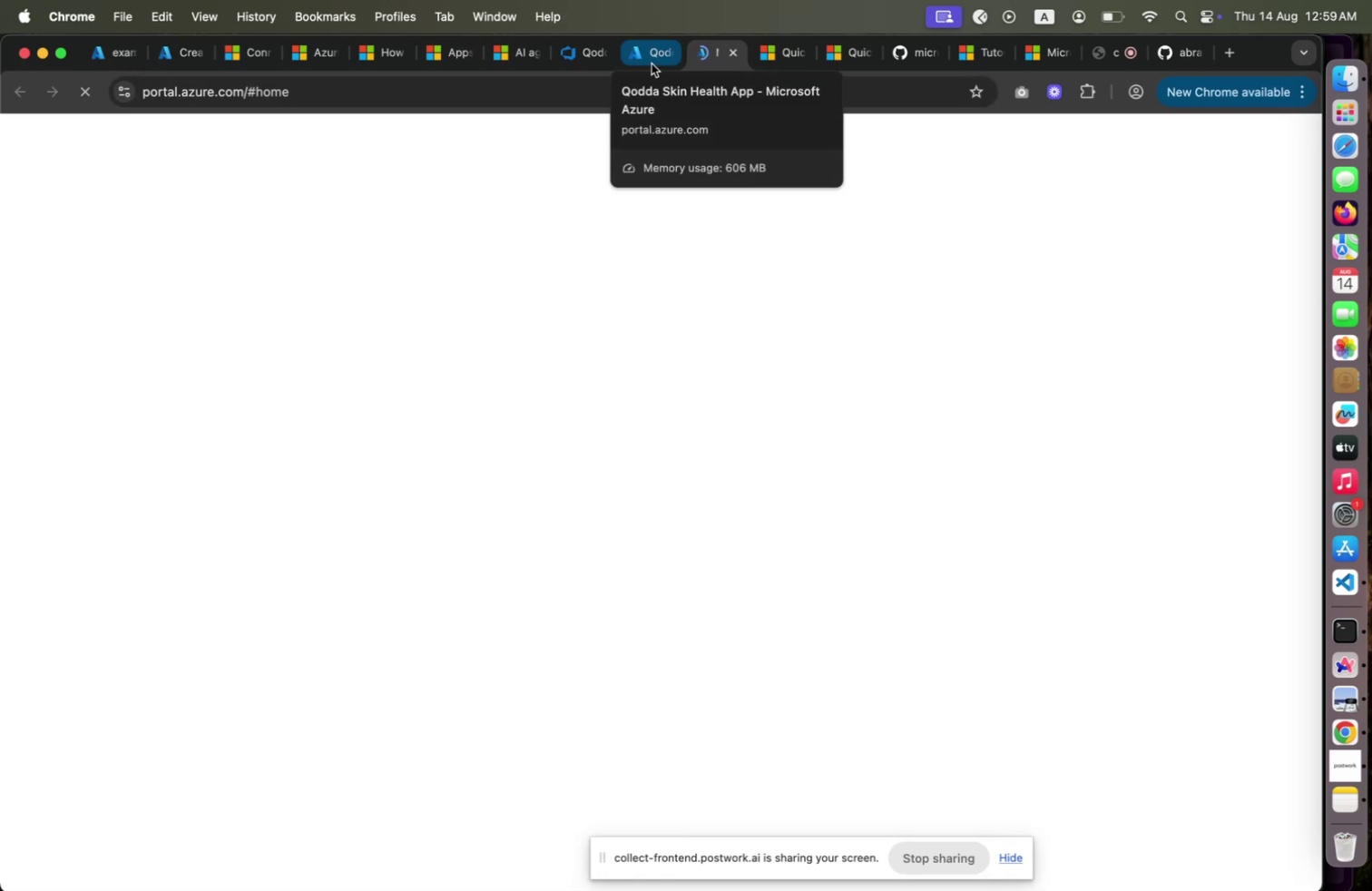 
left_click([652, 64])
 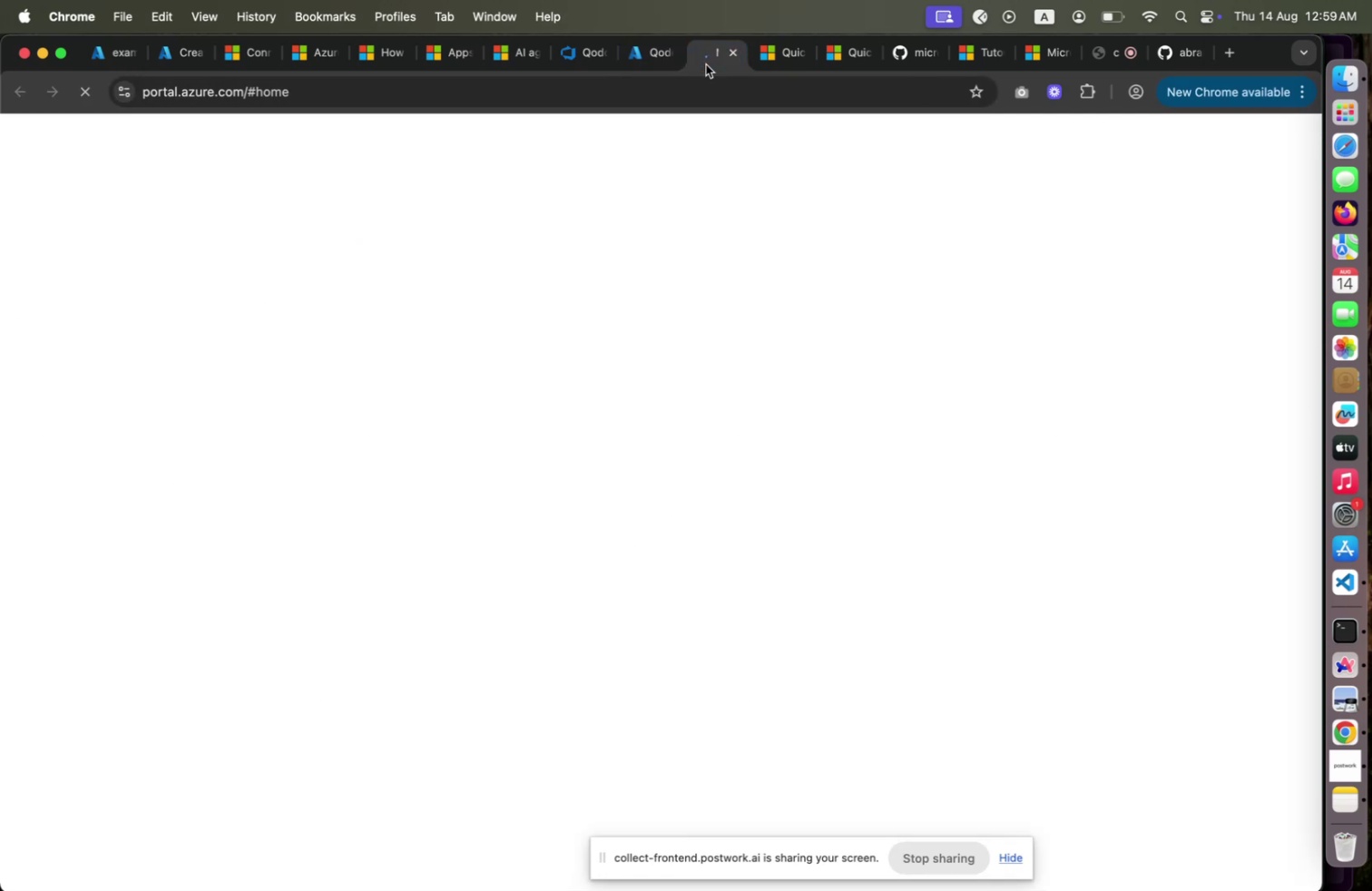 
left_click([706, 64])
 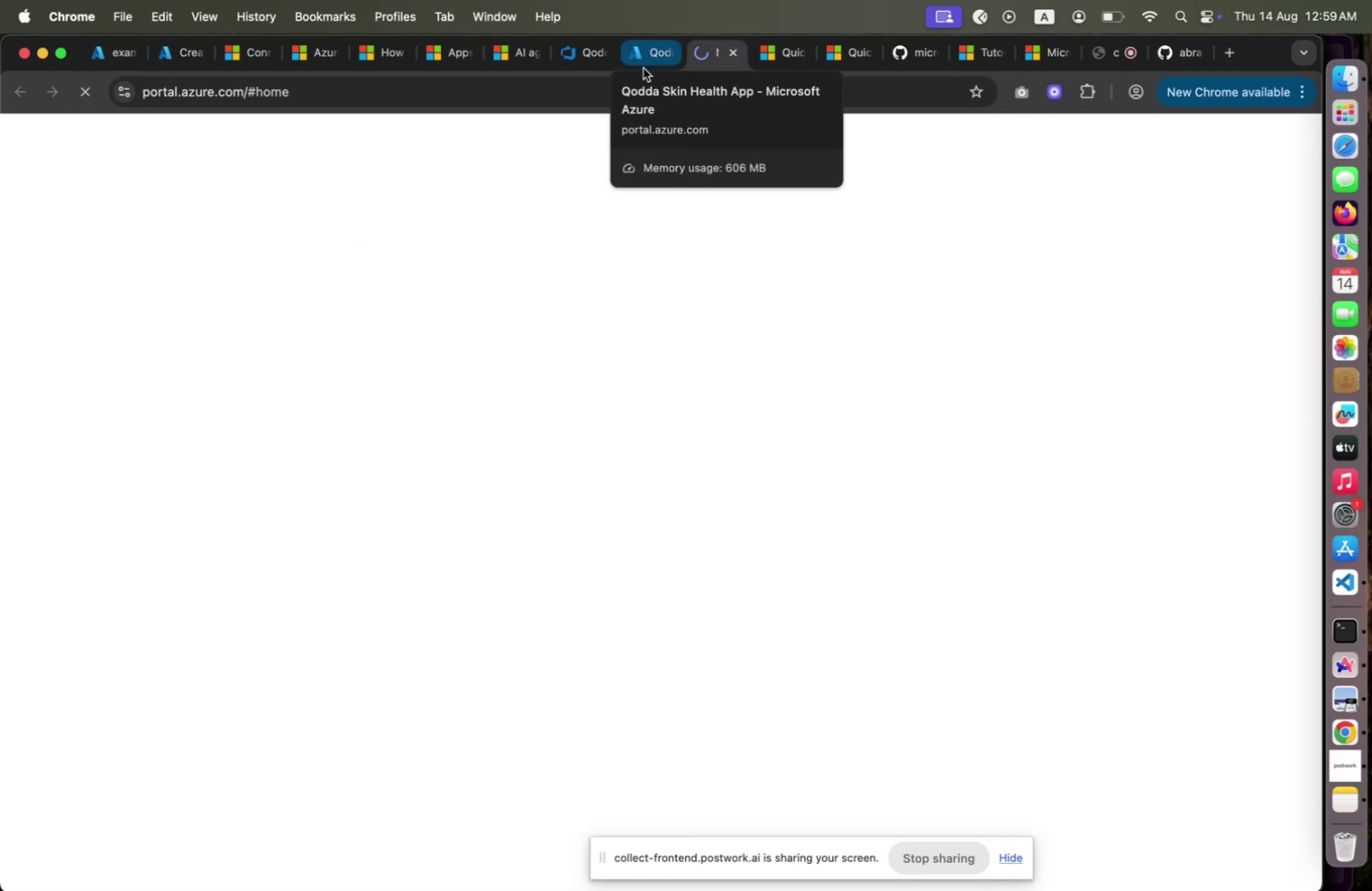 
left_click([643, 68])
 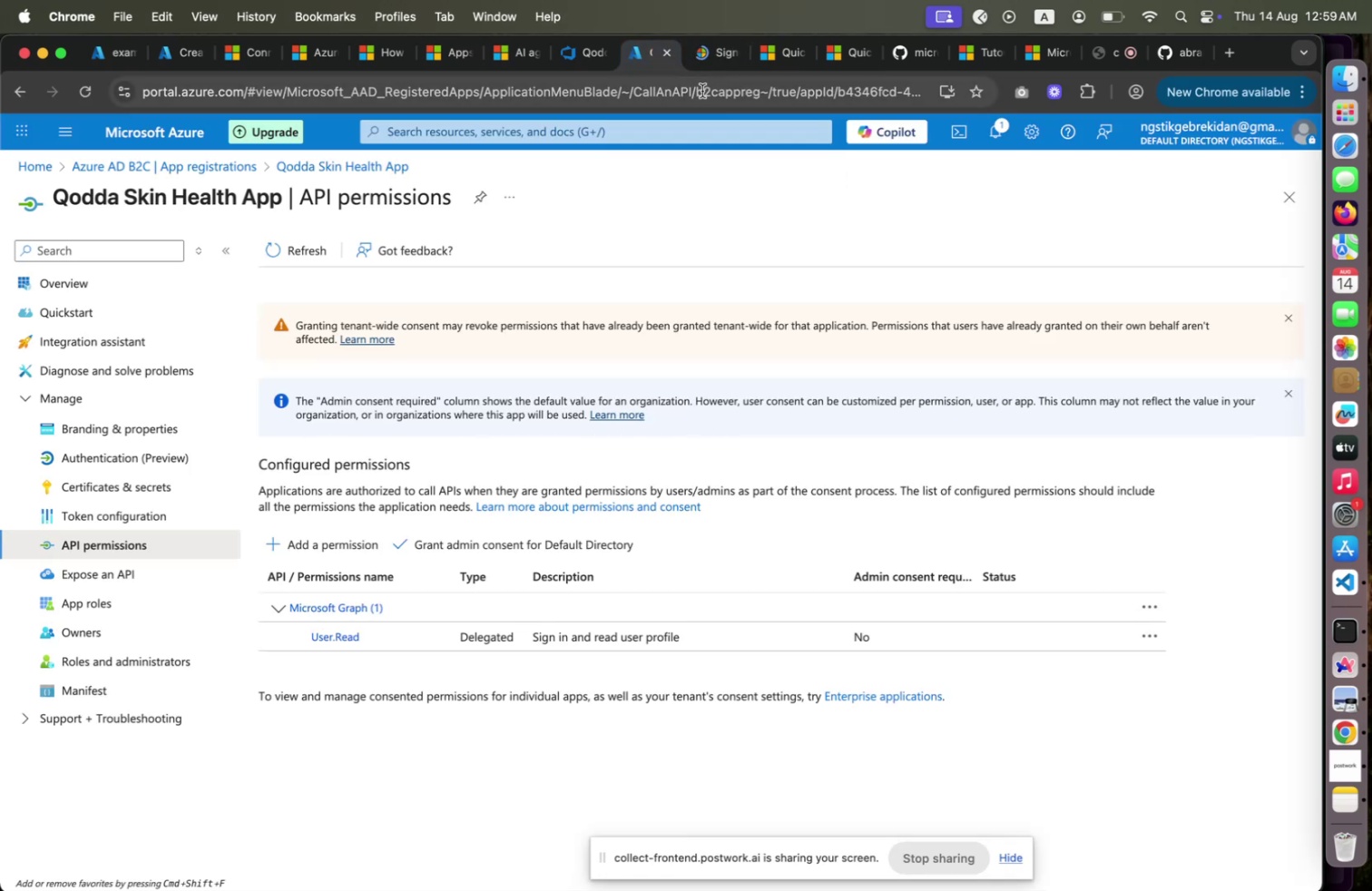 
wait(8.5)
 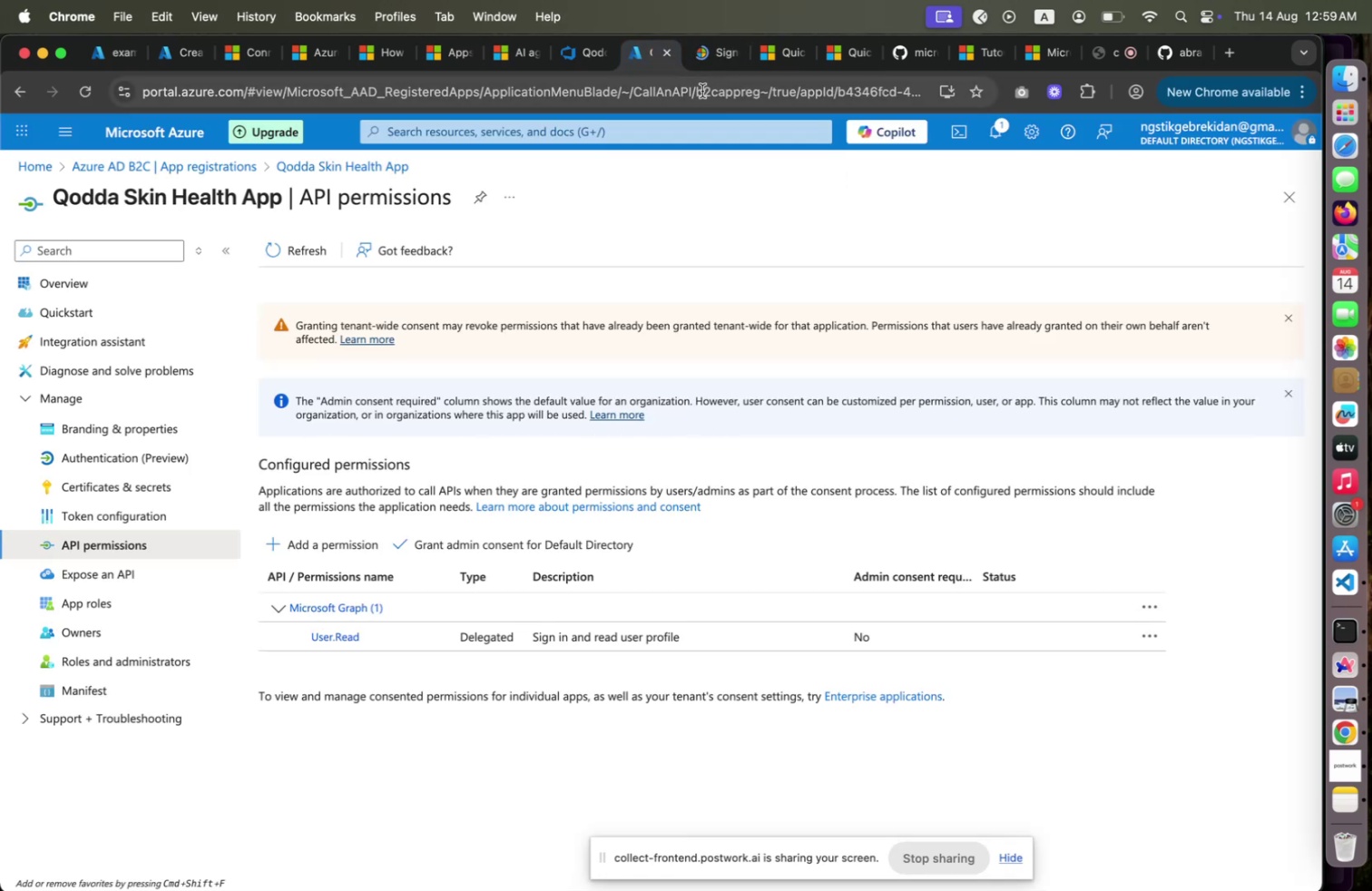 
left_click([715, 68])
 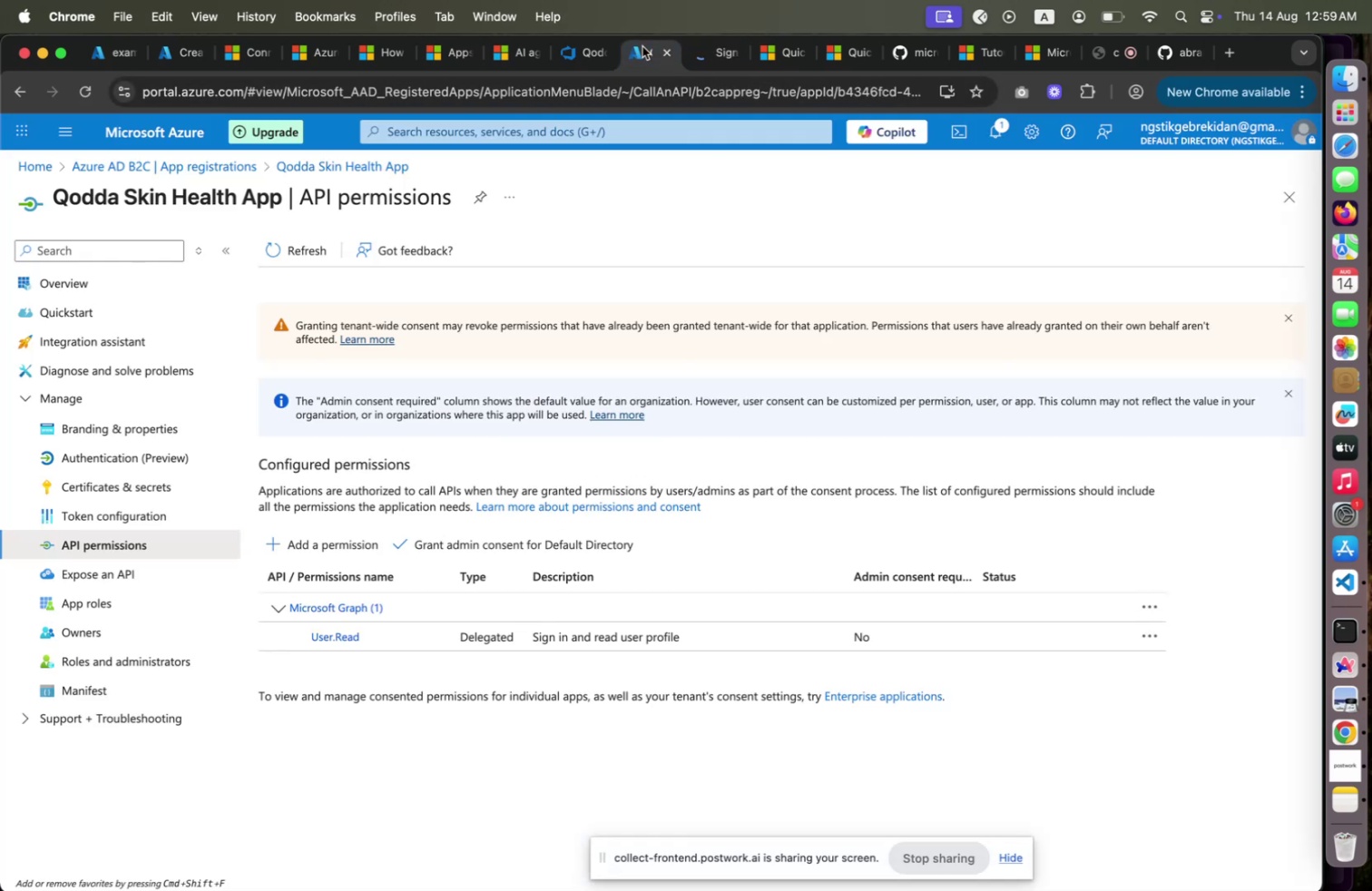 
wait(9.2)
 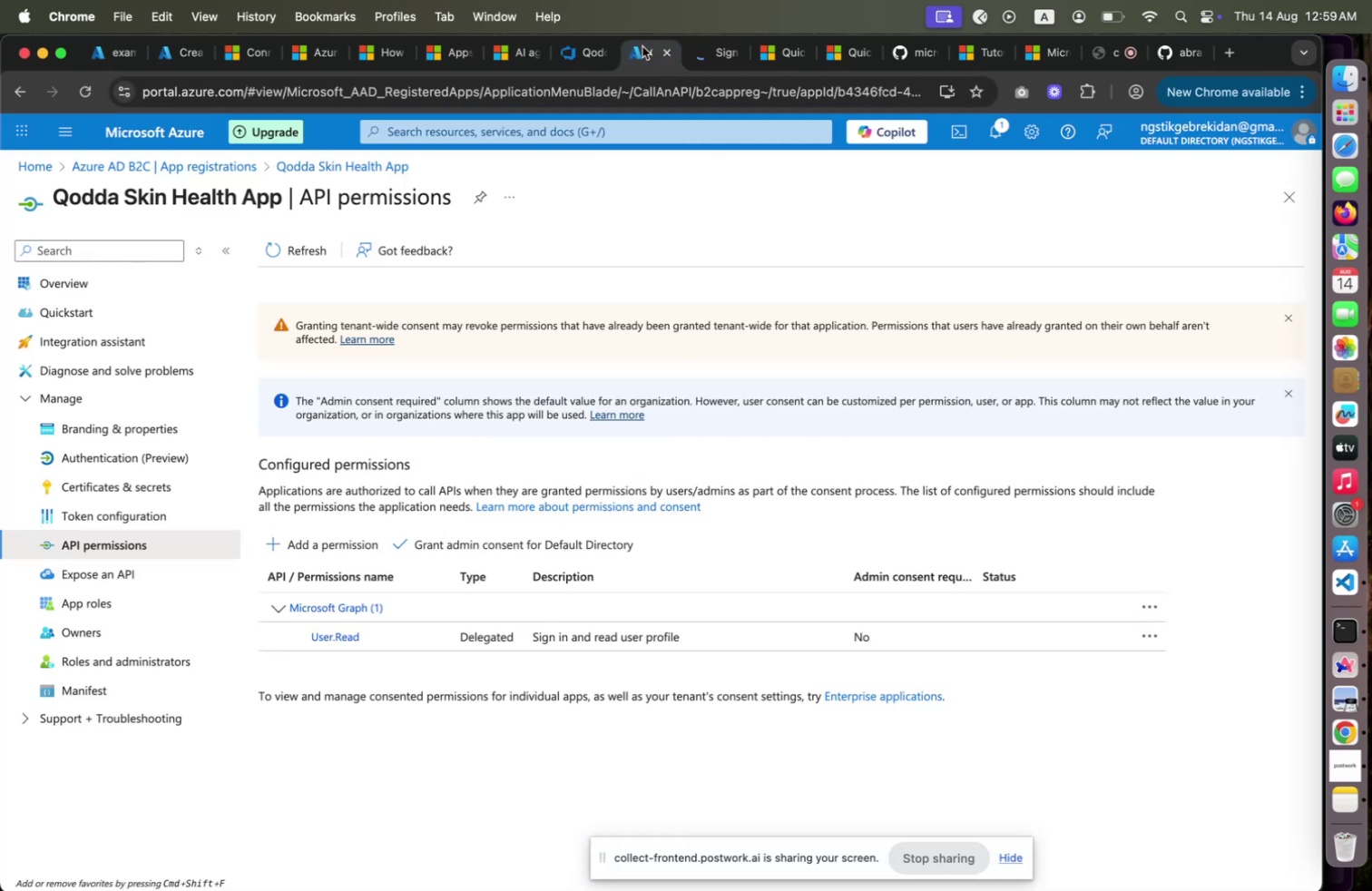 
left_click([632, 59])
 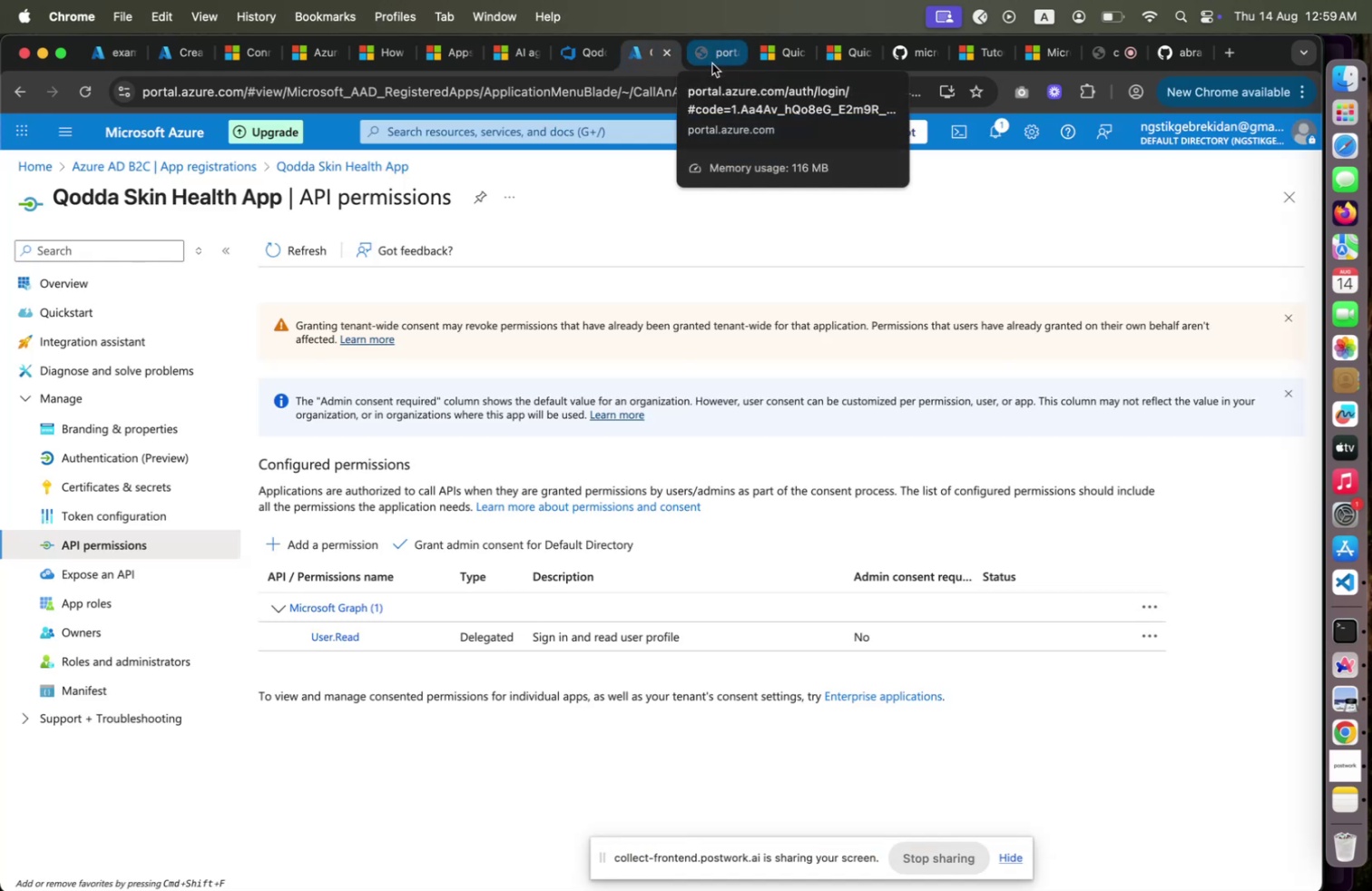 
left_click([712, 64])
 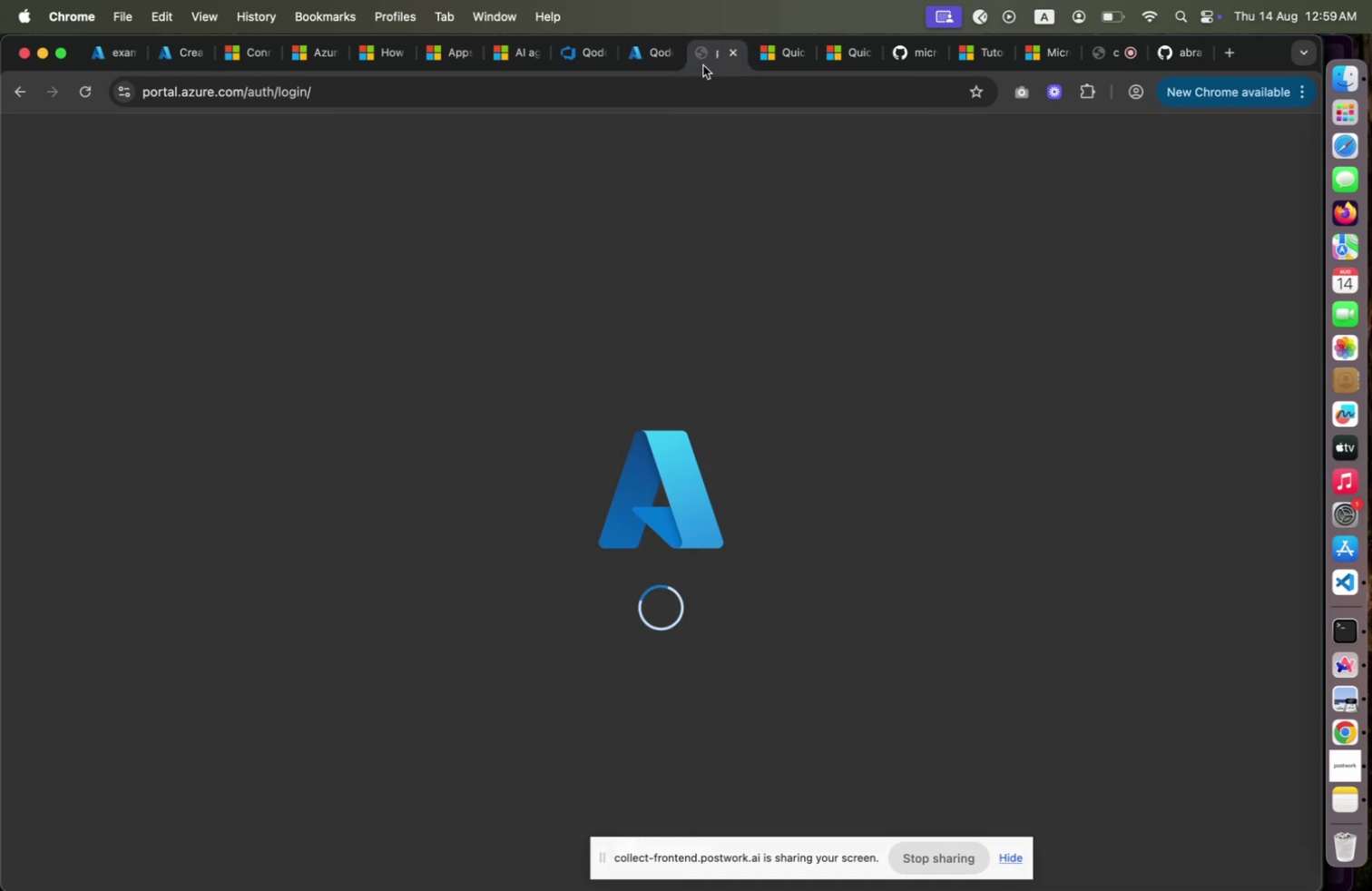 
left_click([653, 64])
 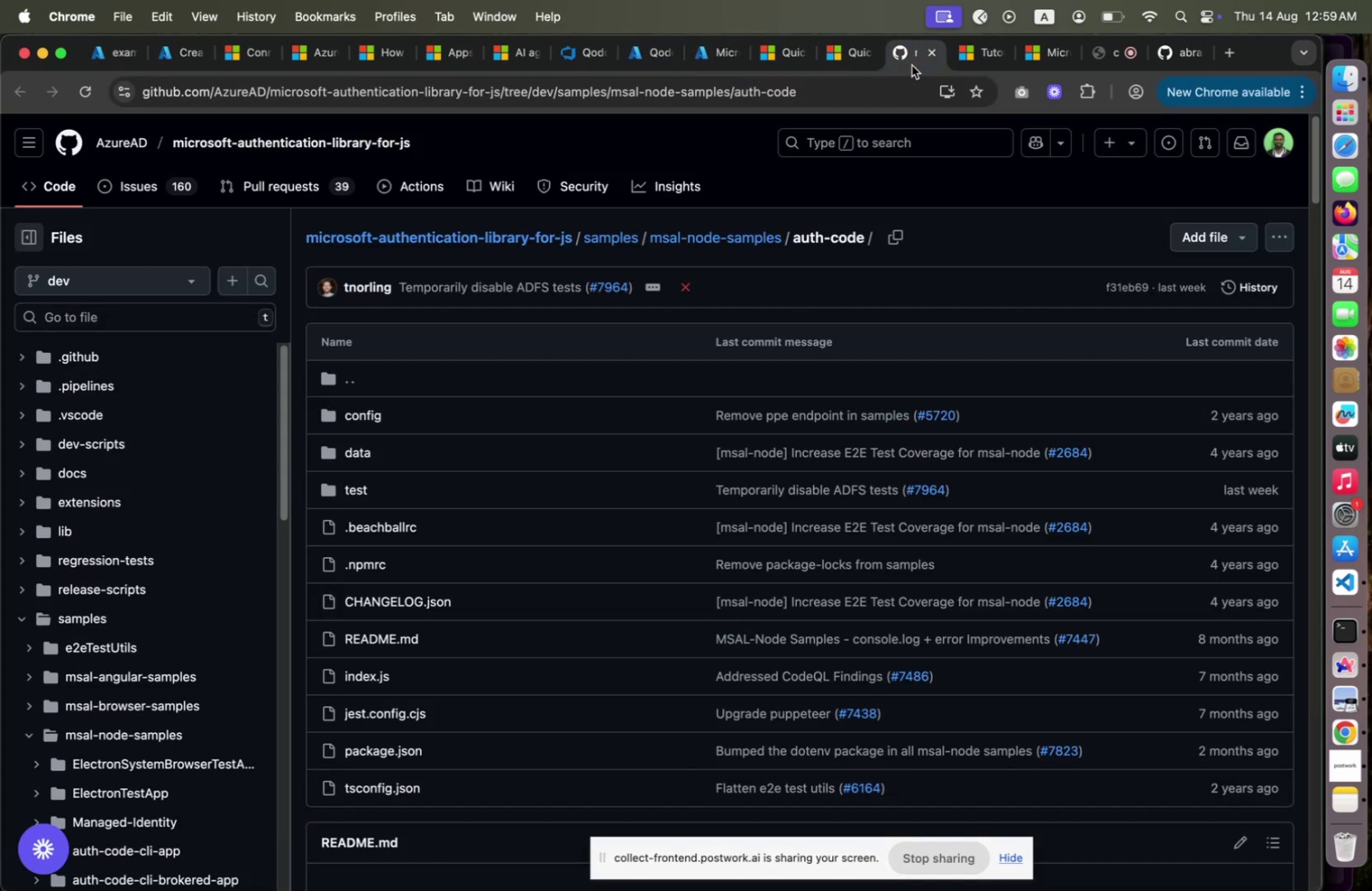 
left_click([710, 71])
 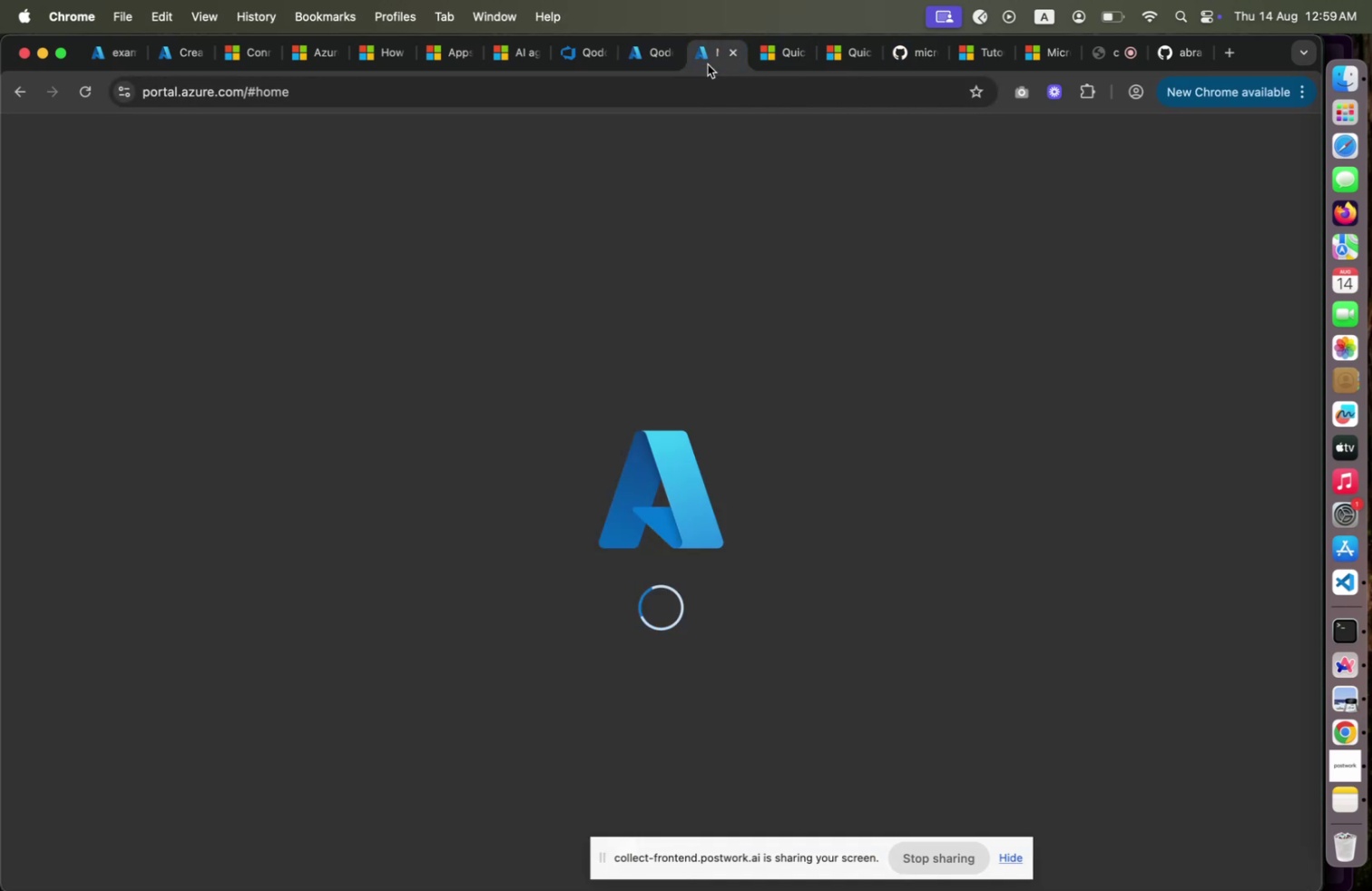 
double_click([708, 64])
 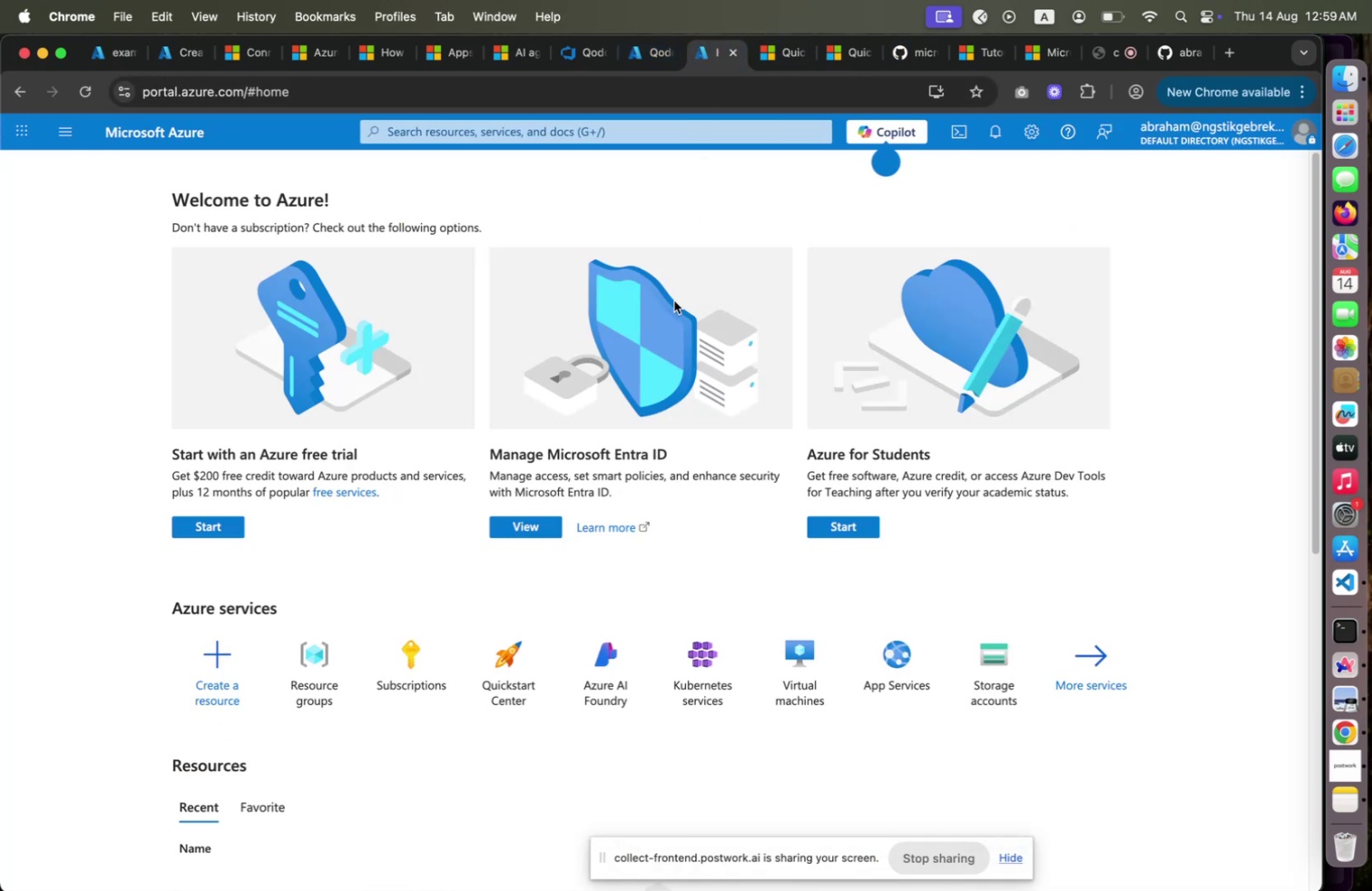 
scroll: coordinate [457, 336], scroll_direction: down, amount: 8.0
 